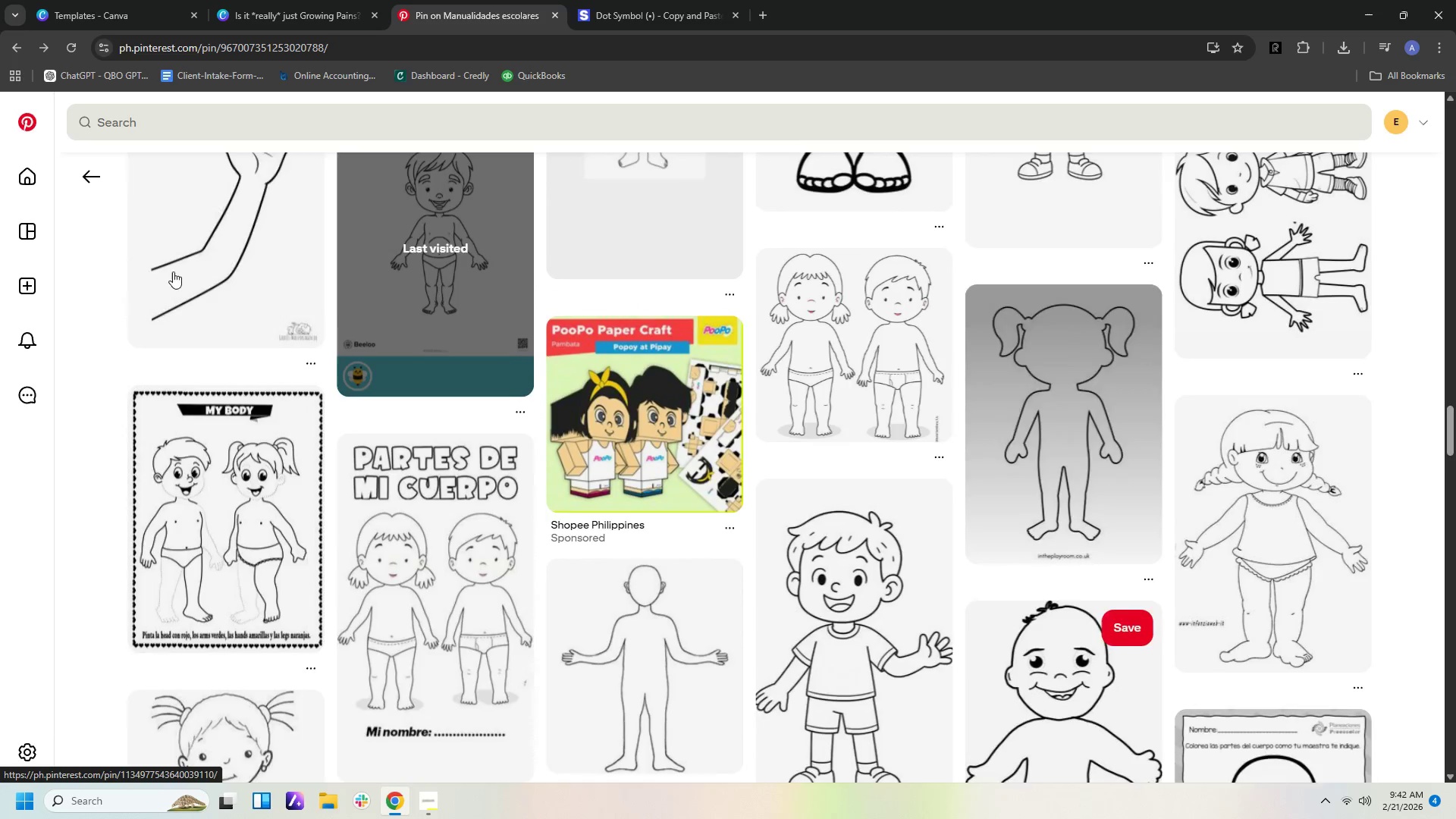 
left_click([161, 121])
 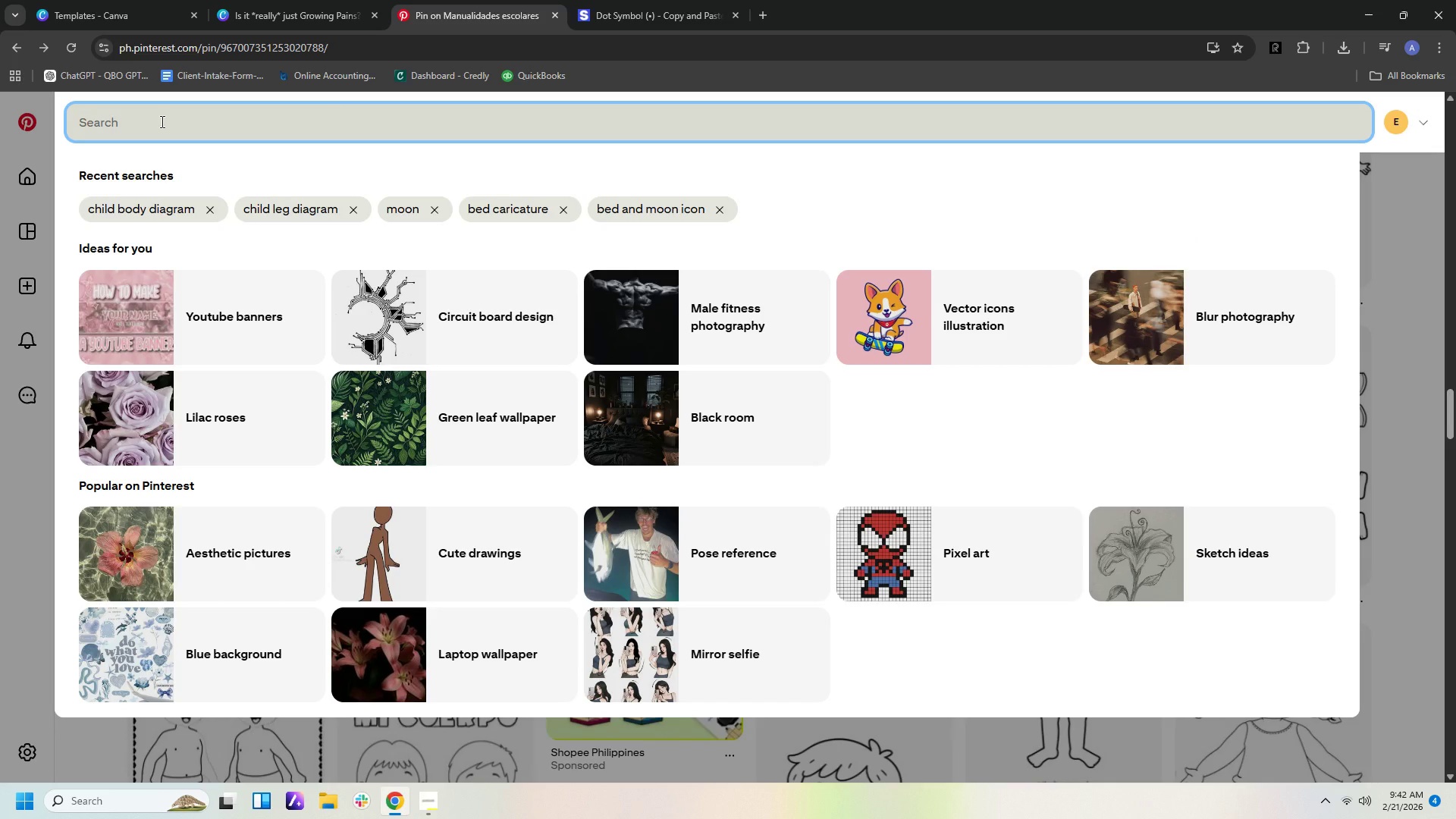 
scroll: coordinate [135, 159], scroll_direction: up, amount: 3.0
 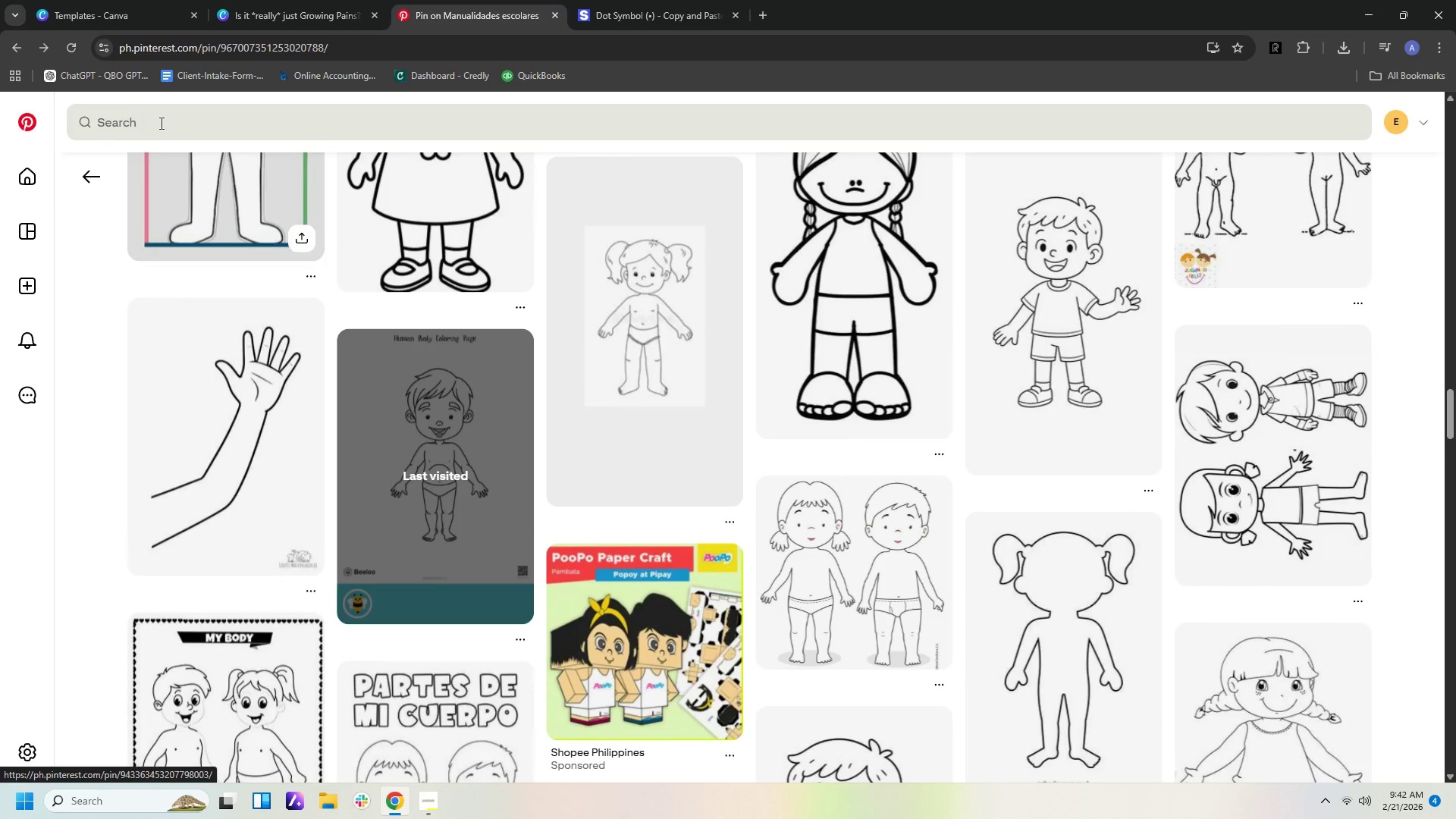 
type(body kids body icon)
 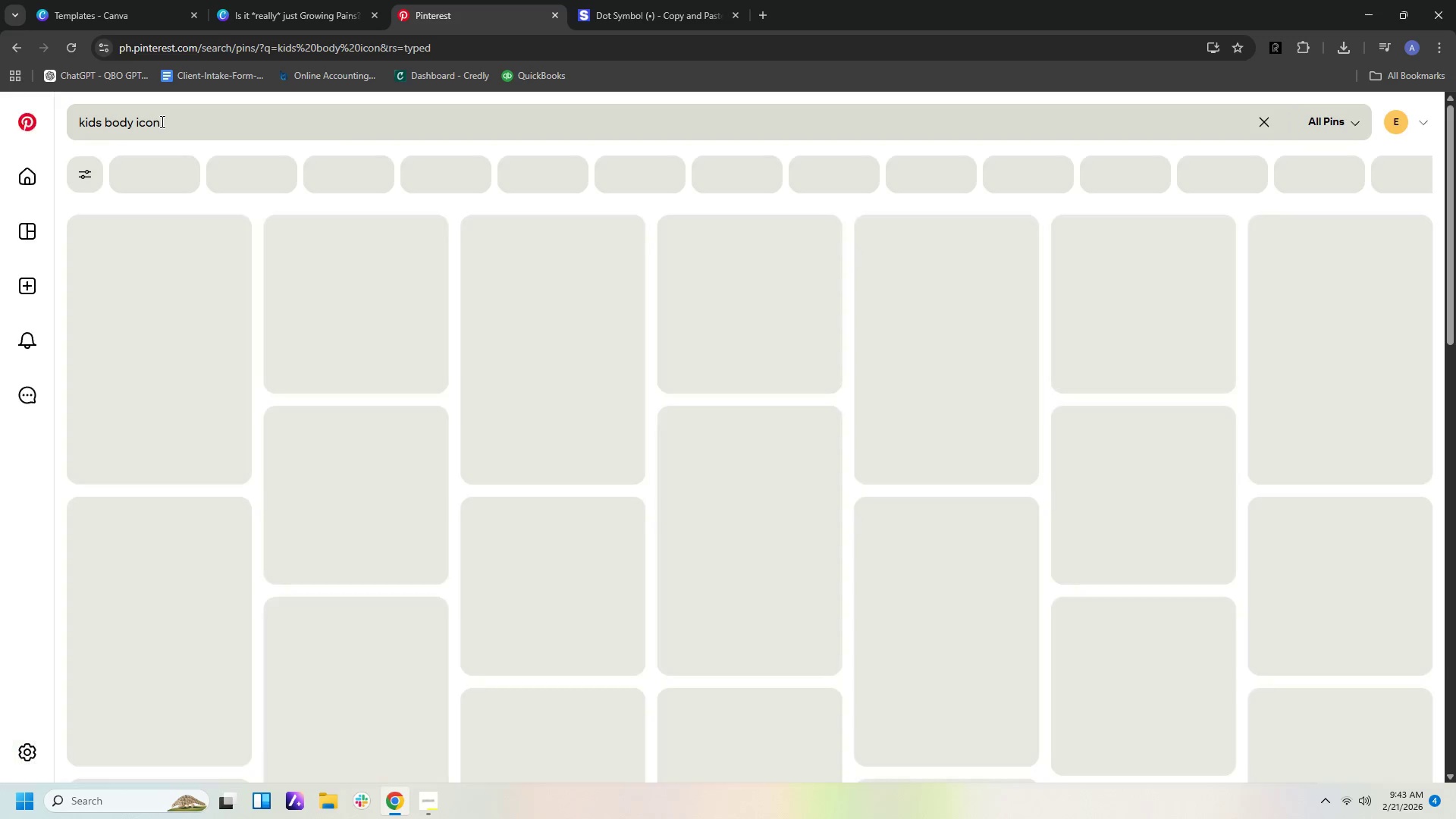 
hold_key(key=Backspace, duration=0.91)
 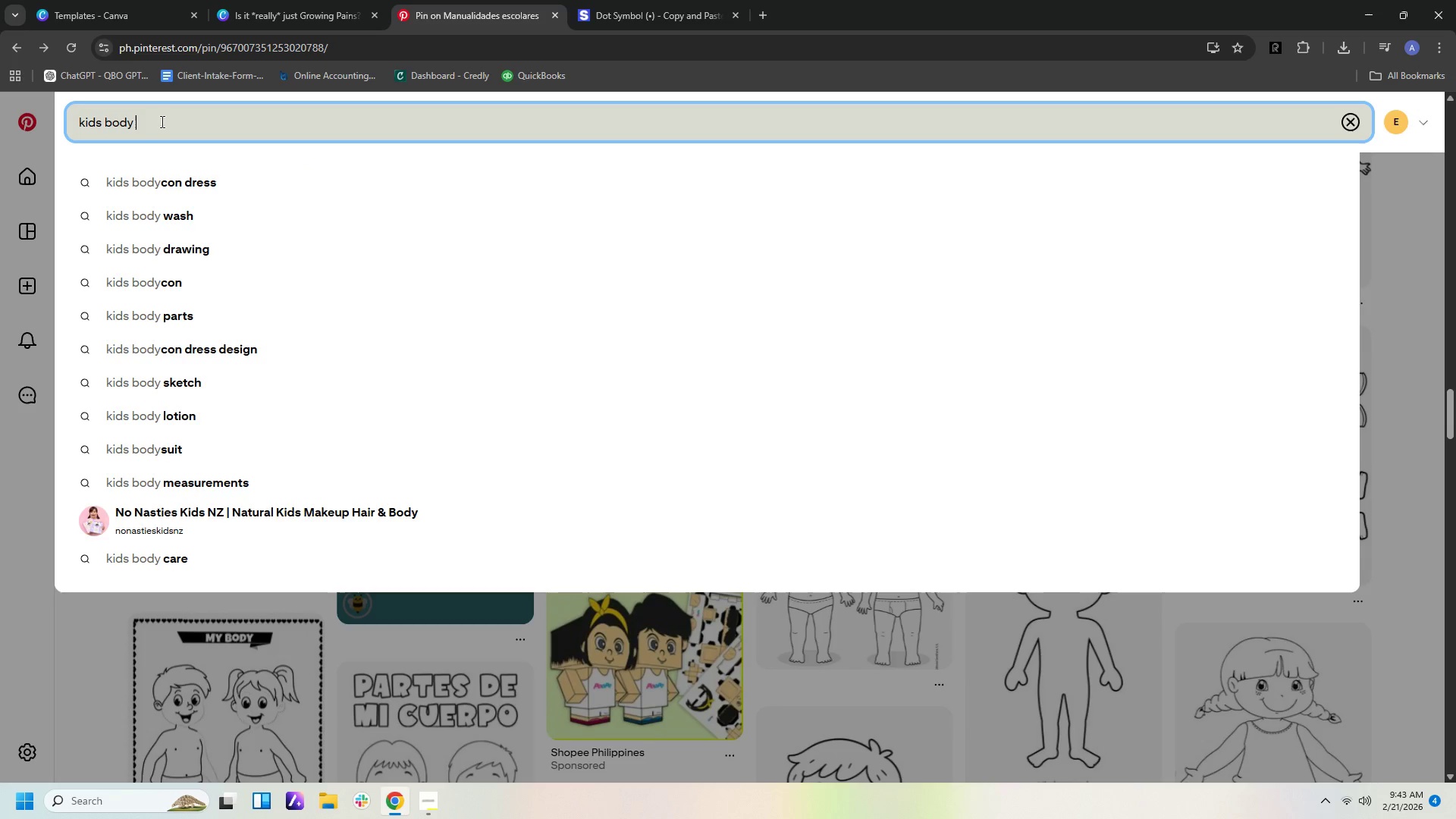 
key(Enter)
 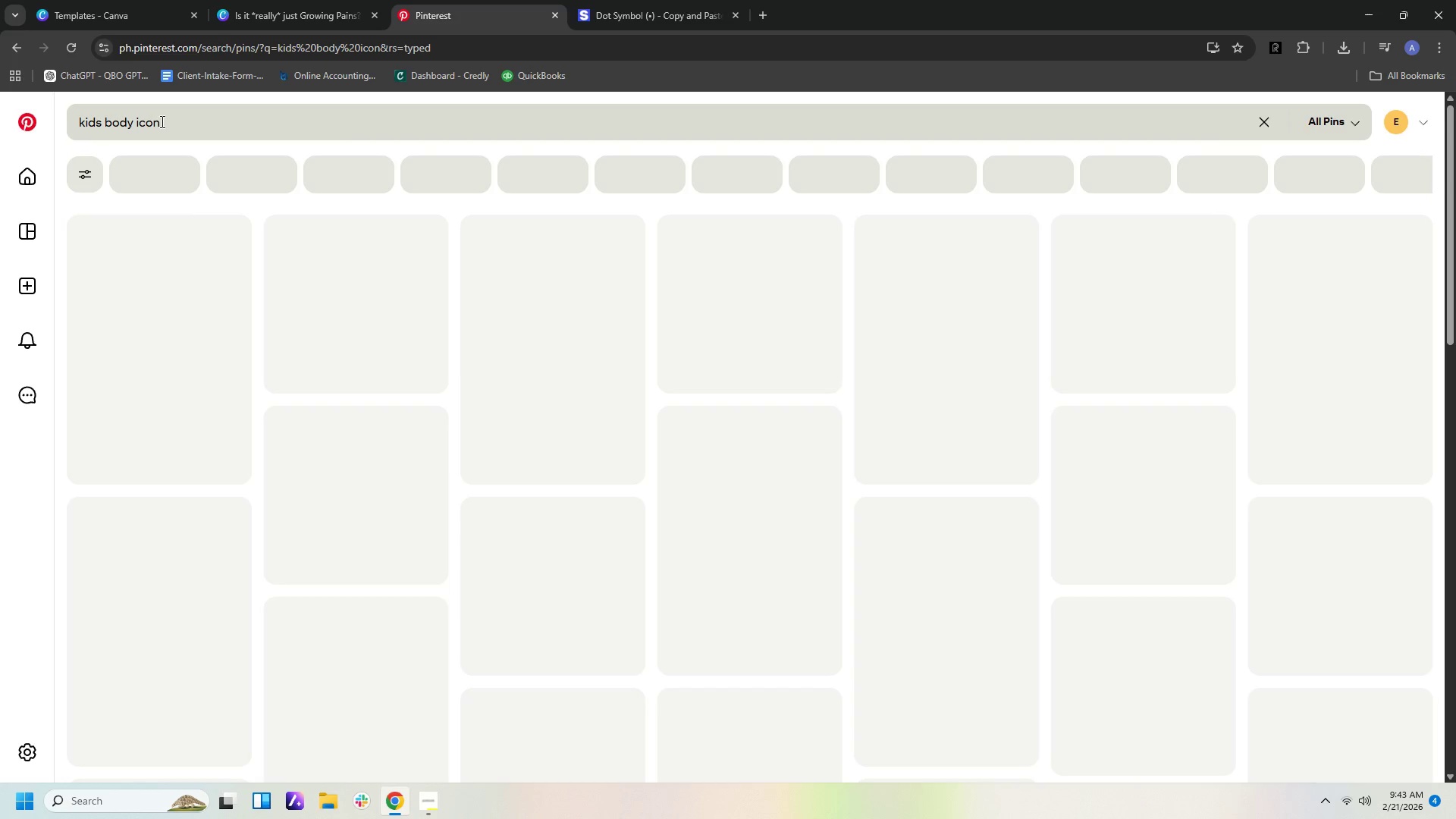 
scroll: coordinate [161, 121], scroll_direction: up, amount: 1.0
 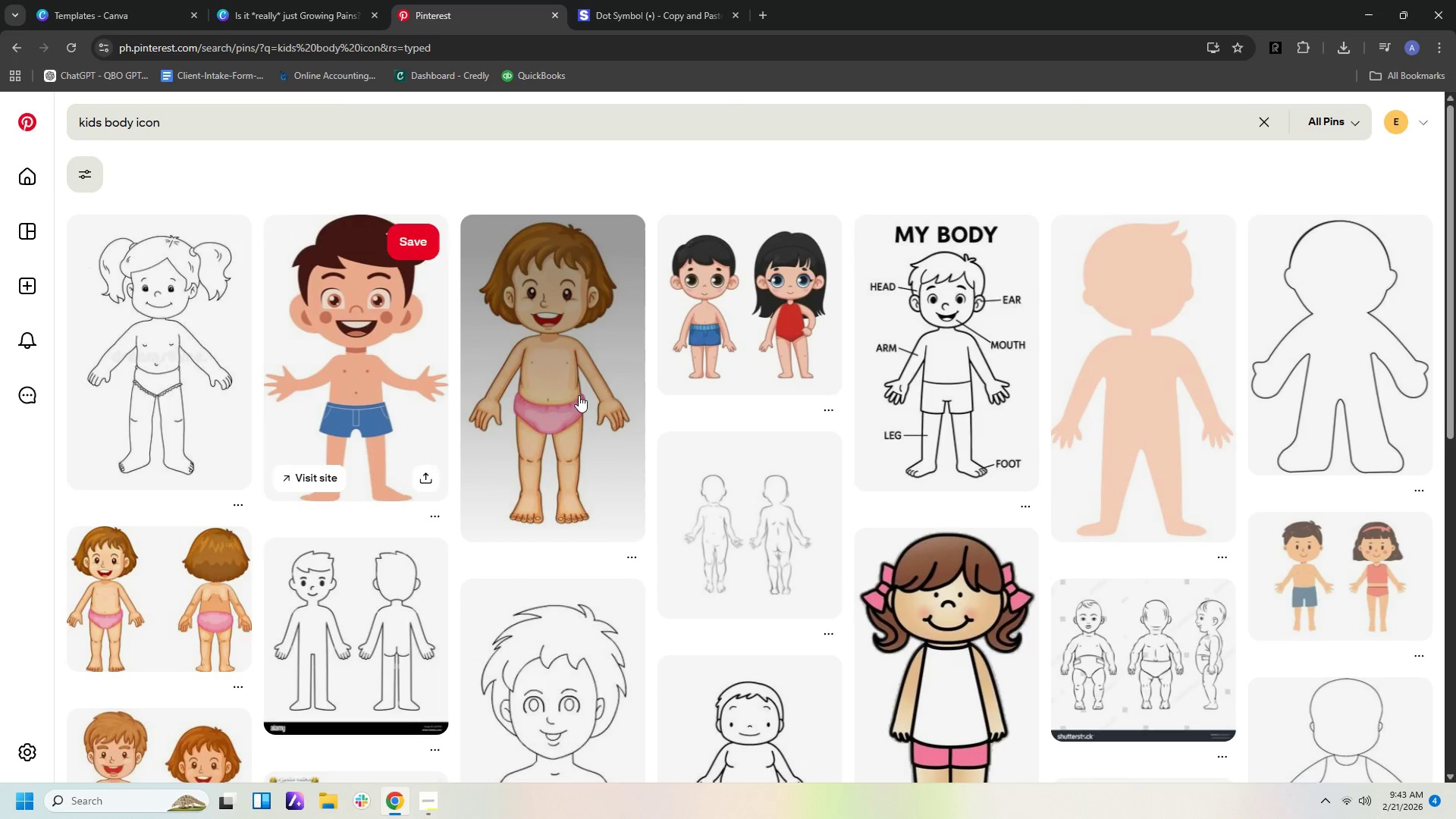 
scroll: coordinate [759, 482], scroll_direction: down, amount: 6.0
 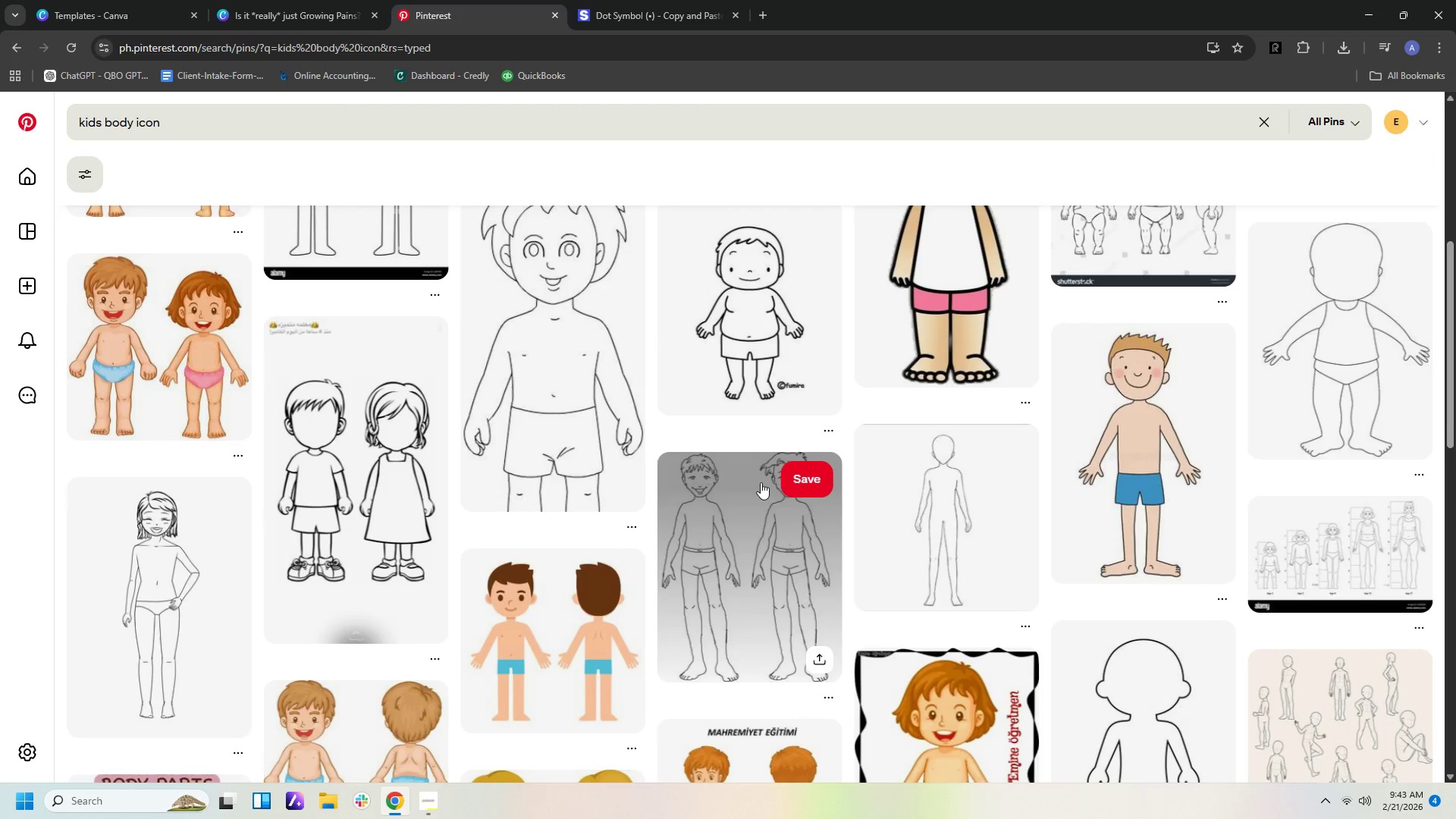 
mouse_move([825, 340])
 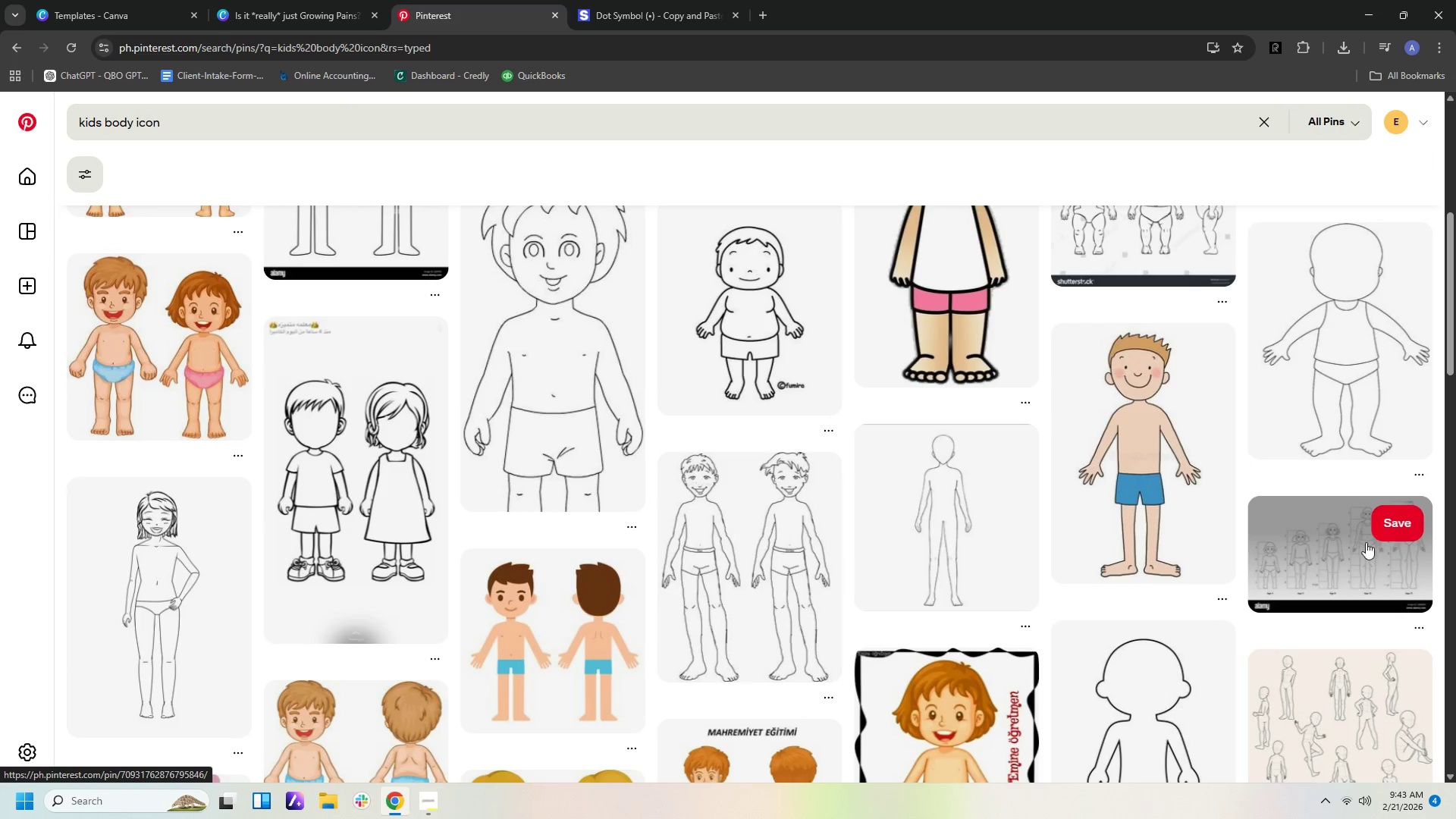 
left_click([1366, 542])
 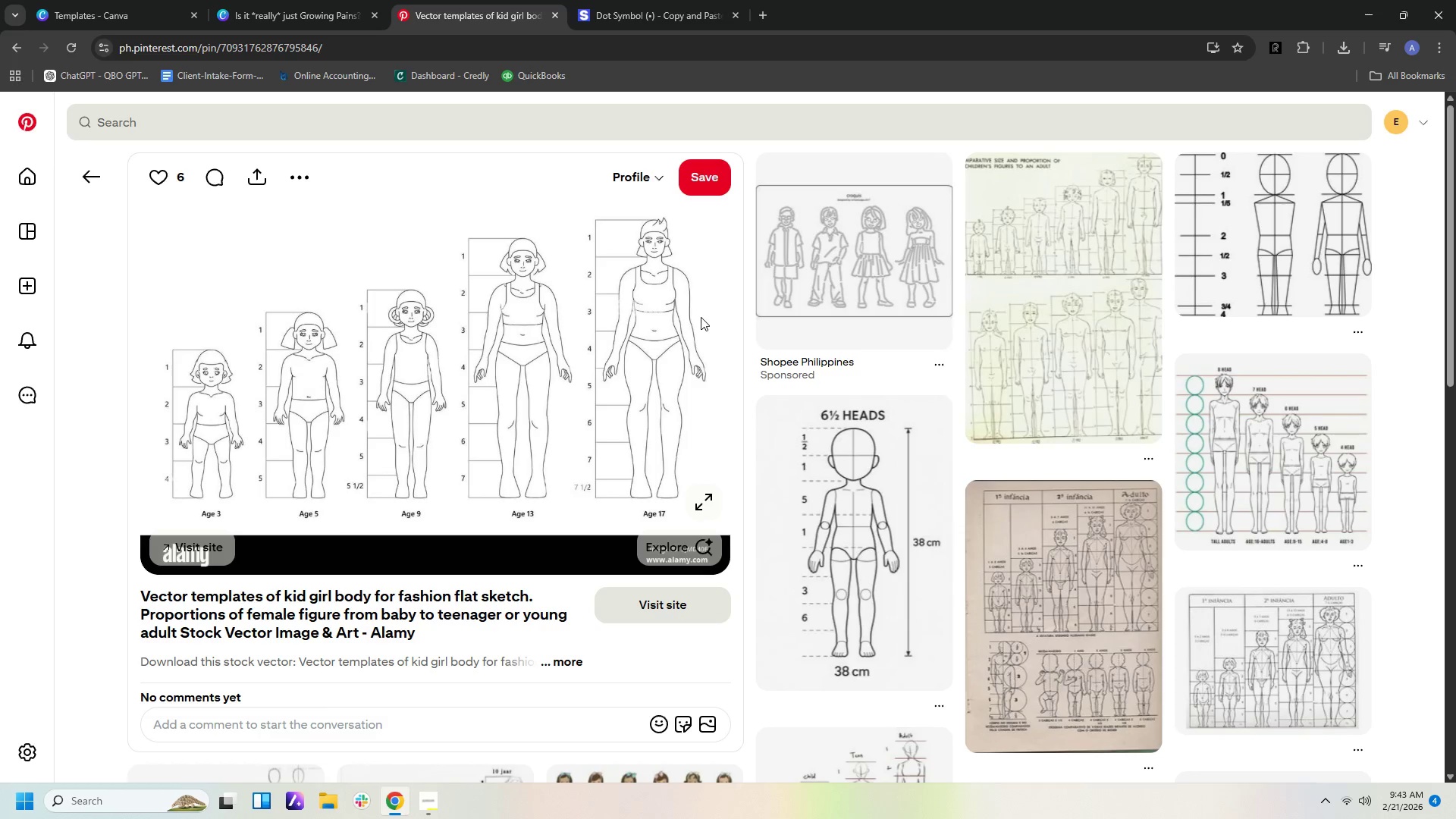 
scroll: coordinate [985, 370], scroll_direction: down, amount: 7.0
 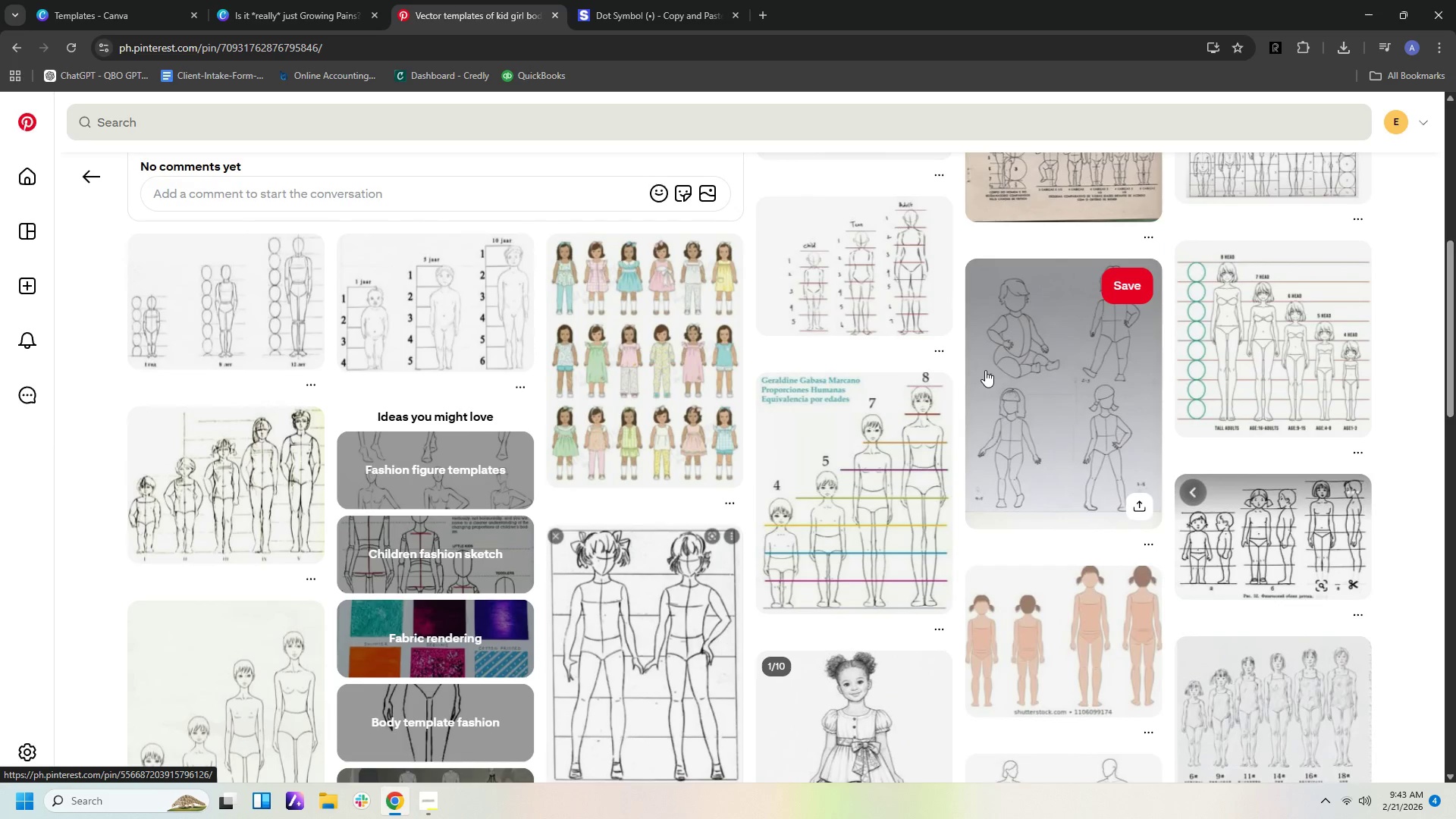 
scroll: coordinate [985, 362], scroll_direction: up, amount: 8.0
 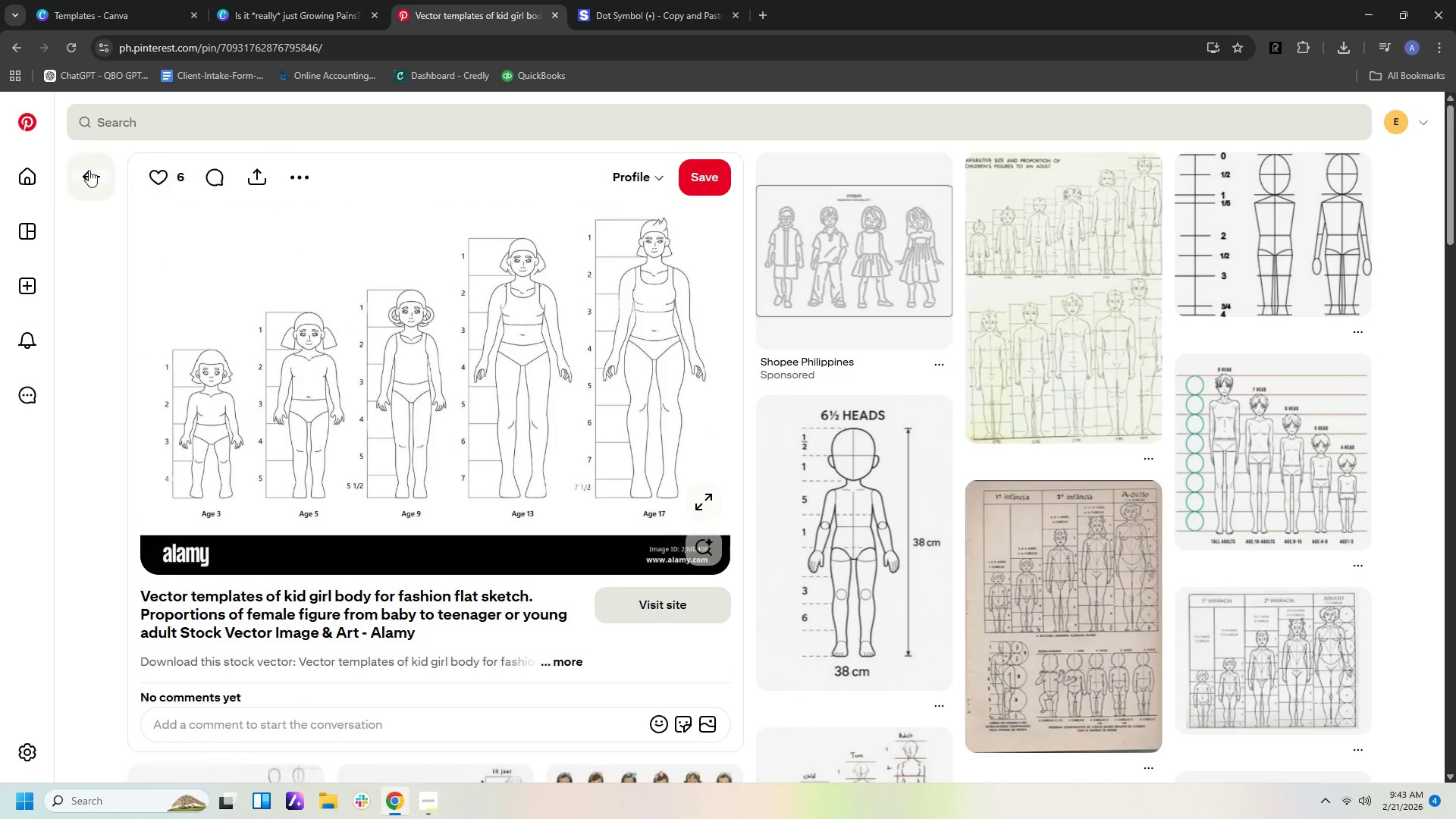 
left_click([77, 168])
 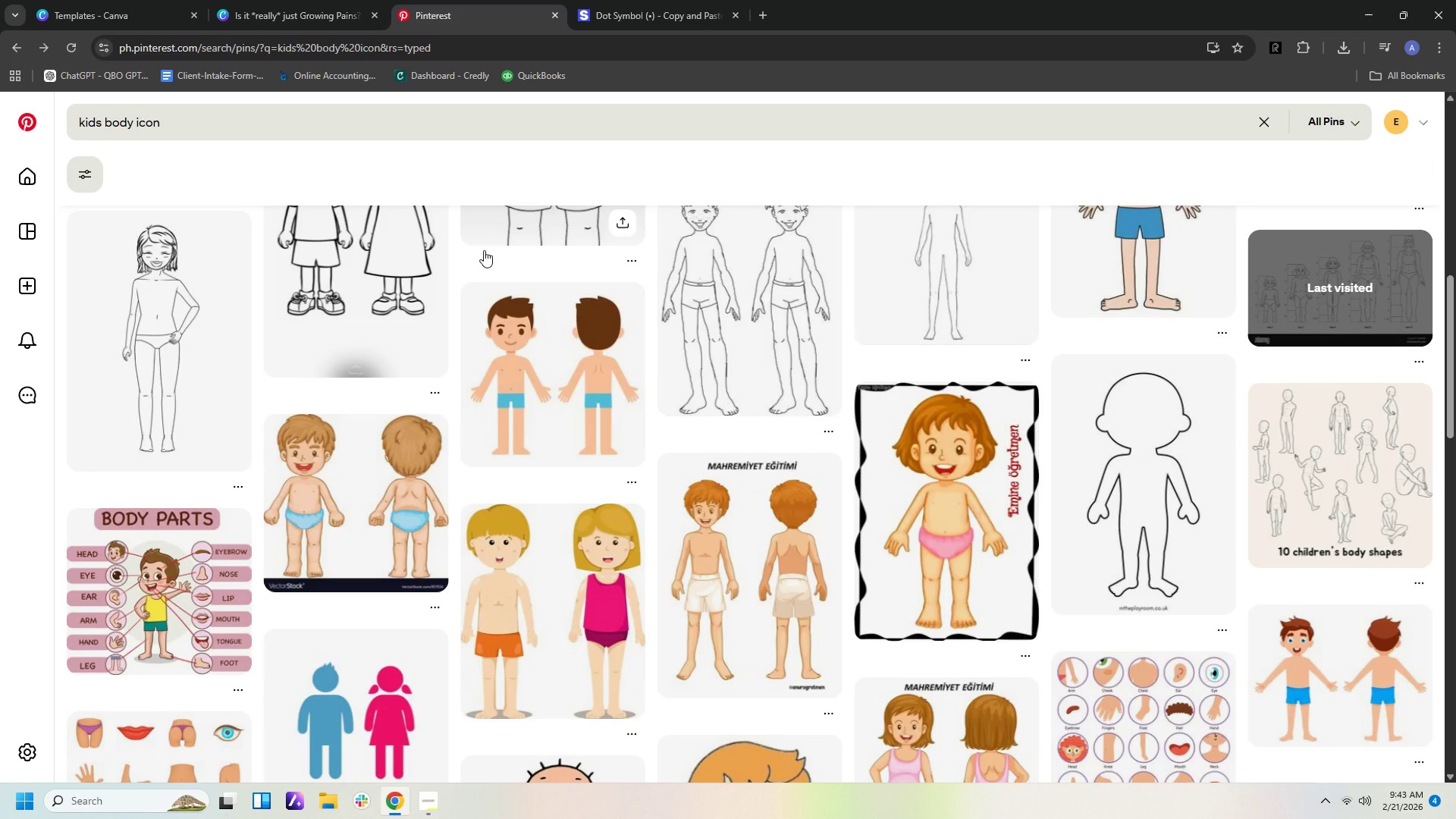 
scroll: coordinate [486, 253], scroll_direction: down, amount: 3.0
 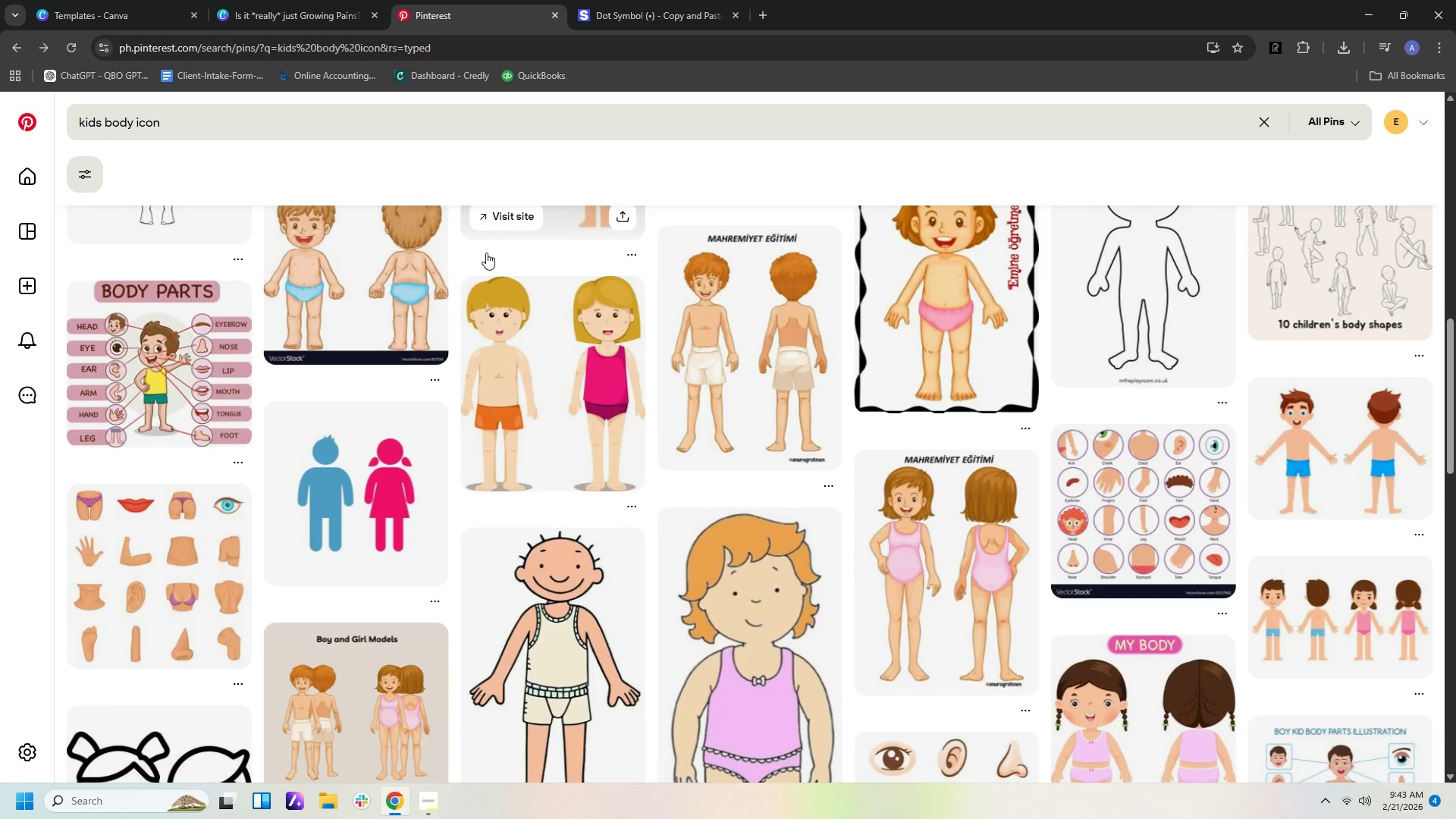 
scroll: coordinate [486, 253], scroll_direction: up, amount: 1.0
 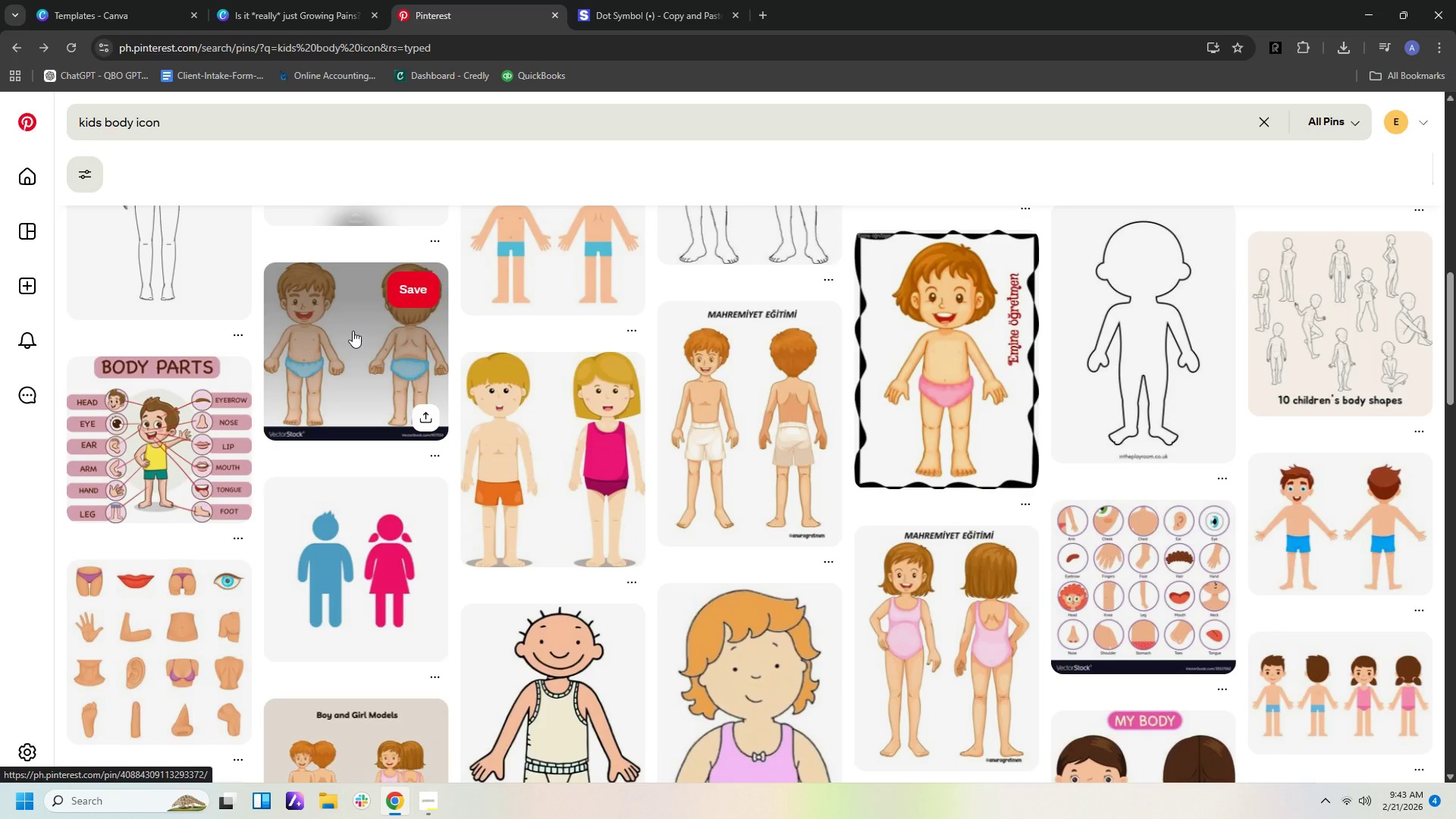 
scroll: coordinate [535, 397], scroll_direction: down, amount: 22.0
 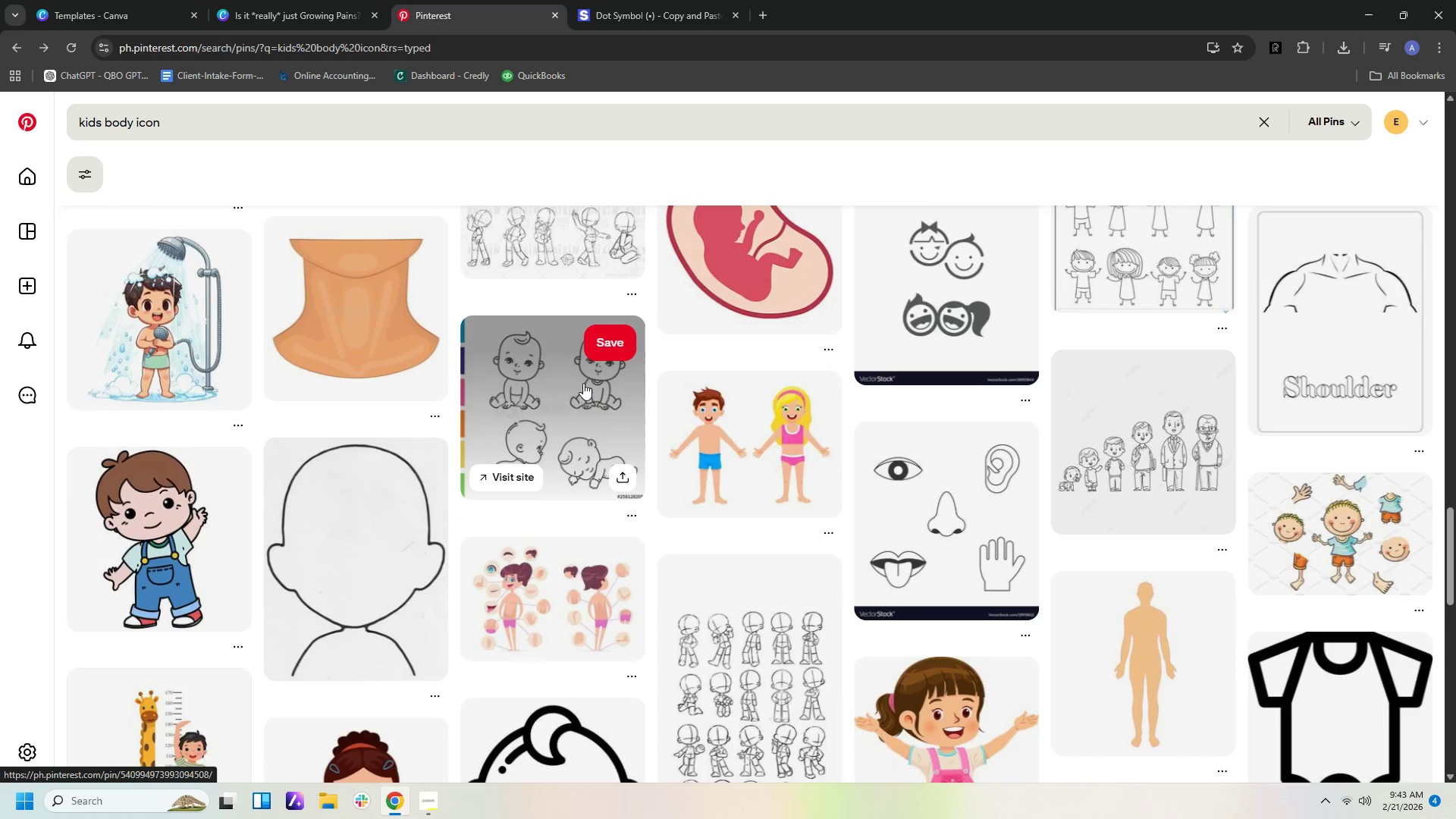 
scroll: coordinate [619, 497], scroll_direction: up, amount: 30.0
 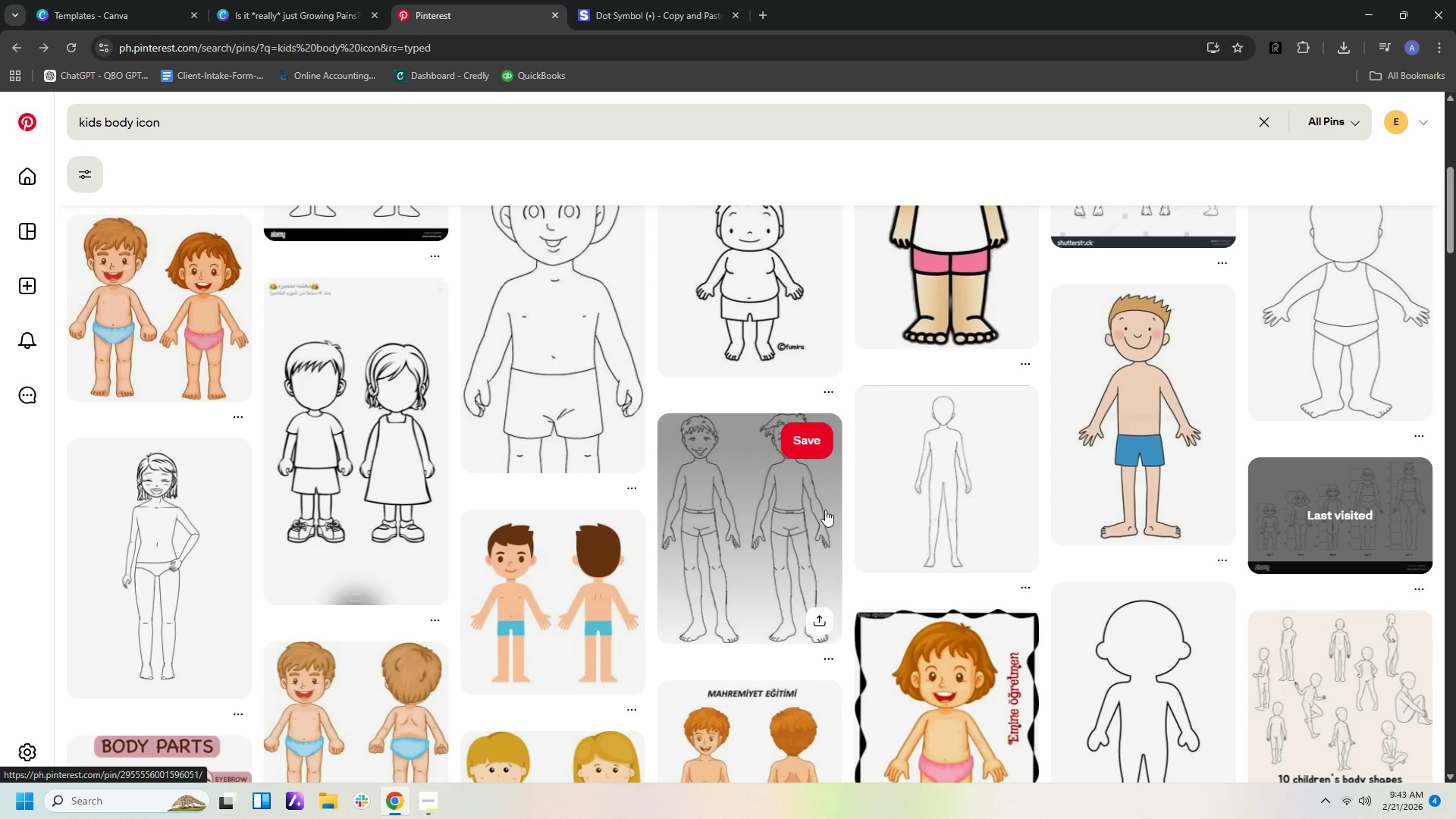 
left_click([825, 510])
 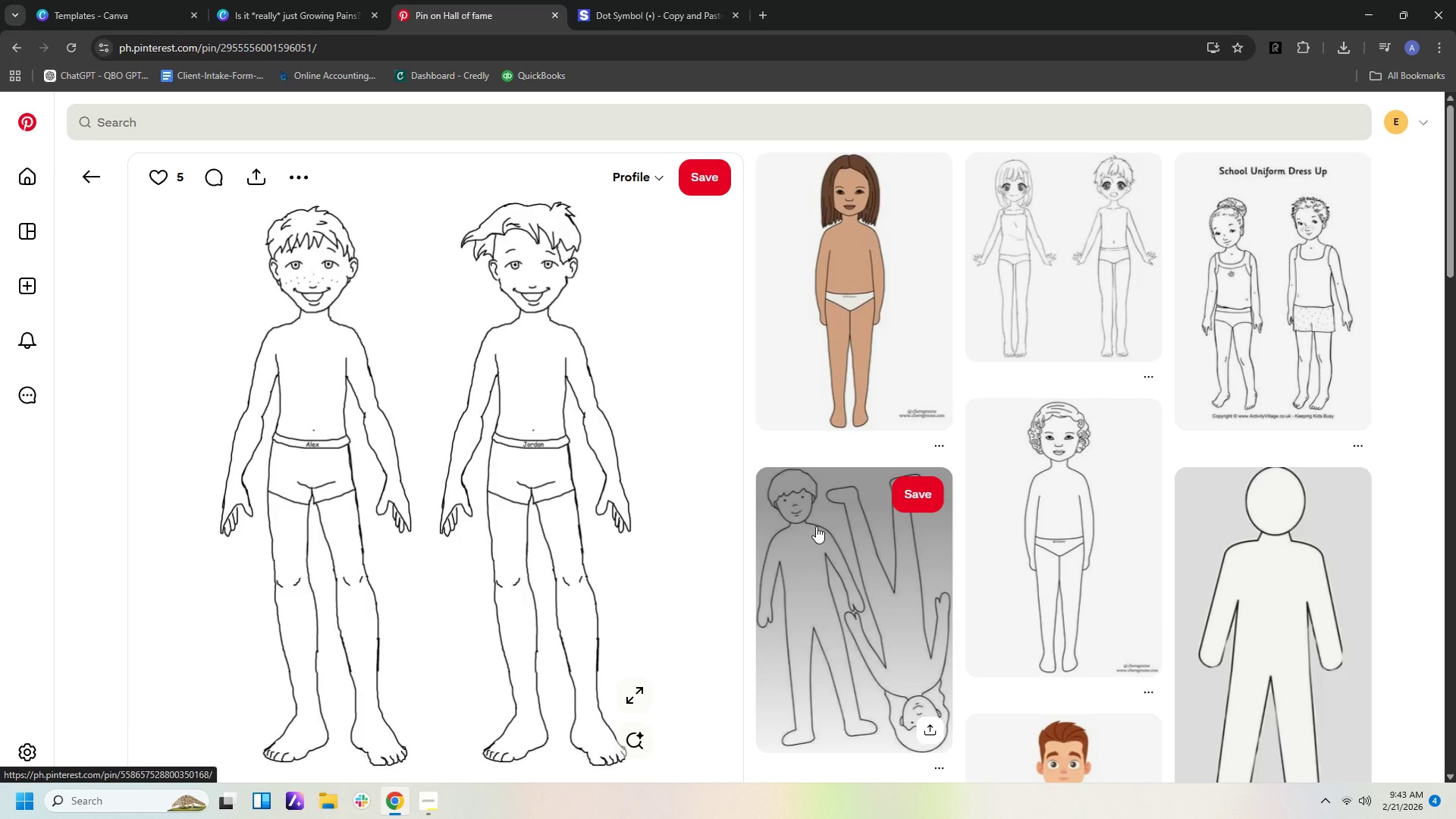 
wait(7.66)
 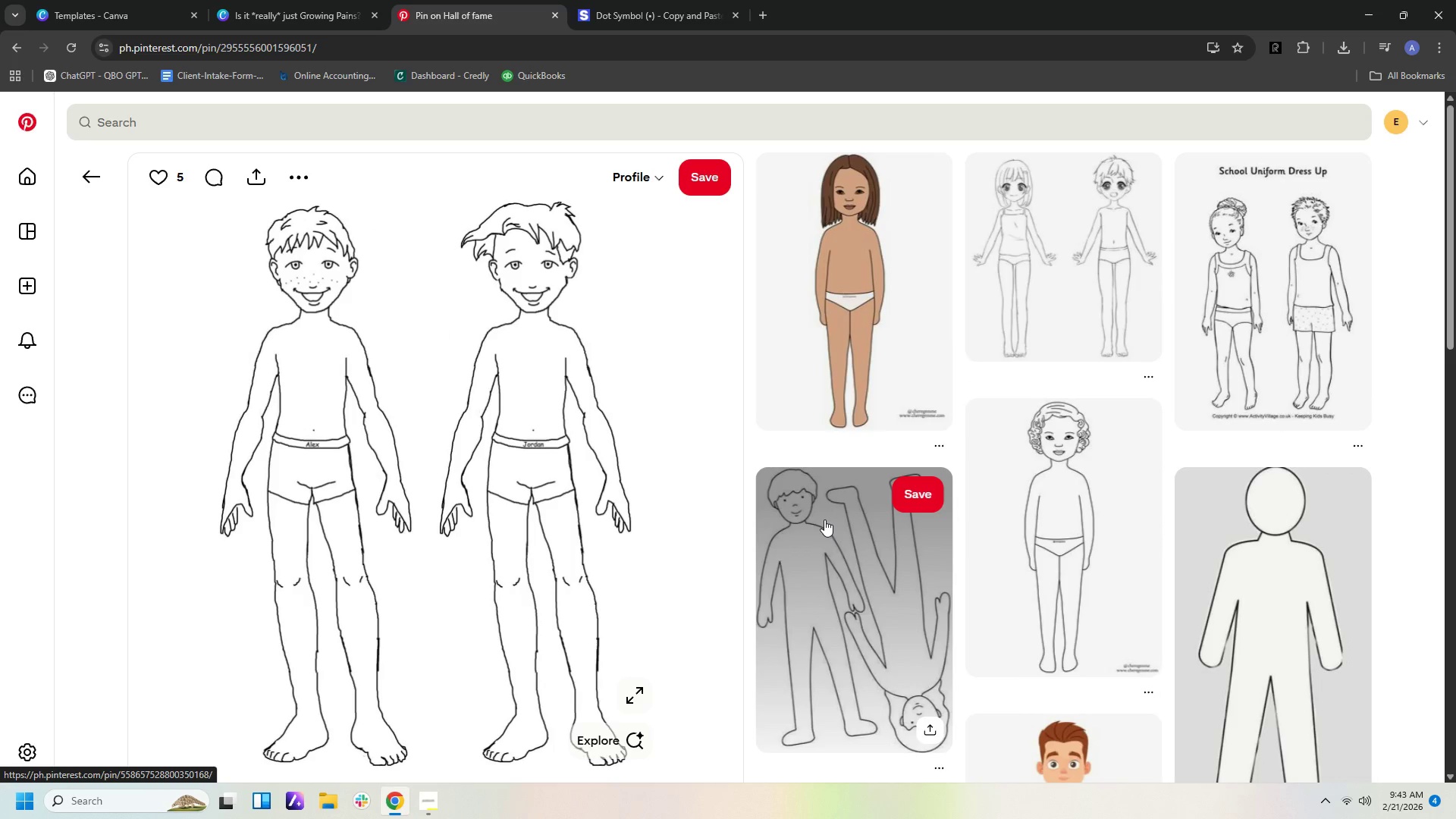 
left_click([1088, 337])
 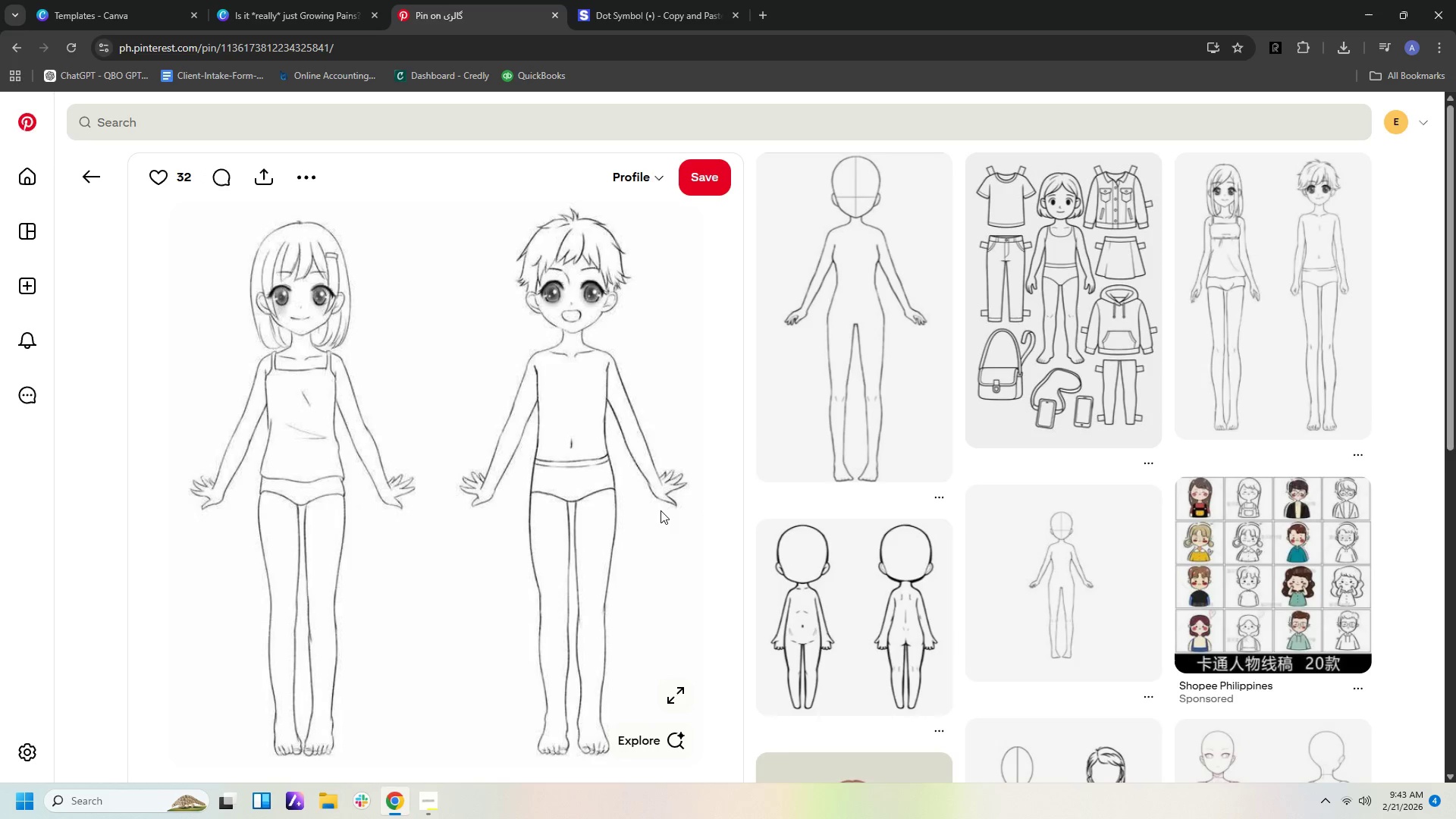 
wait(5.24)
 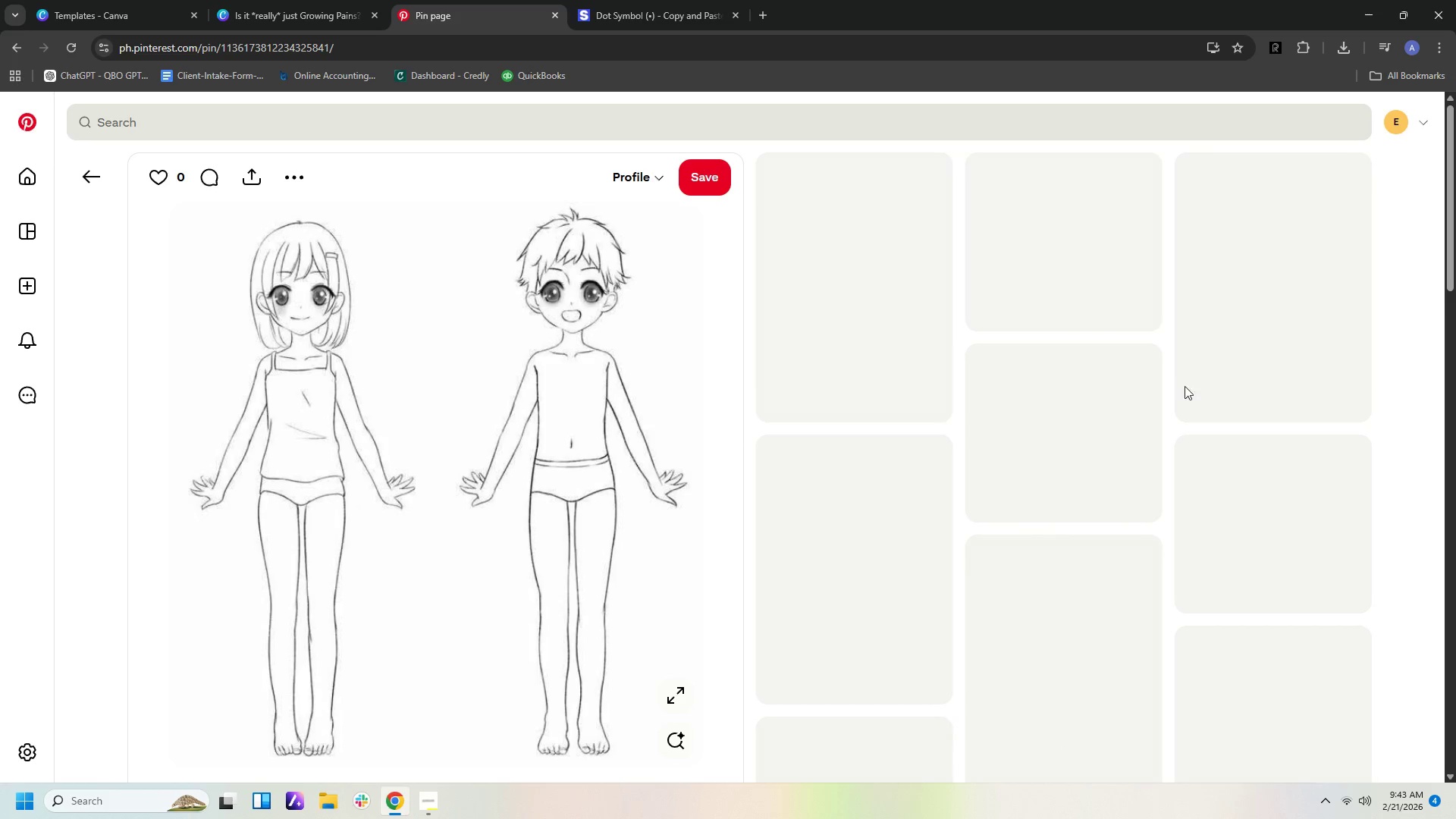 
scroll: coordinate [852, 515], scroll_direction: down, amount: 15.0
 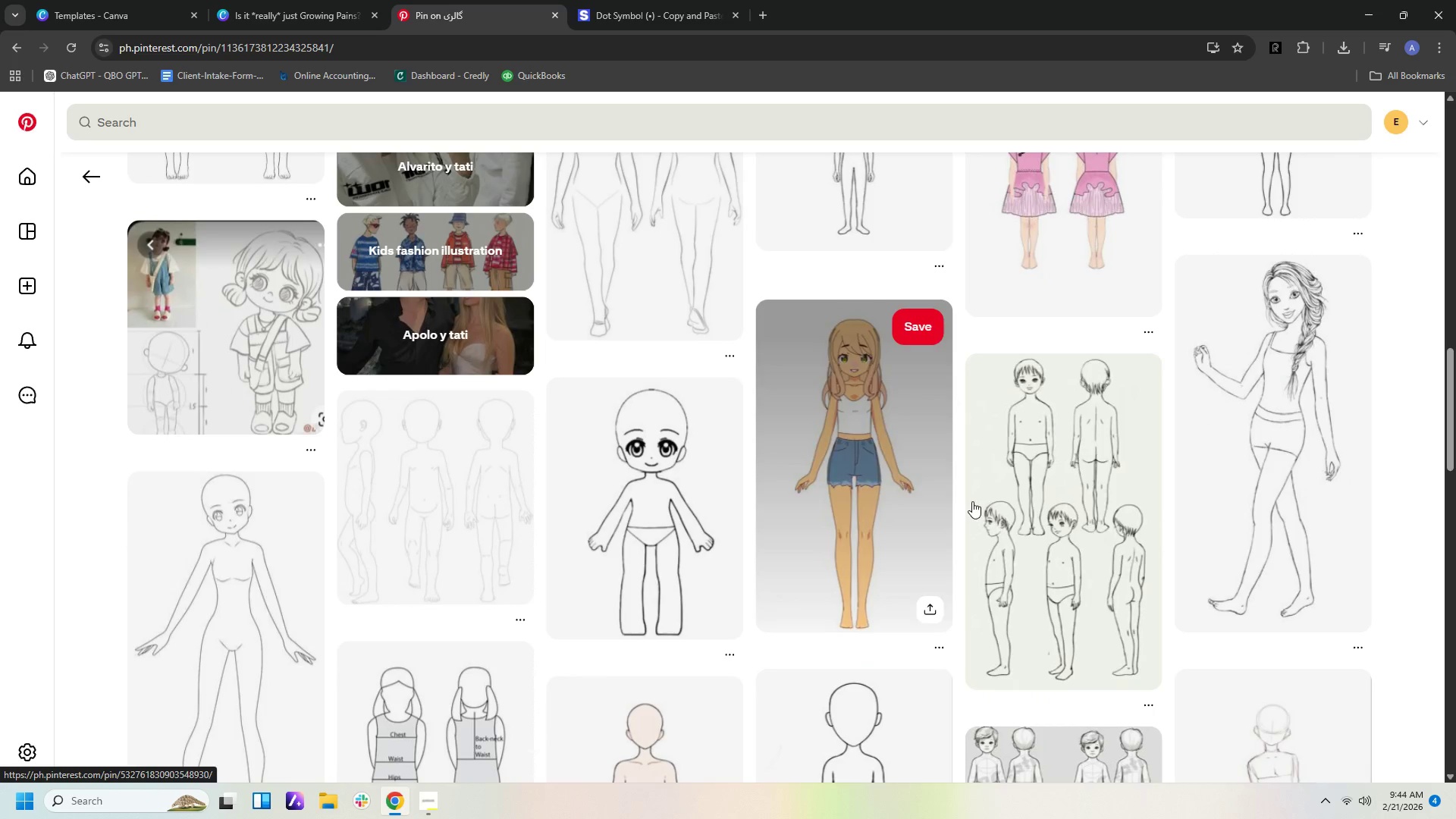 
mouse_move([1056, 482])
 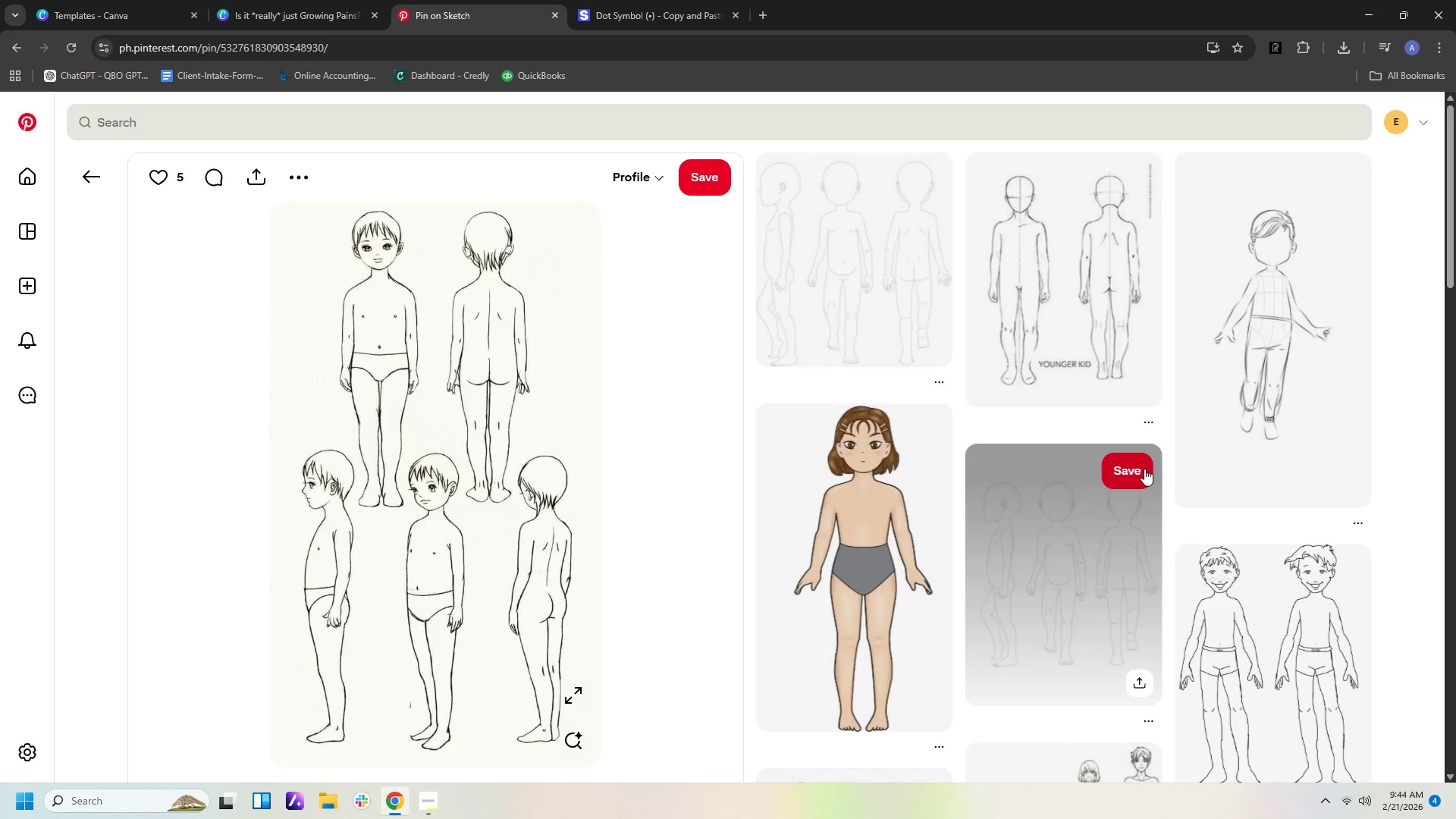 
scroll: coordinate [1131, 477], scroll_direction: down, amount: 6.0
 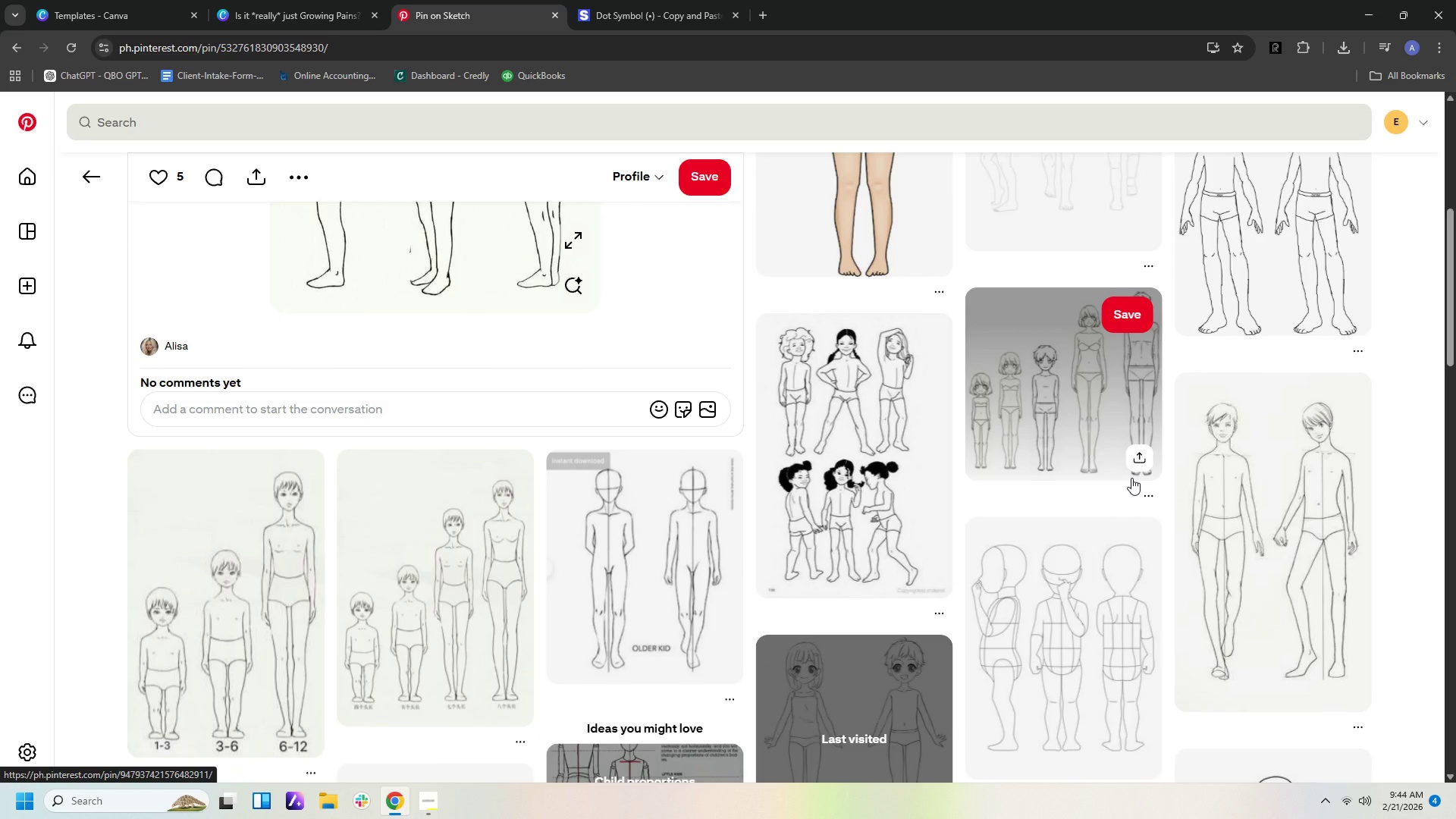 
wait(5.53)
 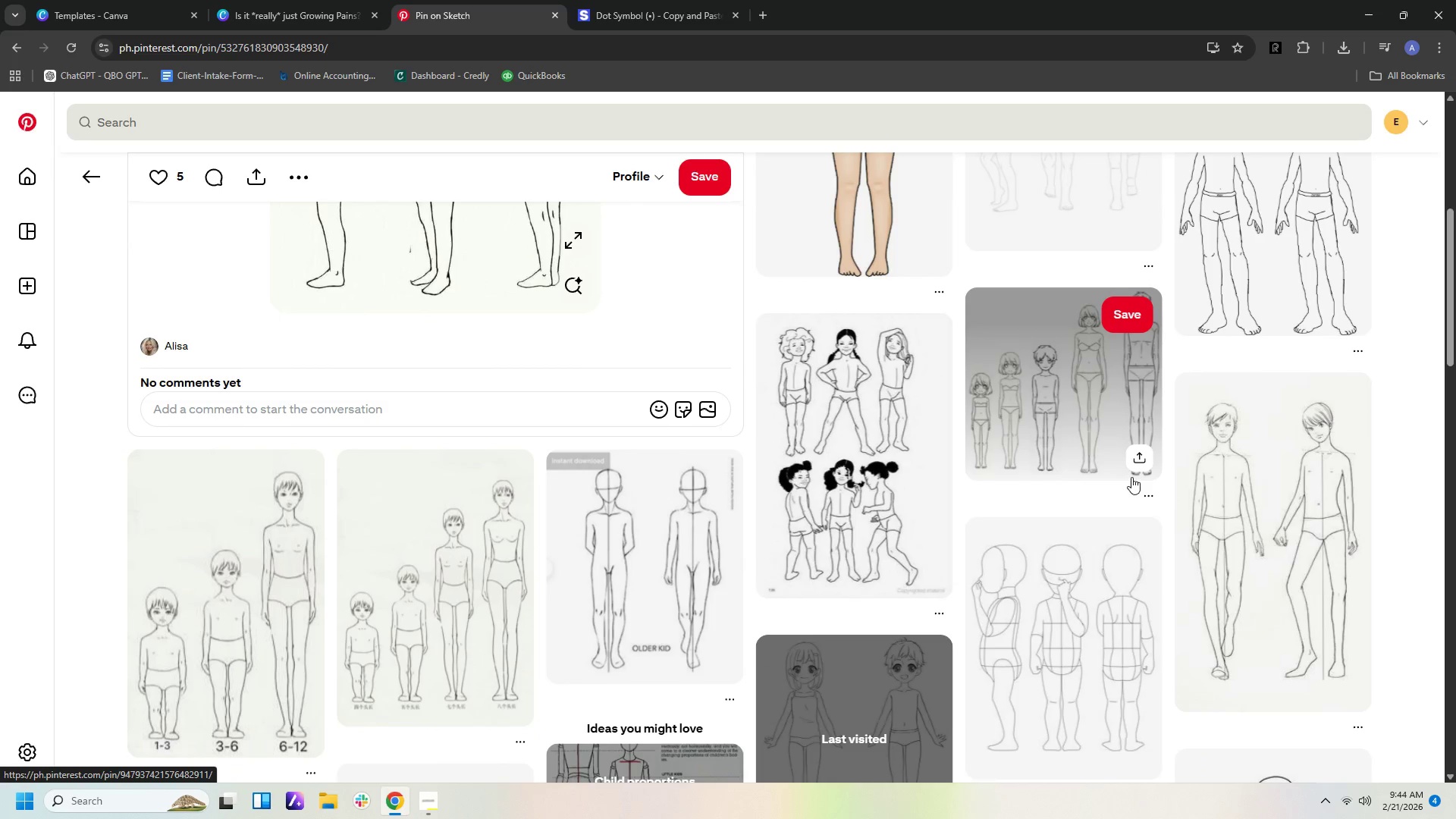 
scroll: coordinate [1260, 469], scroll_direction: down, amount: 15.0
 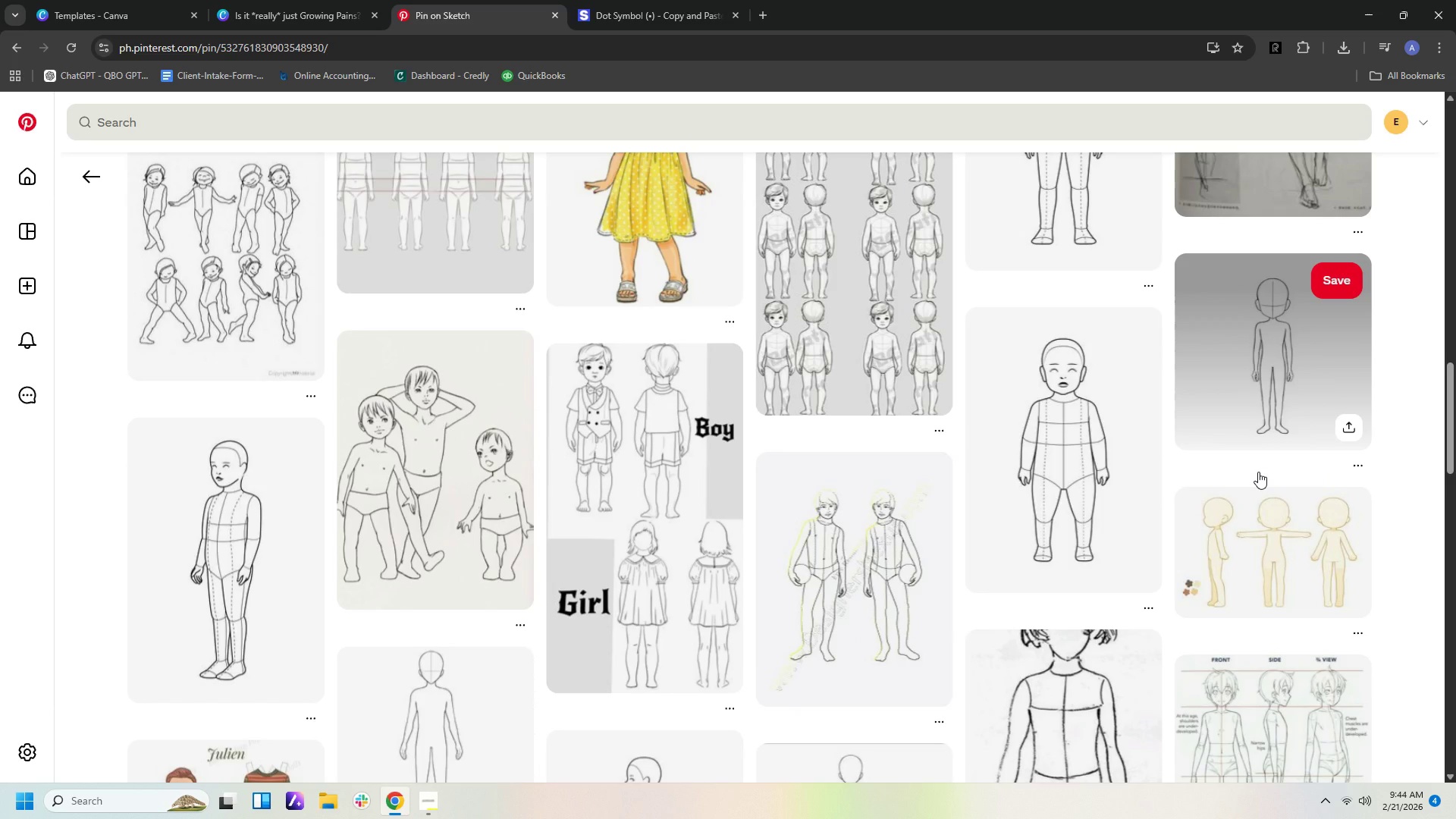 
scroll: coordinate [1256, 472], scroll_direction: down, amount: 12.0
 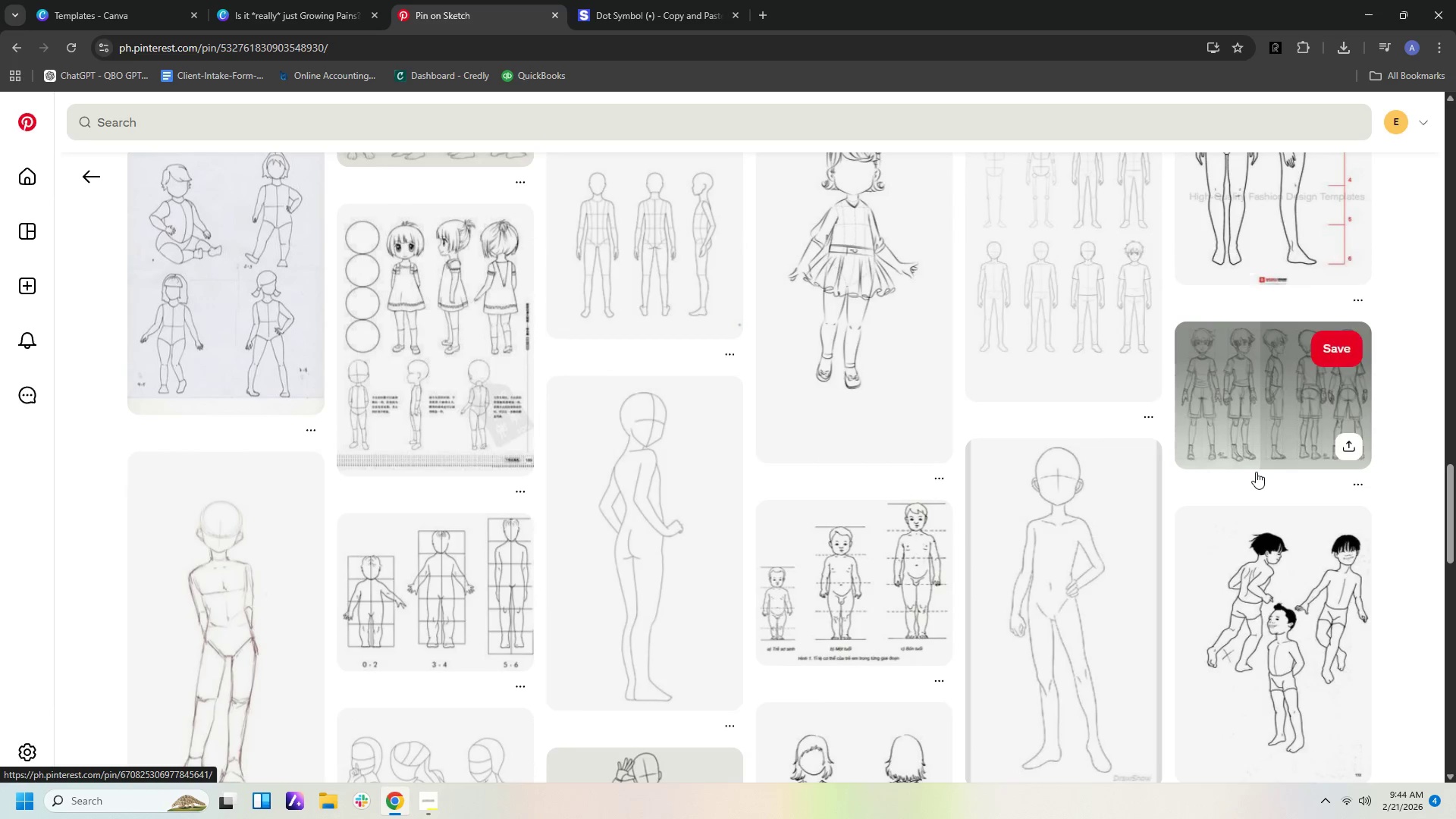 
scroll: coordinate [1254, 472], scroll_direction: up, amount: 3.0
 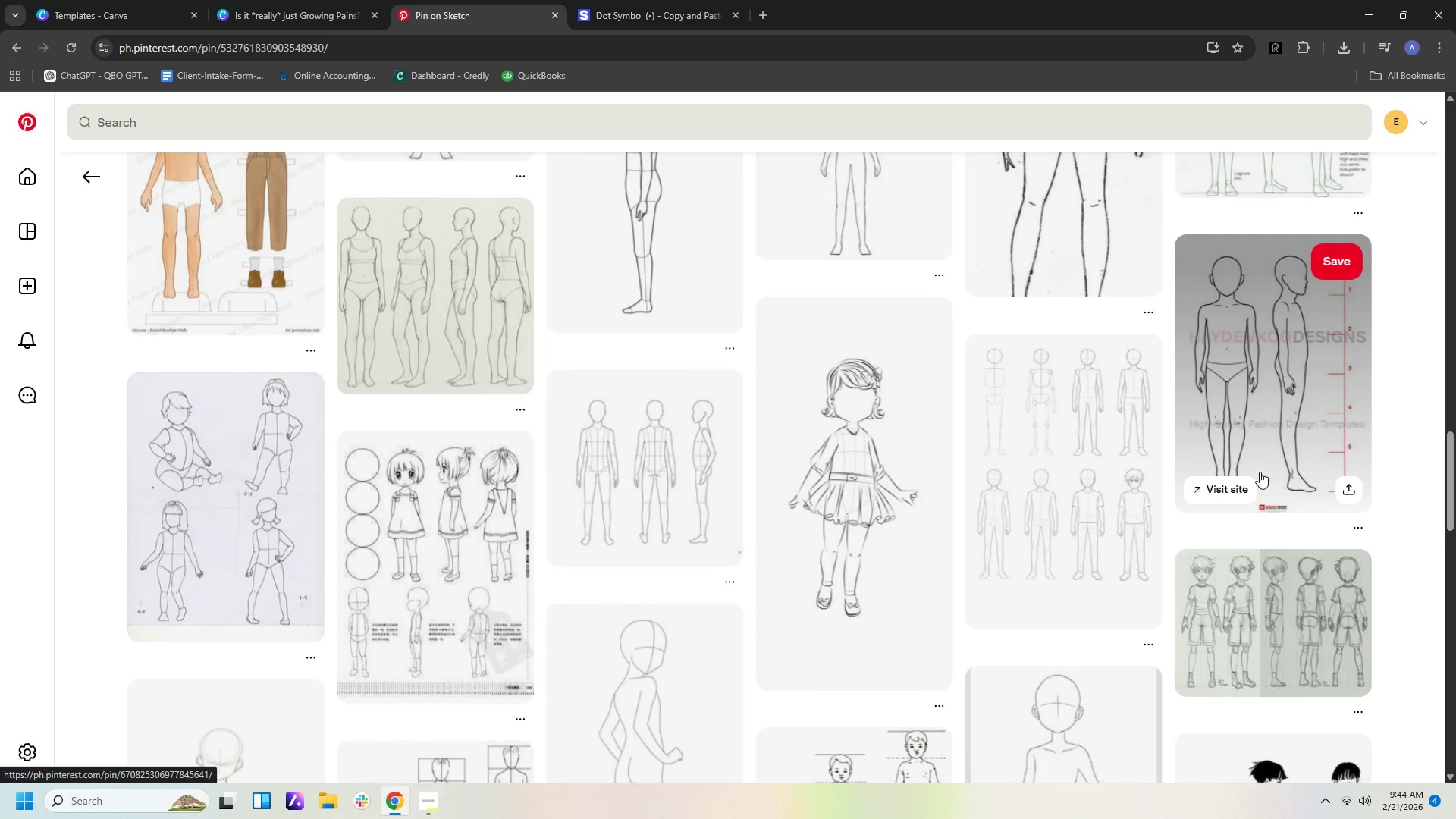 
left_click([1253, 437])
 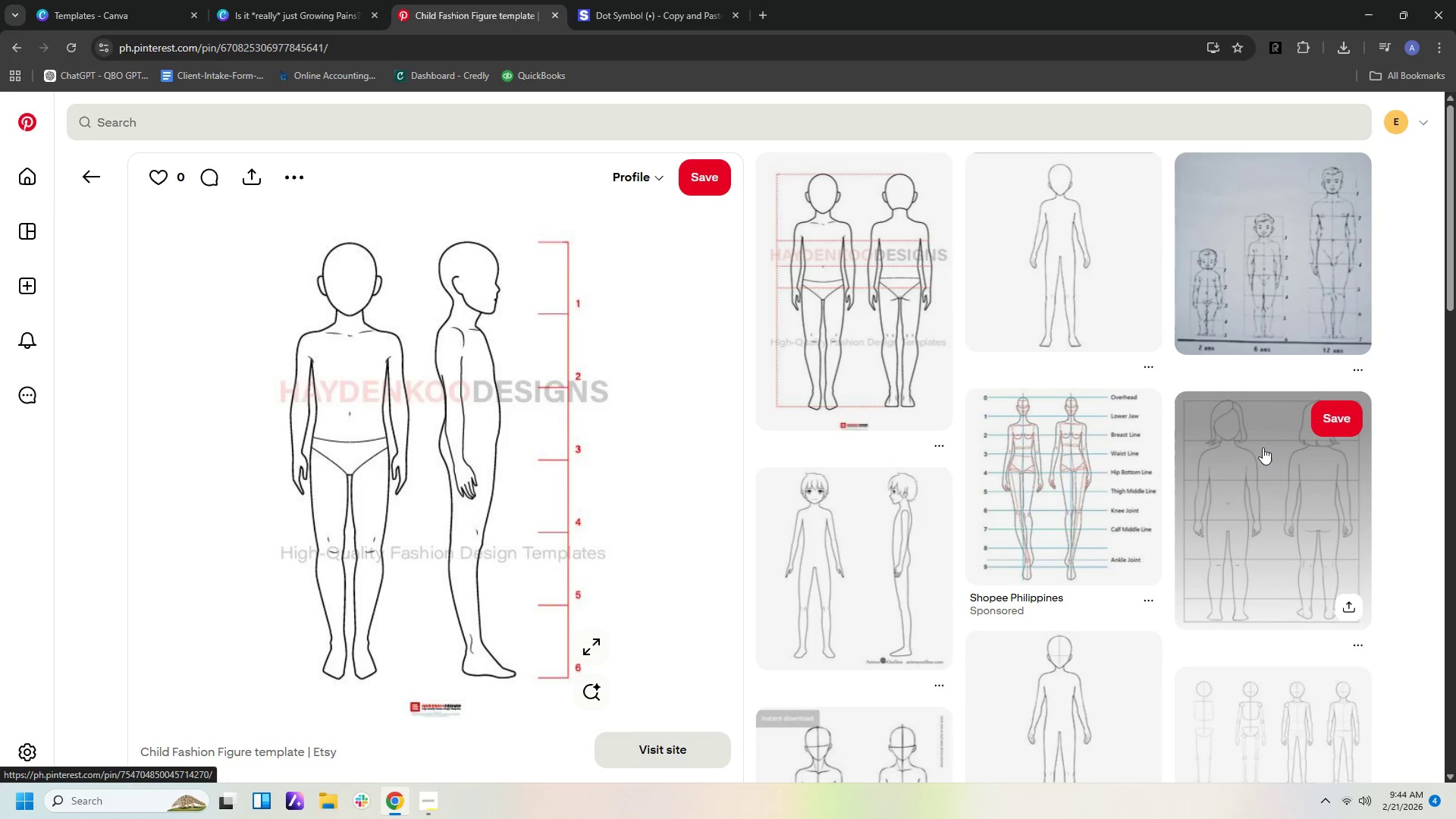 
wait(5.86)
 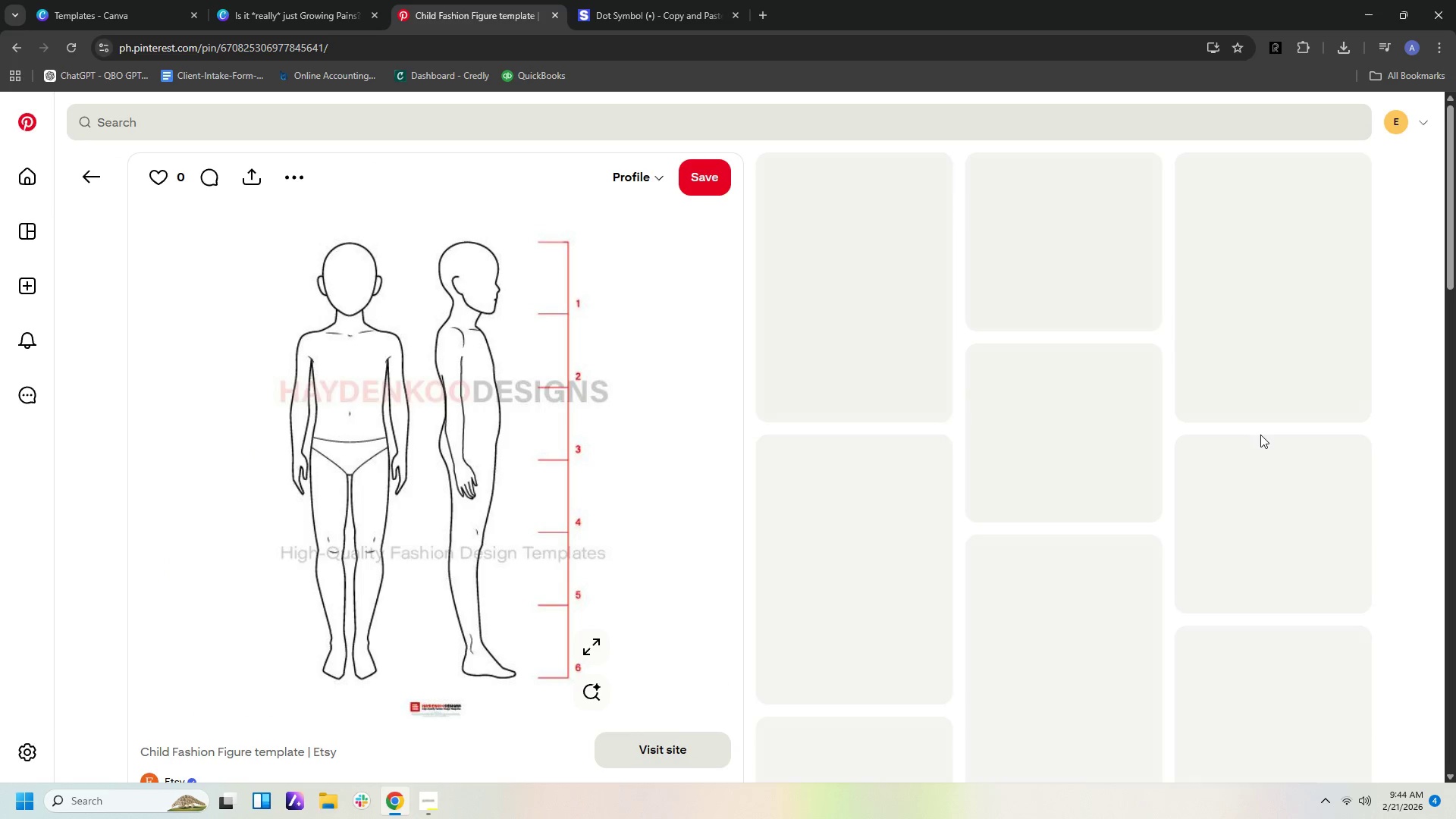 
scroll: coordinate [1257, 459], scroll_direction: down, amount: 8.0
 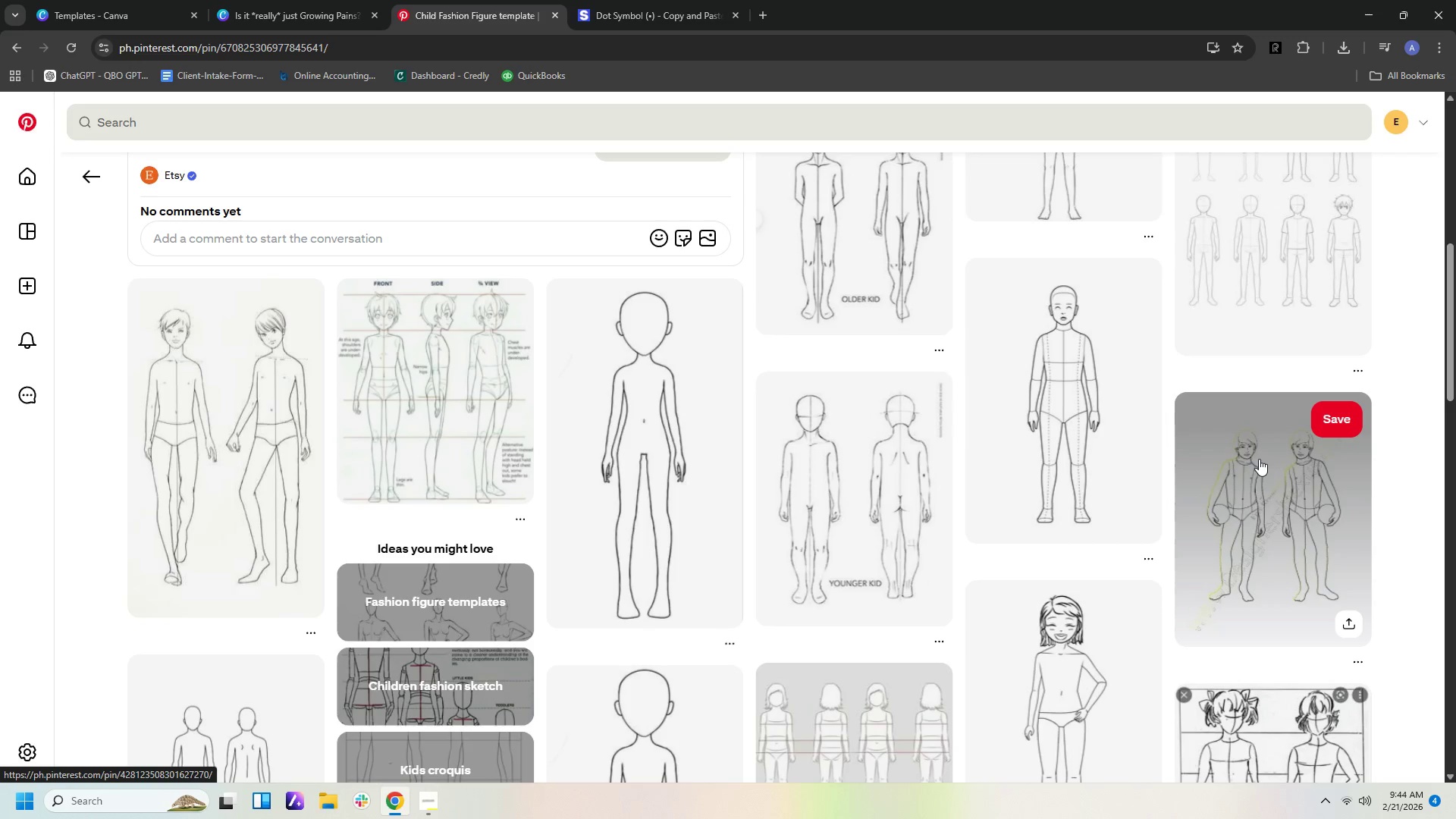 
left_click([201, 463])
 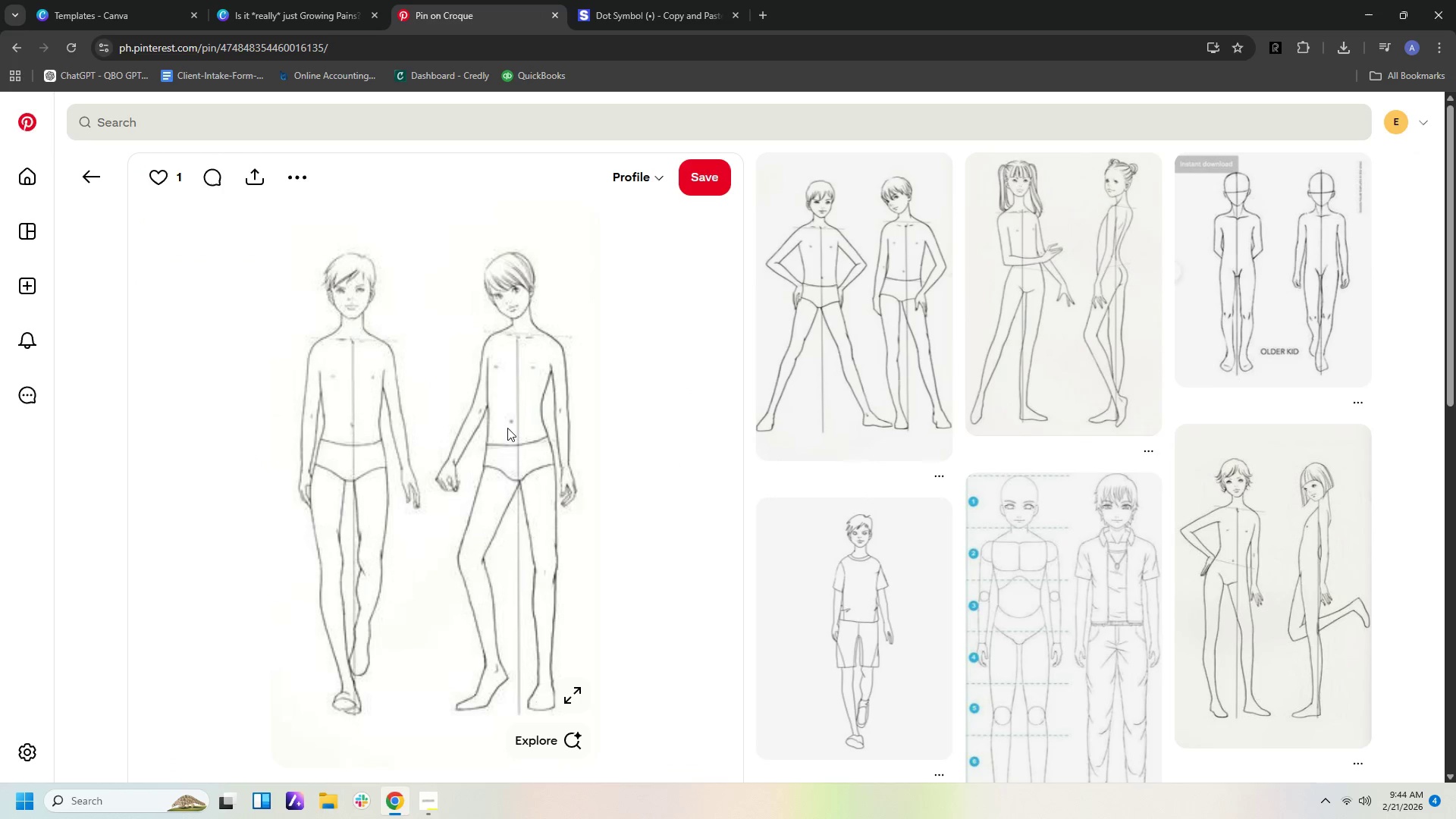 
scroll: coordinate [704, 500], scroll_direction: down, amount: 7.0
 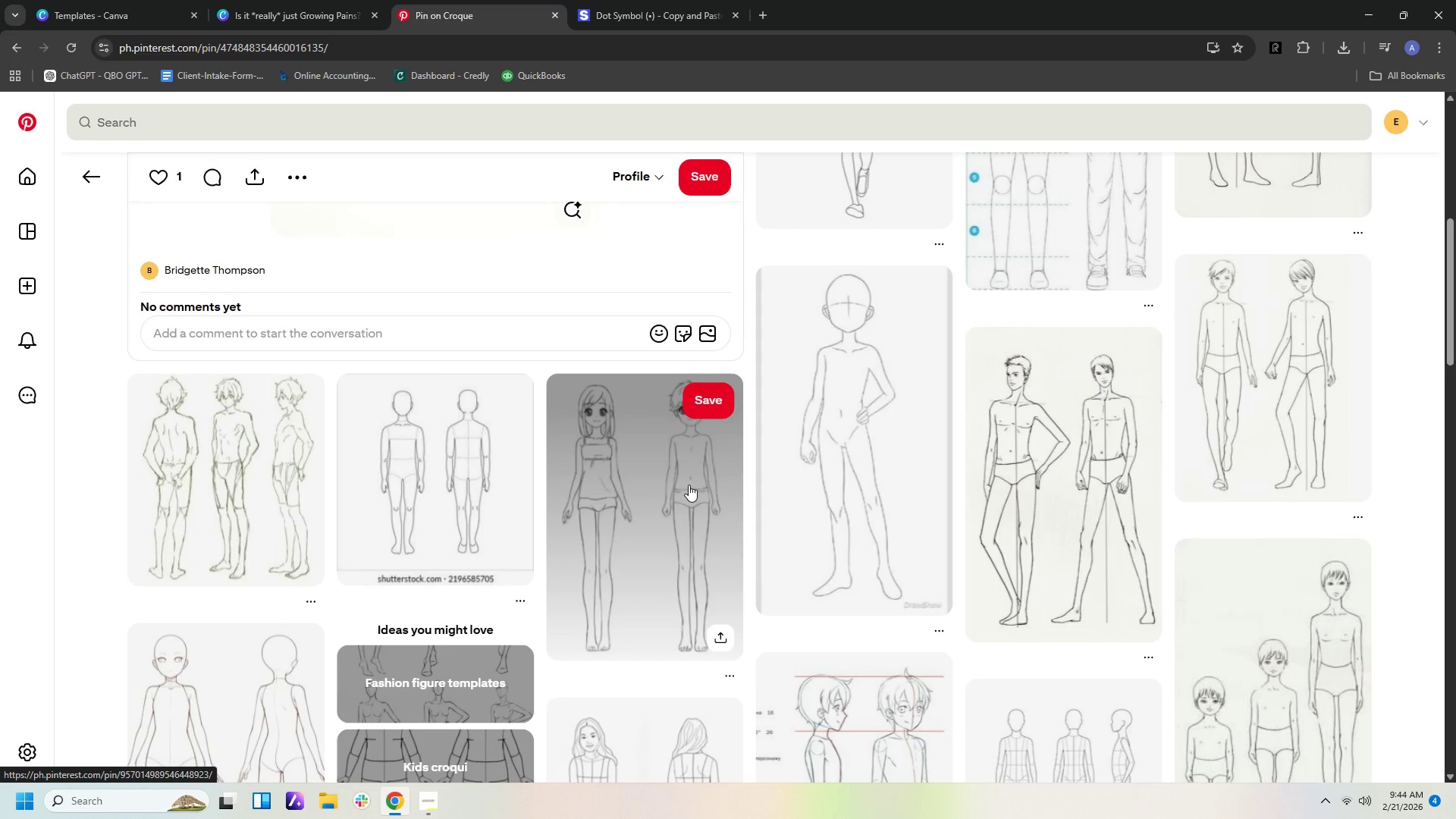 
wait(14.22)
 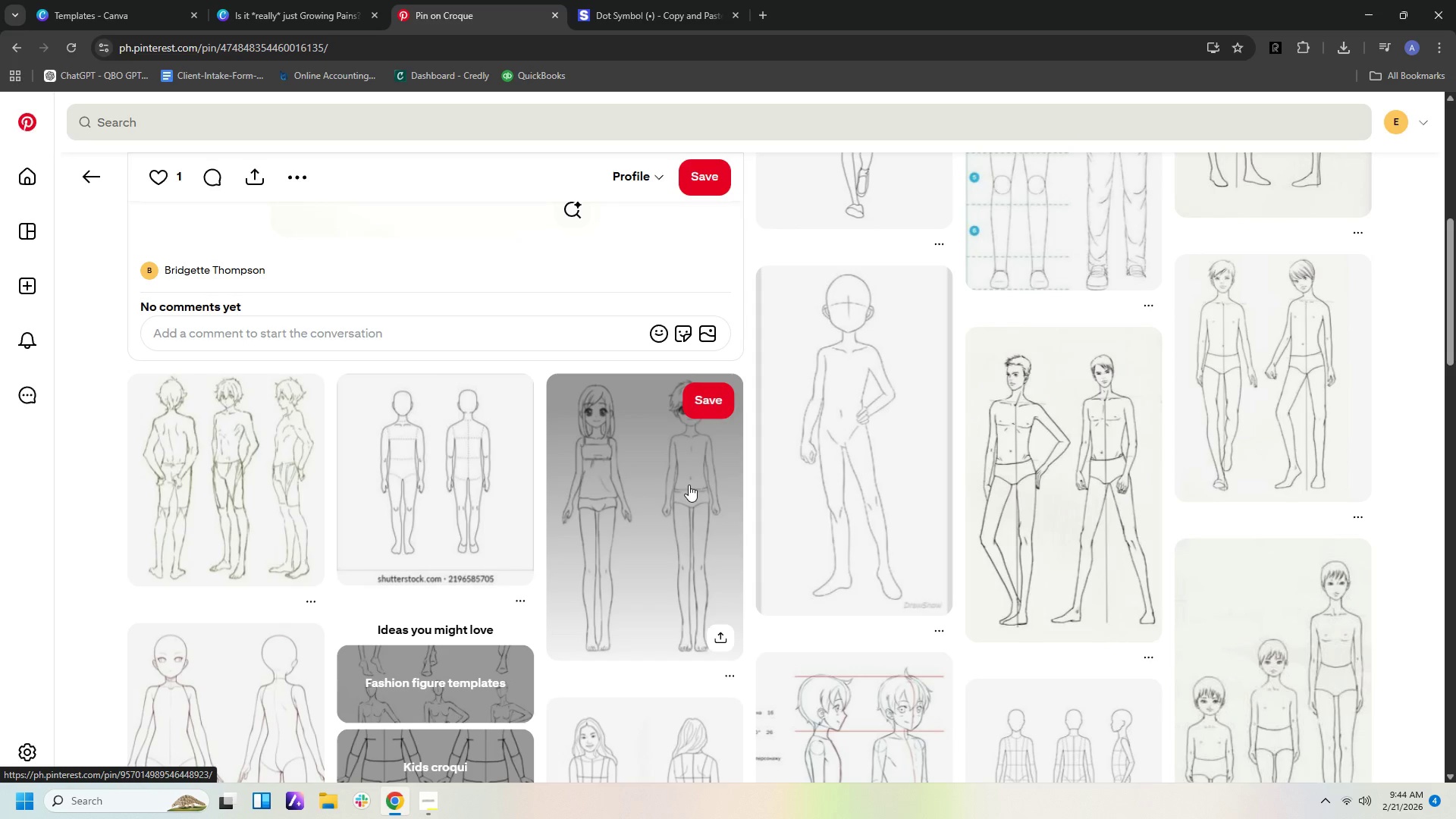 
scroll: coordinate [833, 526], scroll_direction: down, amount: 15.0
 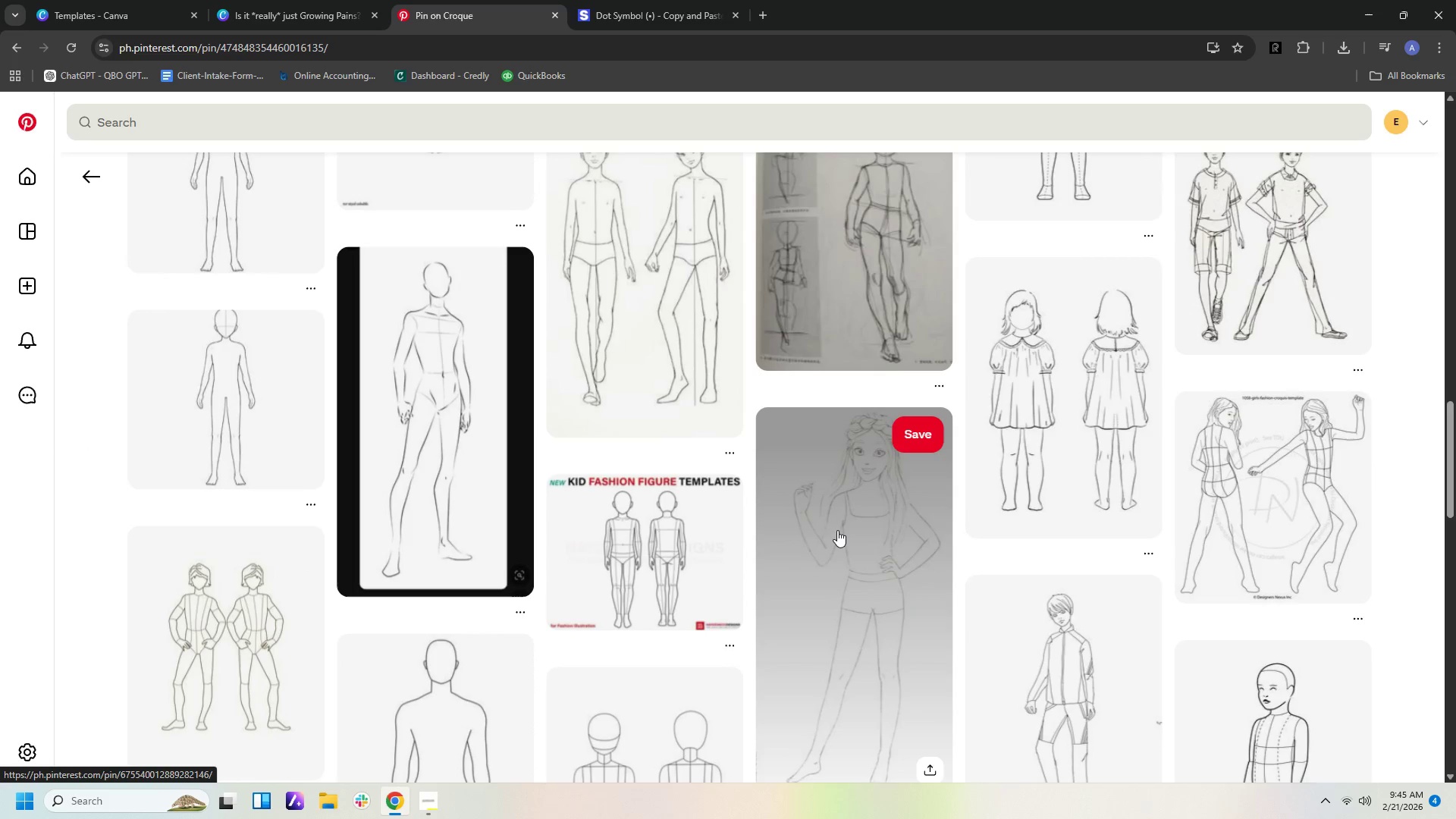 
scroll: coordinate [827, 530], scroll_direction: up, amount: 8.0
 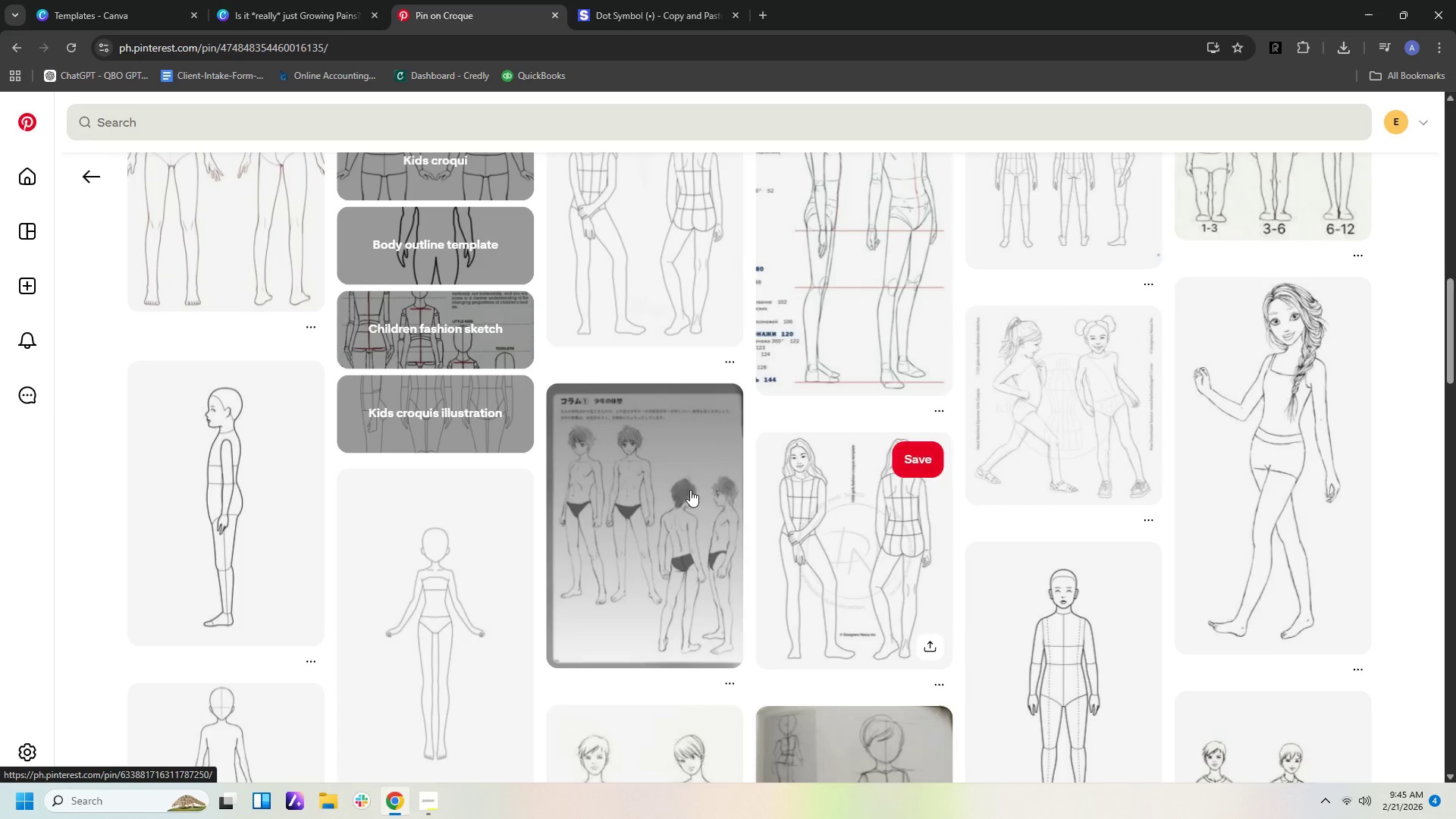 
scroll: coordinate [1295, 418], scroll_direction: down, amount: 18.0
 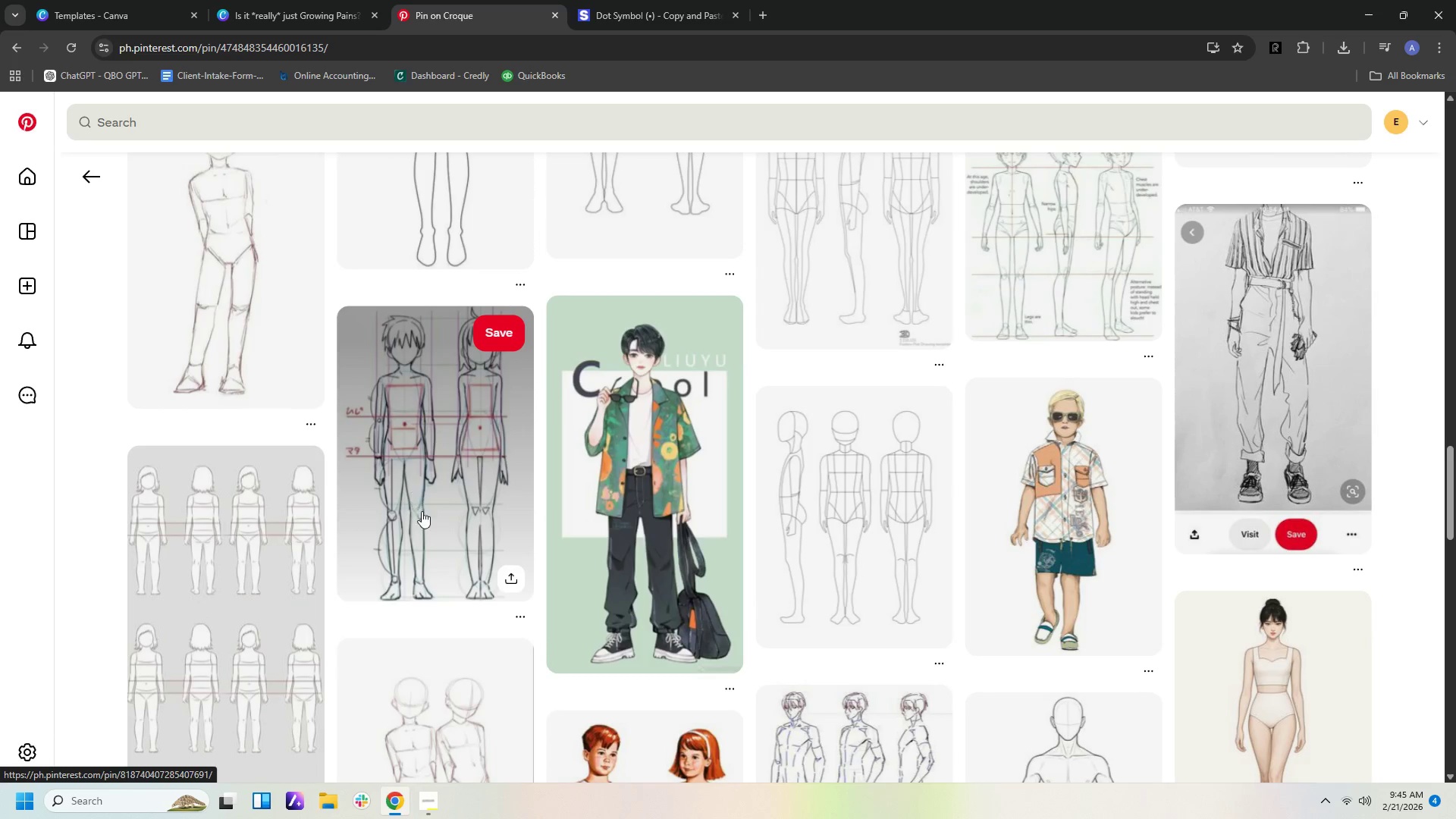 
scroll: coordinate [720, 513], scroll_direction: down, amount: 4.0
 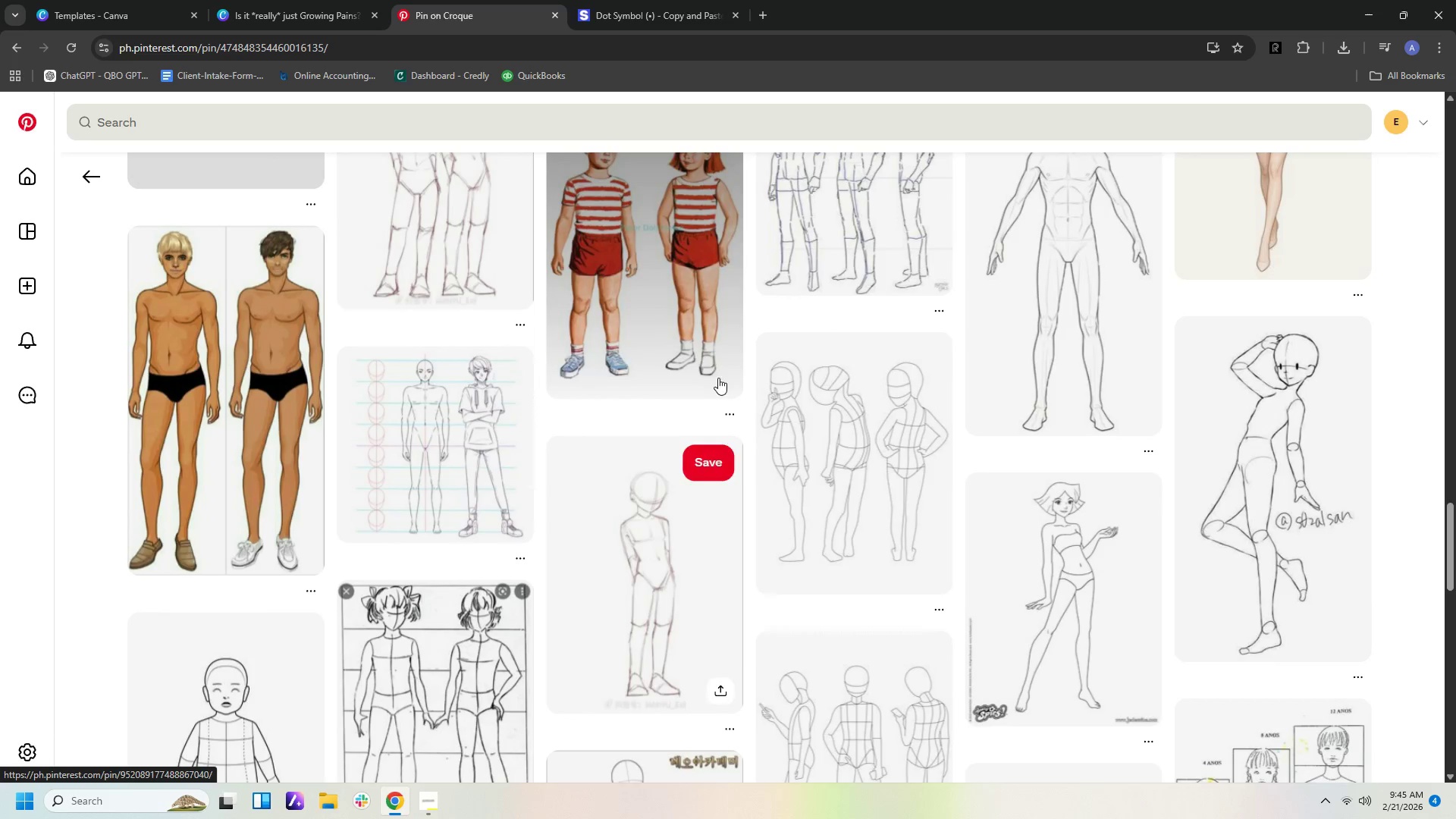 
scroll: coordinate [703, 413], scroll_direction: up, amount: 3.0
 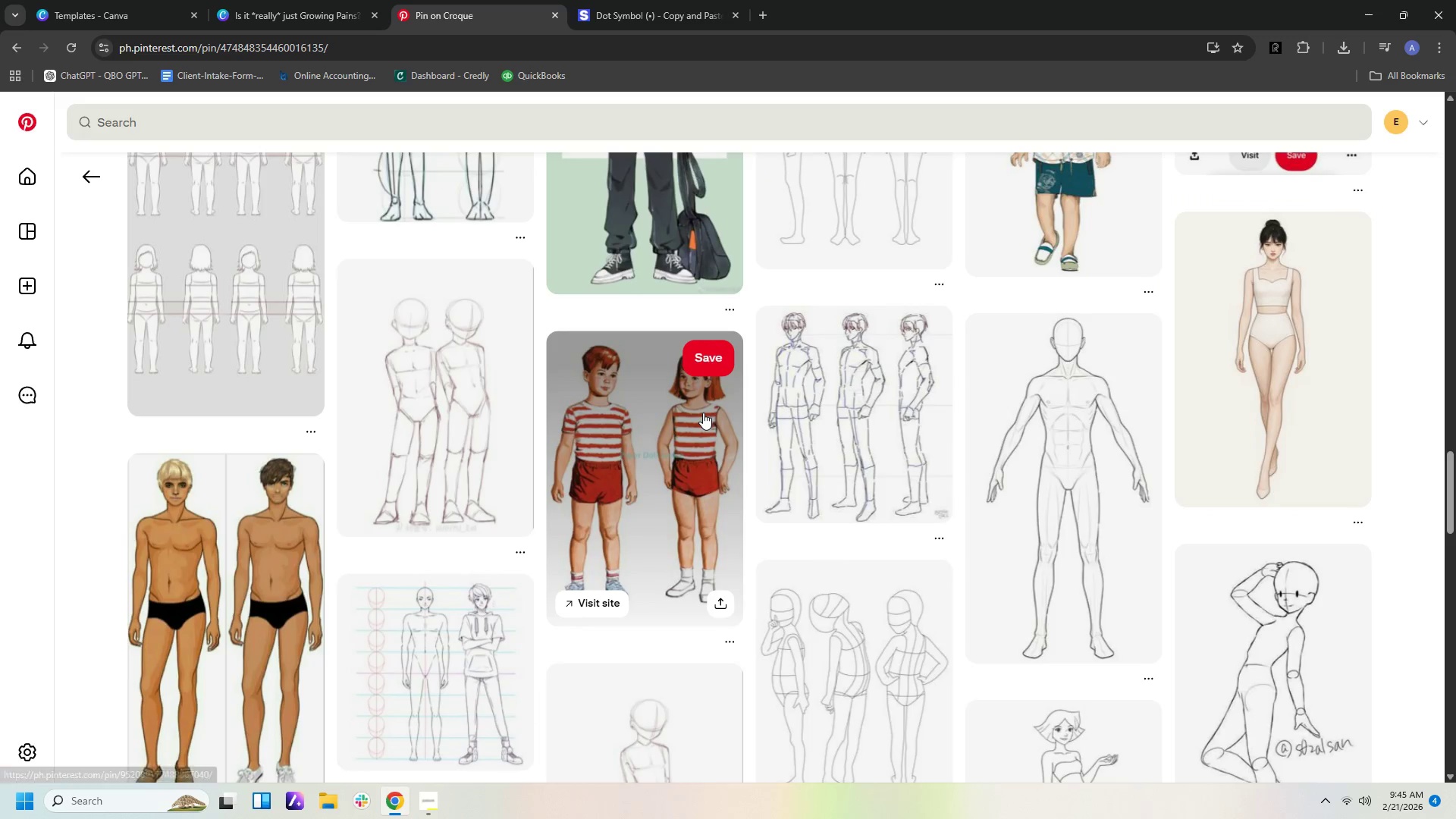 
scroll: coordinate [689, 447], scroll_direction: down, amount: 30.0
 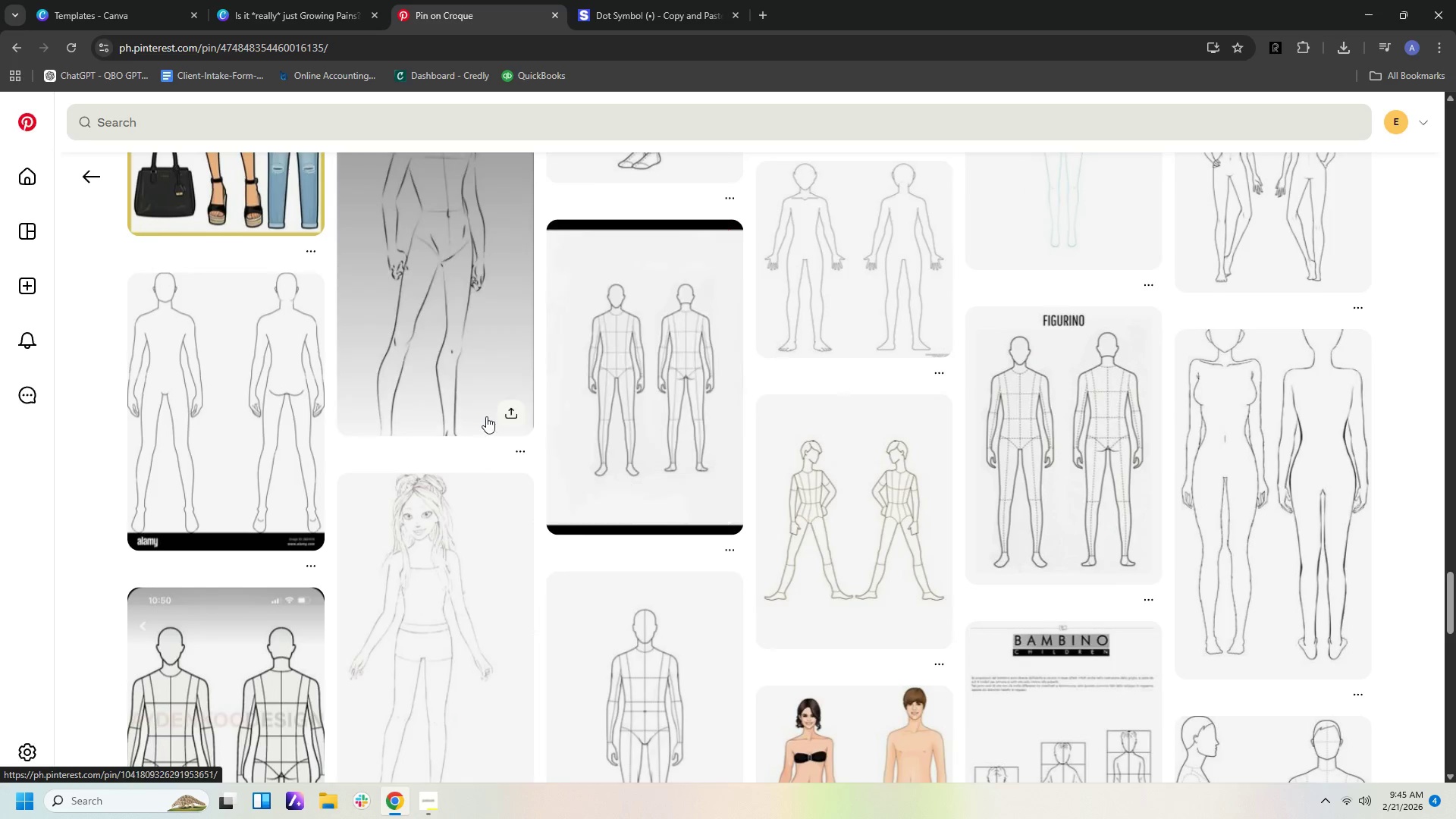 
scroll: coordinate [979, 315], scroll_direction: up, amount: 5.0
 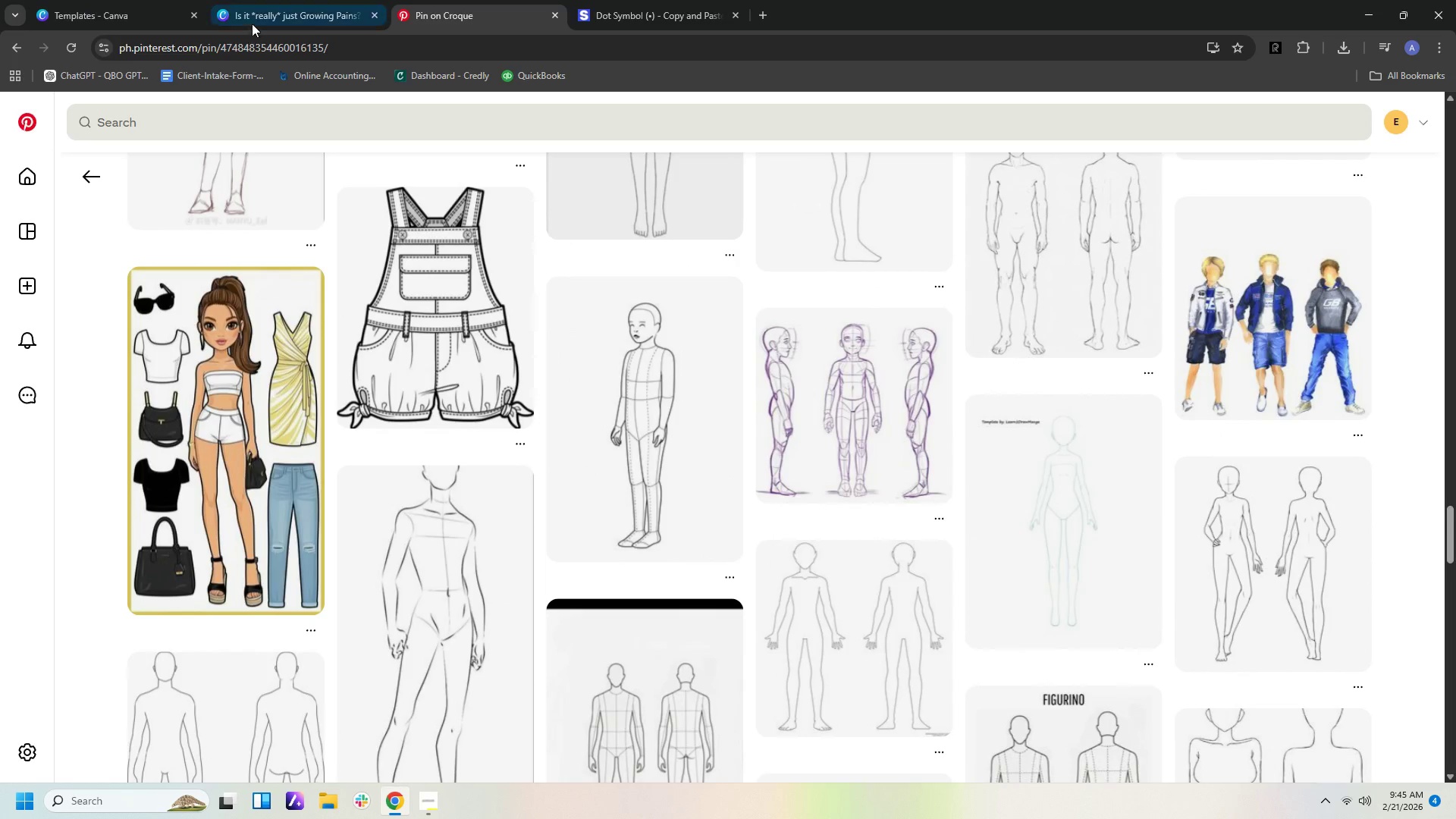 
left_click([253, 20])
 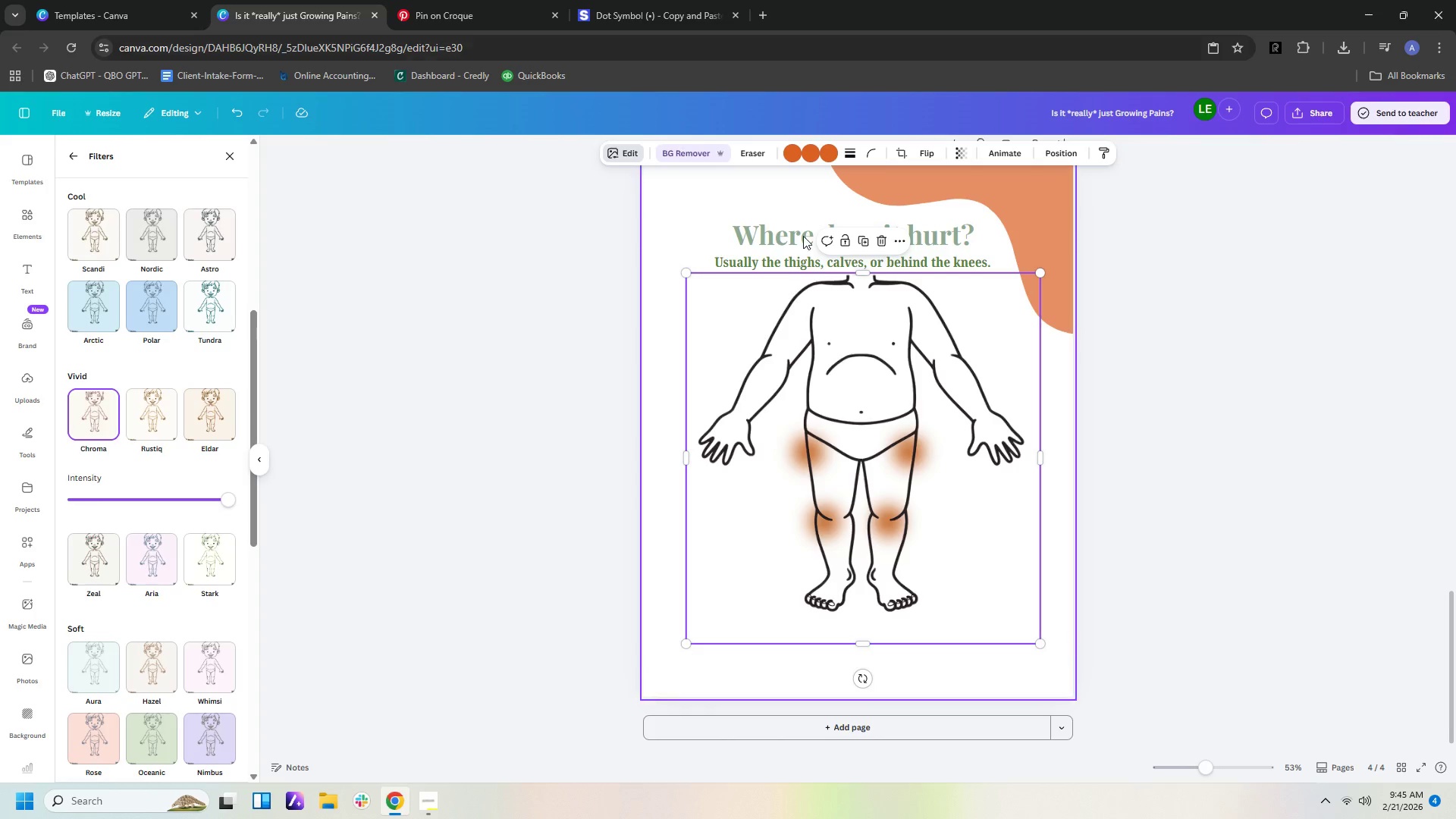 
scroll: coordinate [803, 244], scroll_direction: down, amount: 1.0
 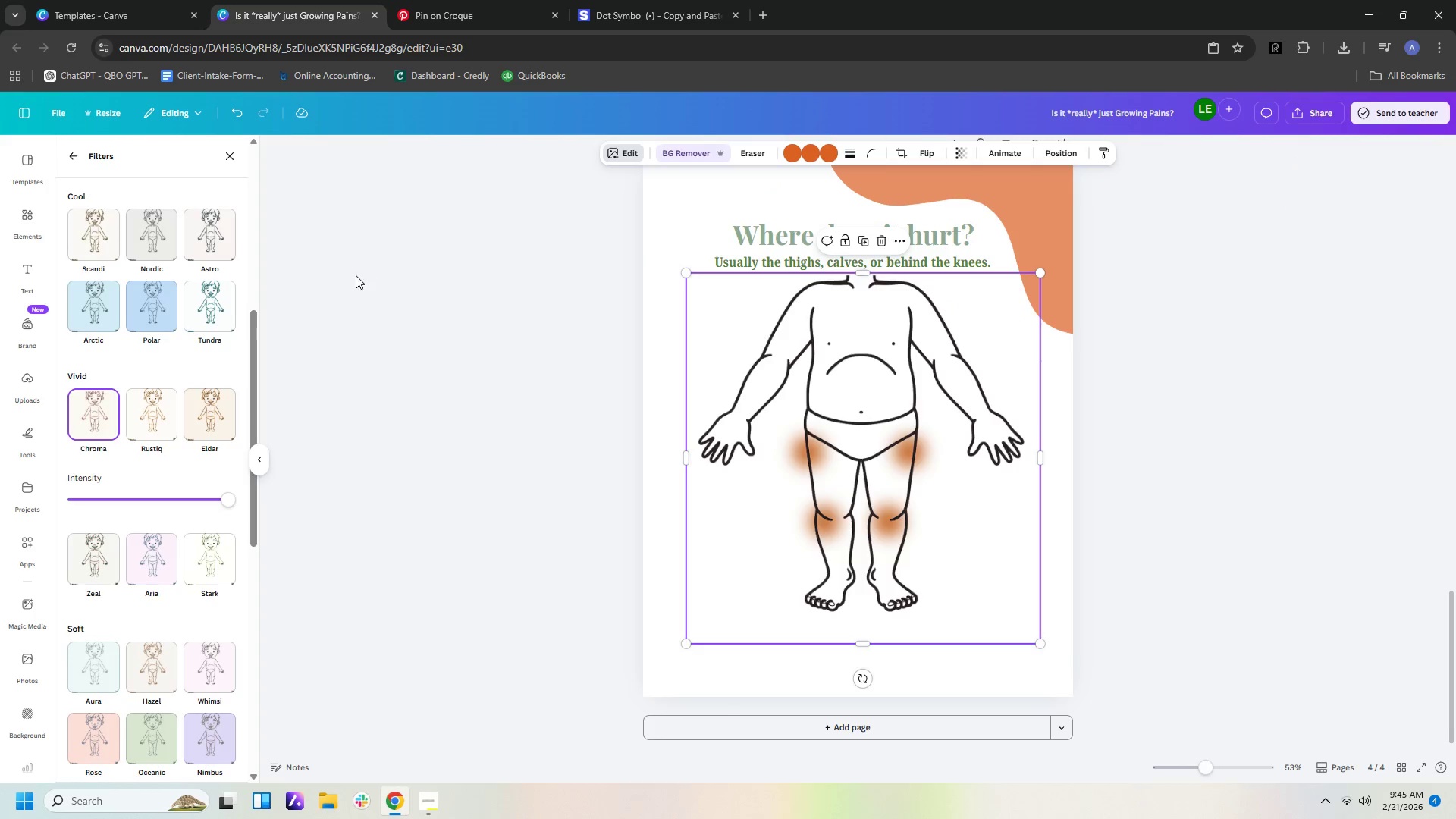 
scroll: coordinate [420, 232], scroll_direction: up, amount: 3.0
 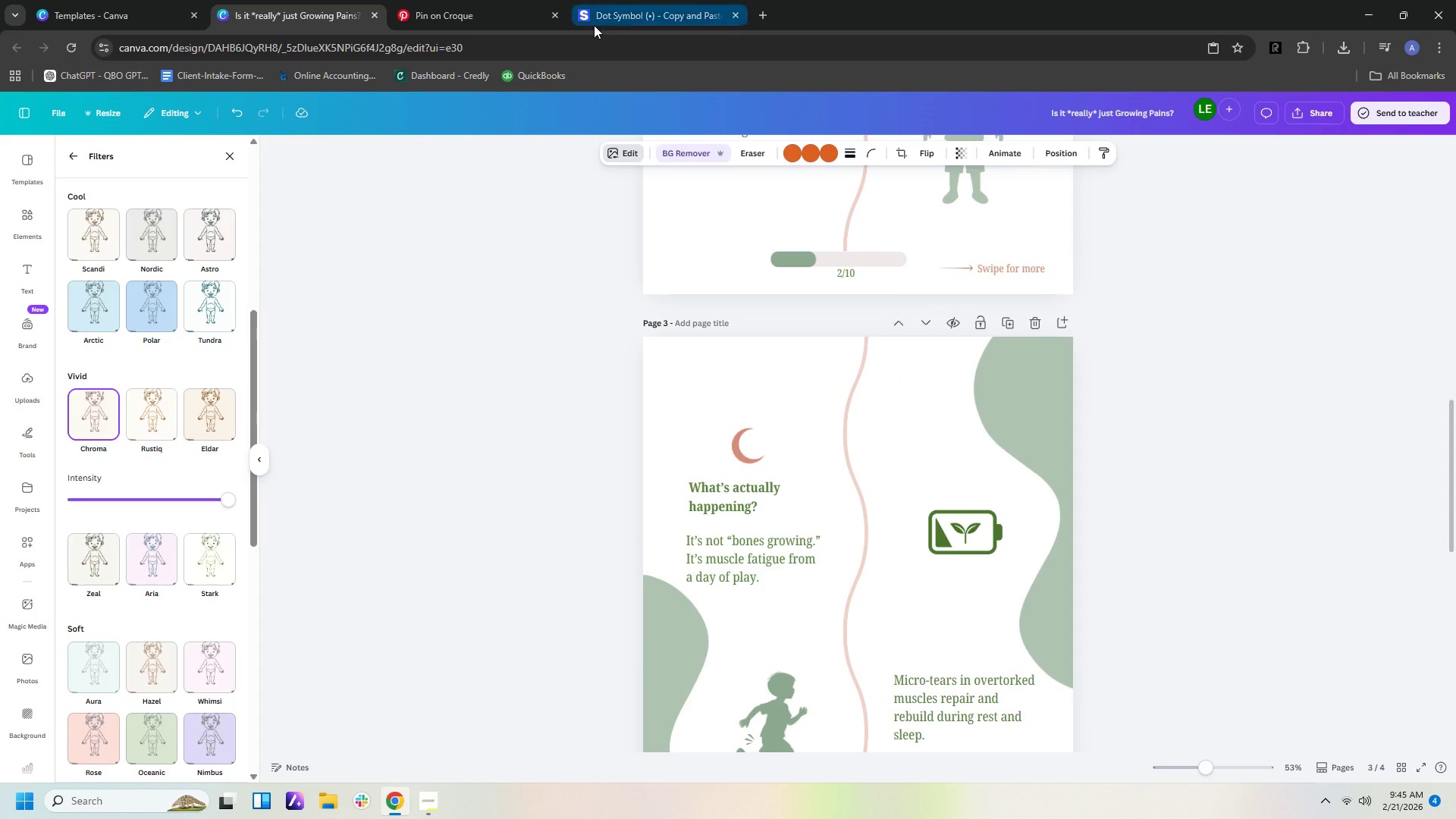 
scroll: coordinate [696, 362], scroll_direction: down, amount: 54.0
 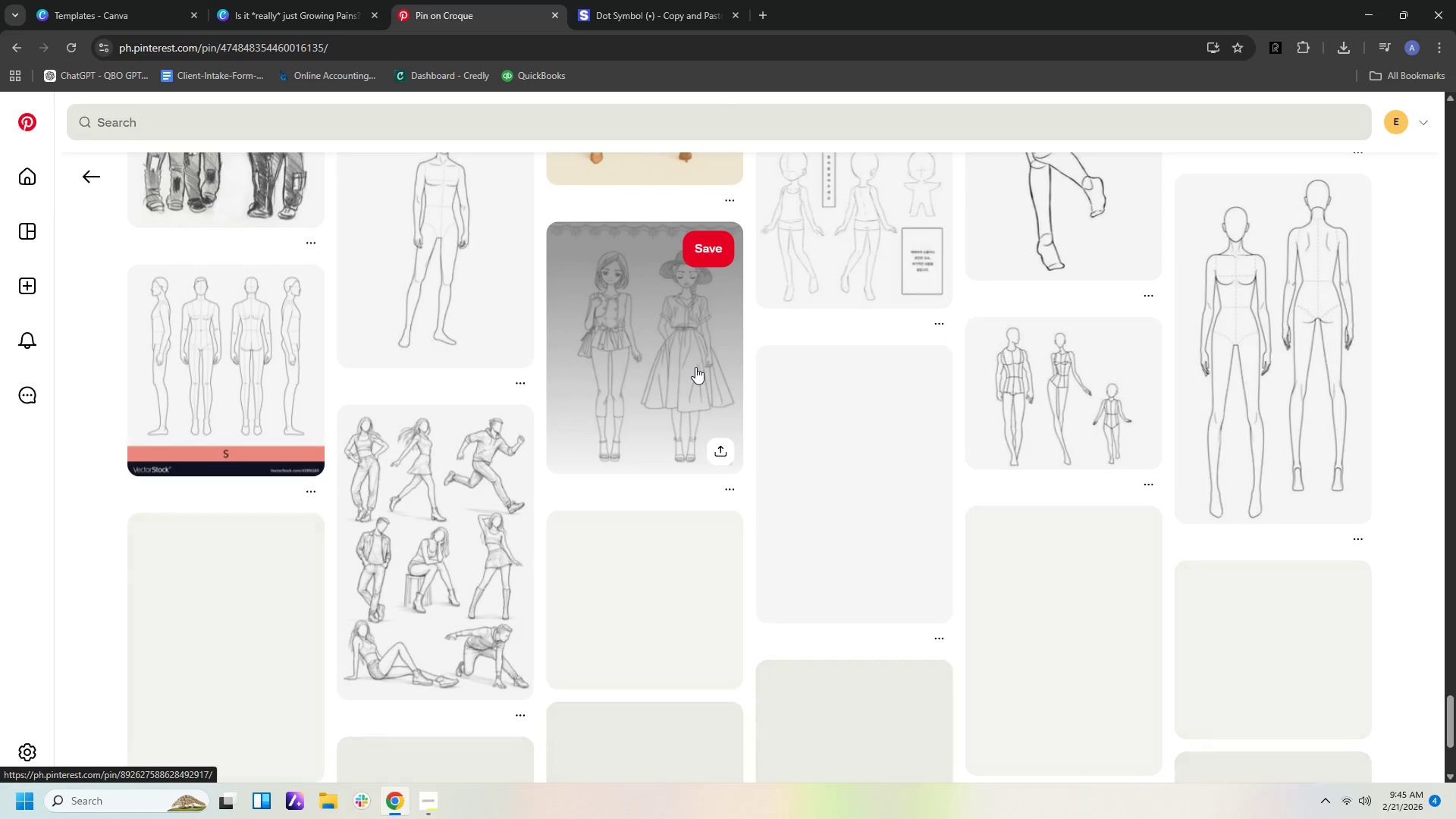 
scroll: coordinate [682, 391], scroll_direction: up, amount: 1.0
 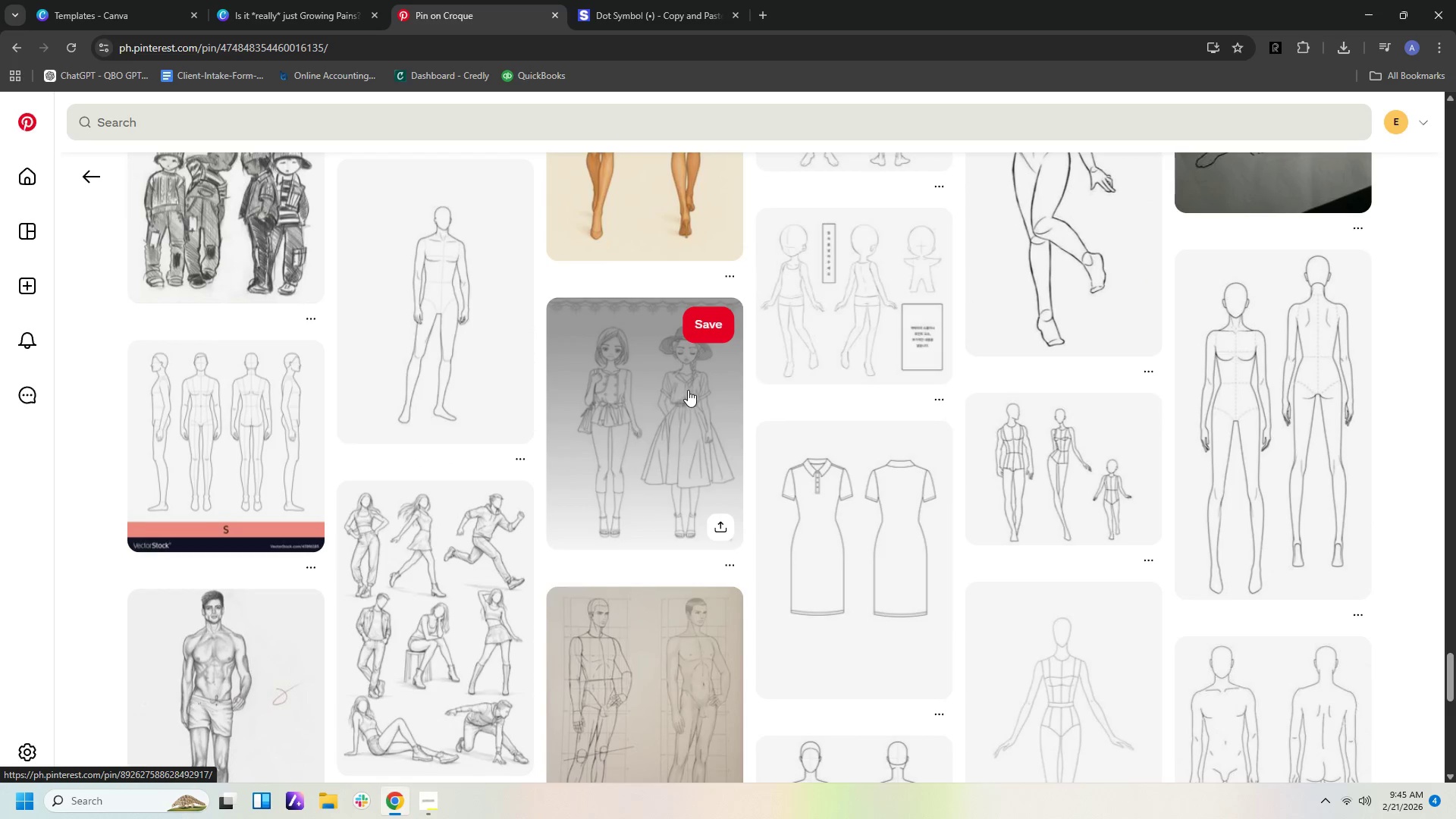 
scroll: coordinate [300, 435], scroll_direction: down, amount: 18.0
 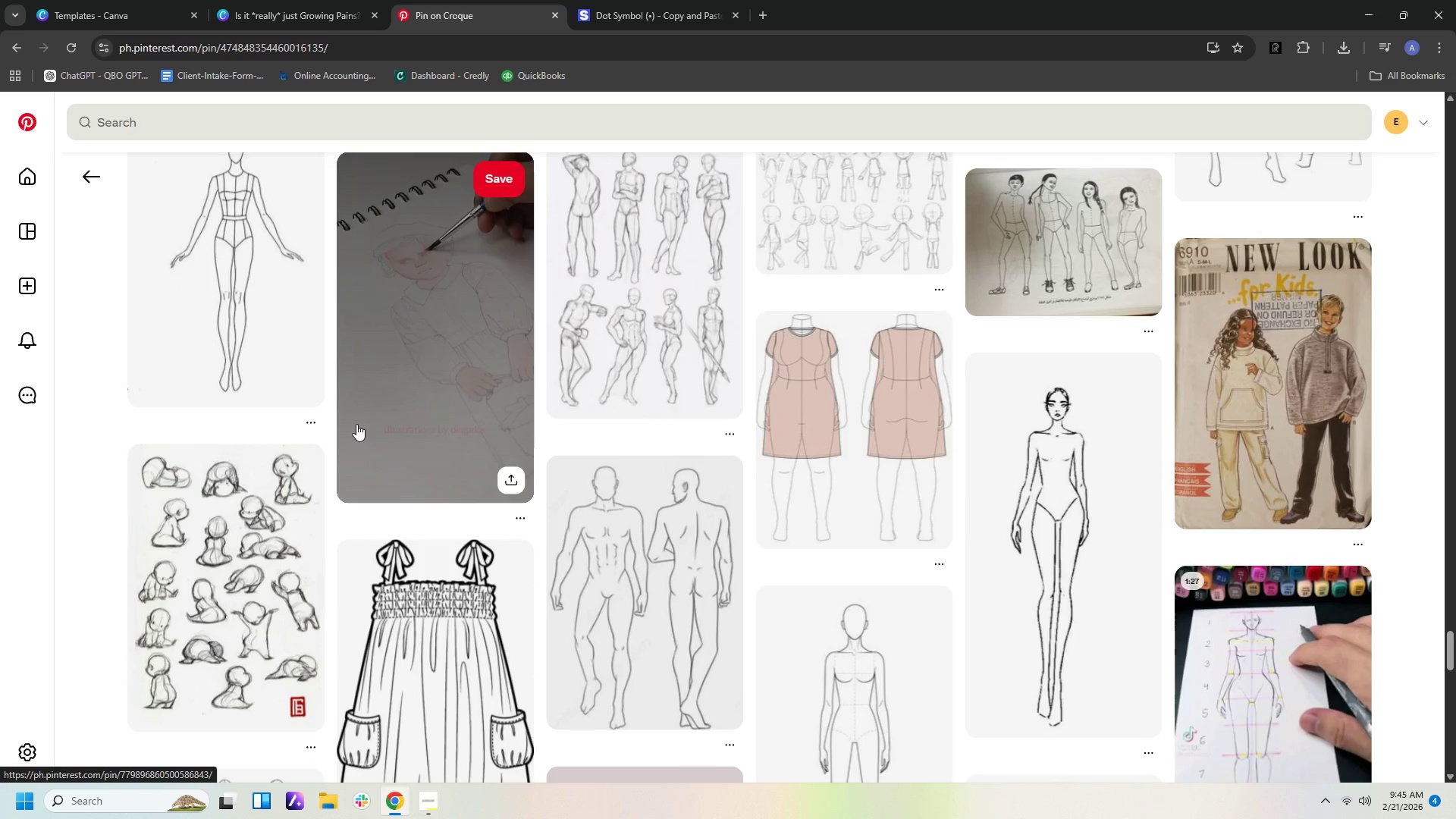 
scroll: coordinate [857, 542], scroll_direction: down, amount: 7.0
 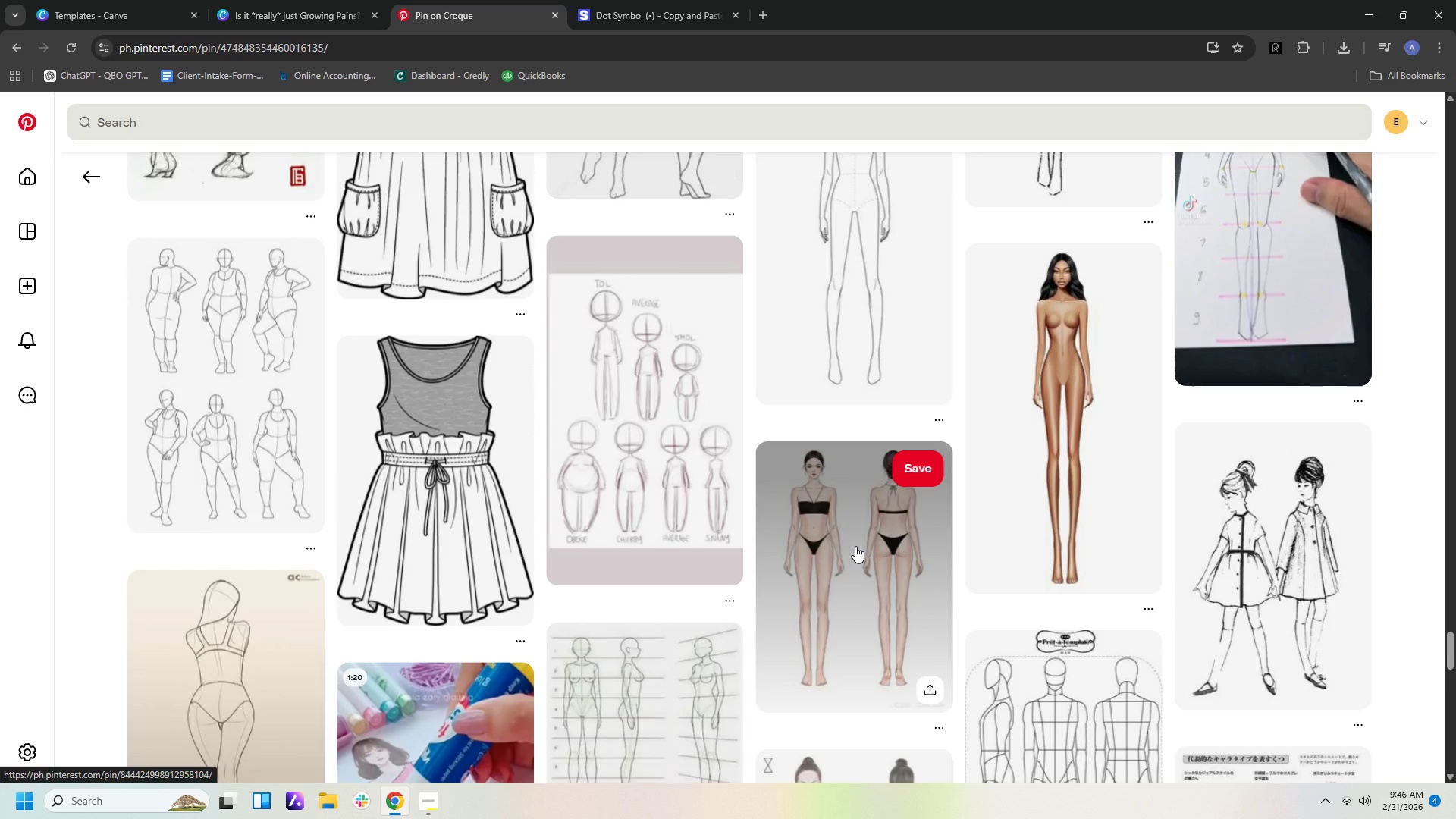 
wait(8.79)
 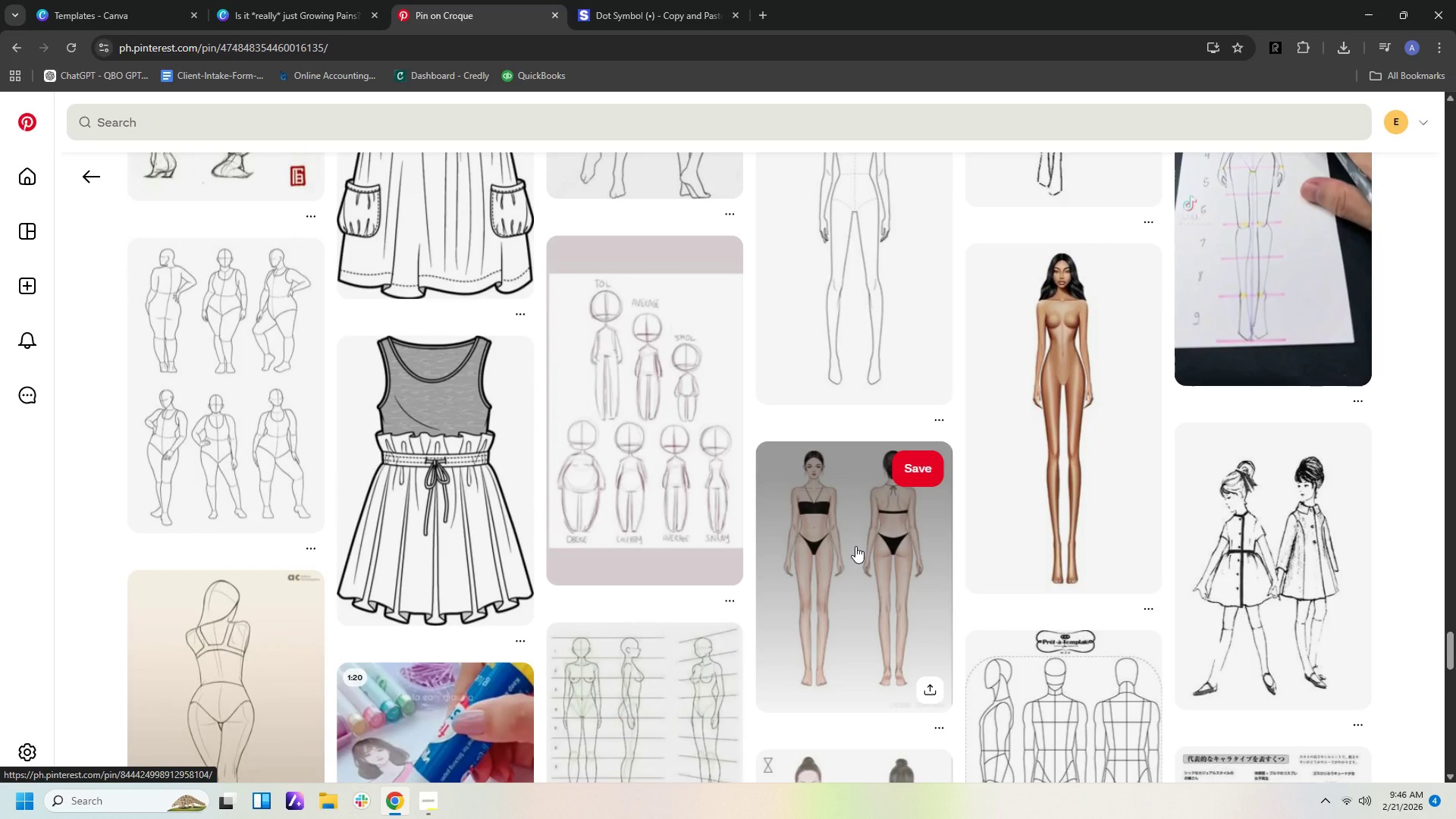 
scroll: coordinate [972, 310], scroll_direction: up, amount: 17.0
 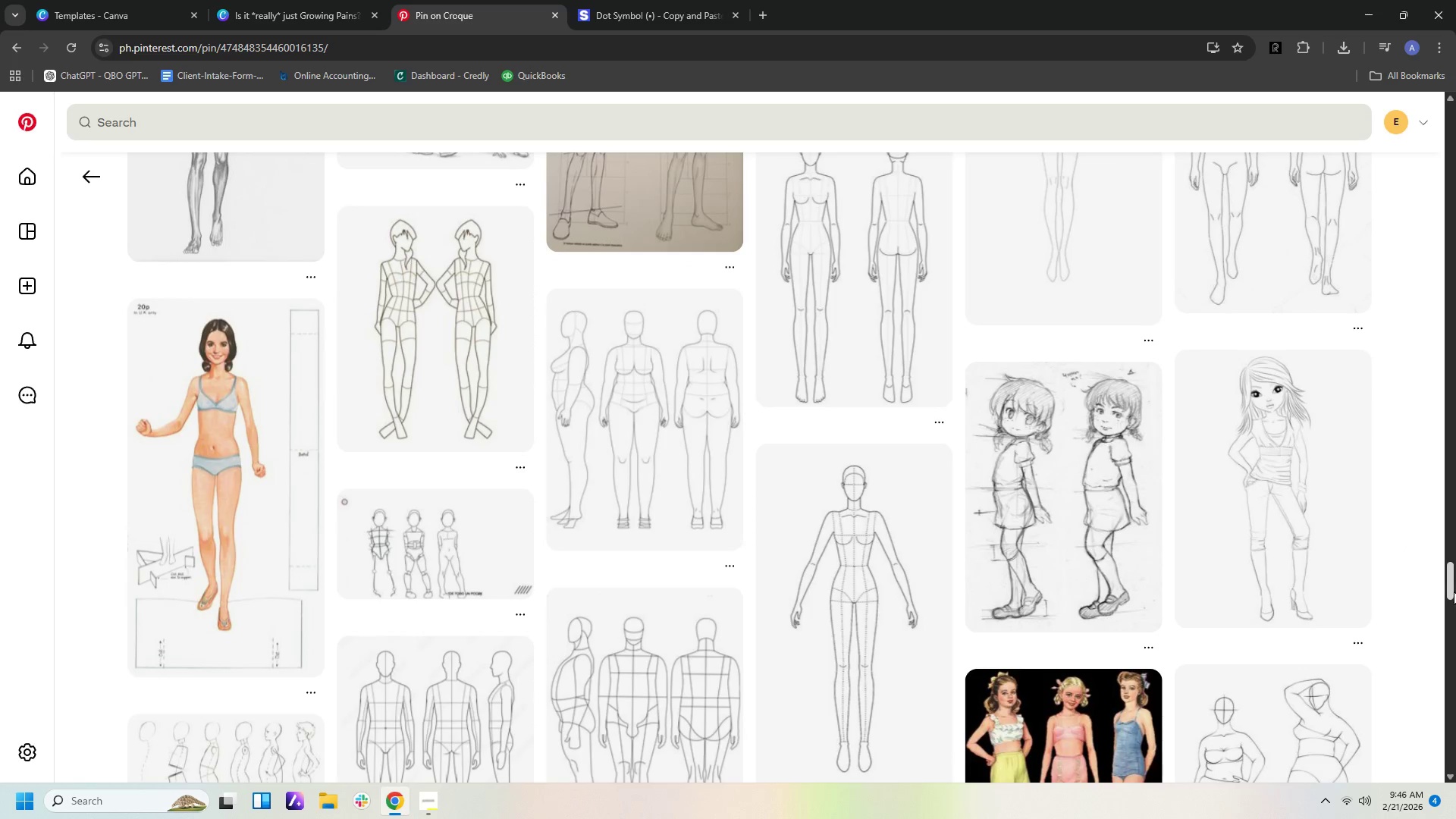 
left_click_drag(start_coordinate=[1450, 583], to_coordinate=[1448, 232])
 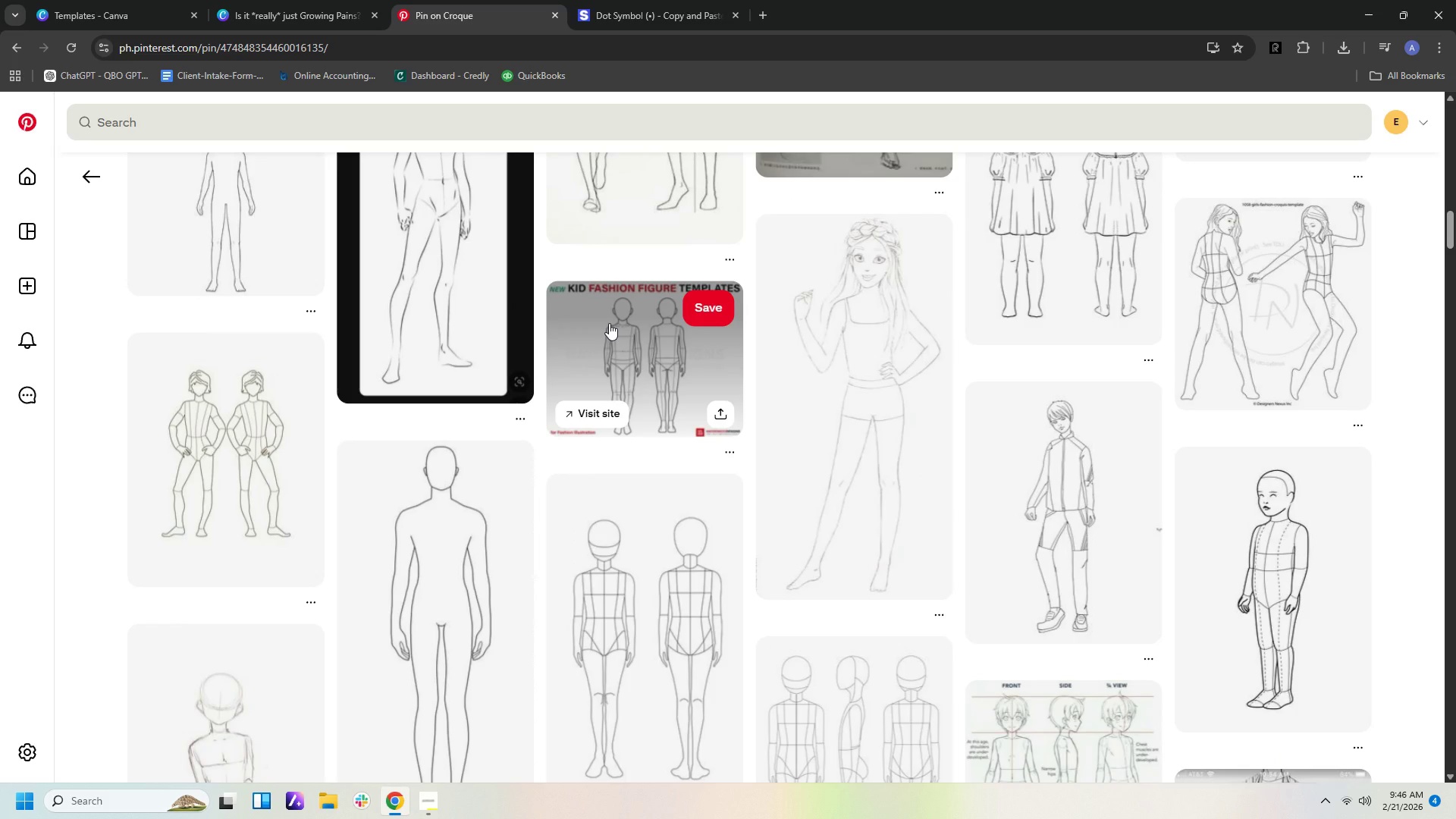 
wait(5.31)
 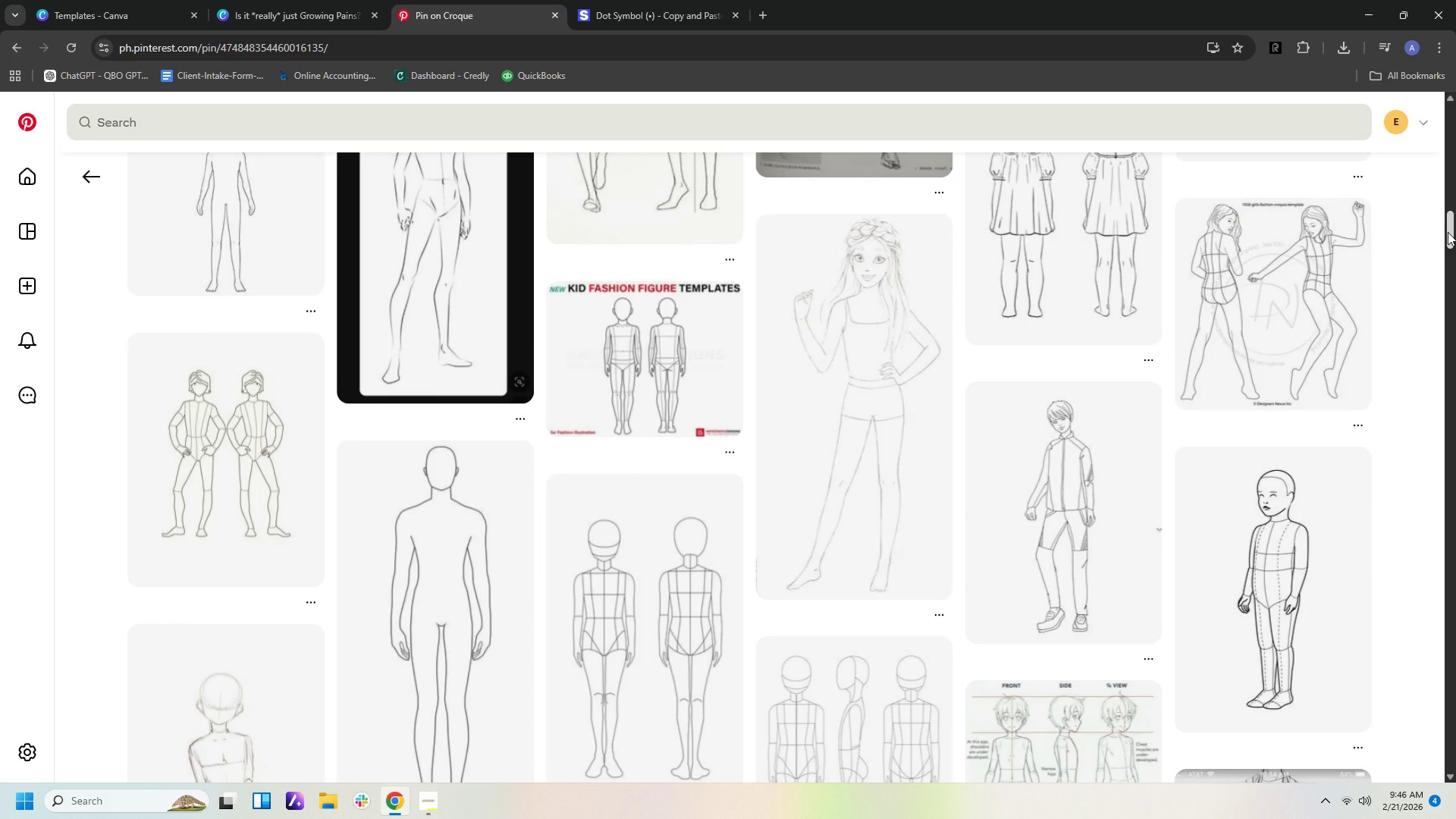 
scroll: coordinate [822, 384], scroll_direction: up, amount: 8.0
 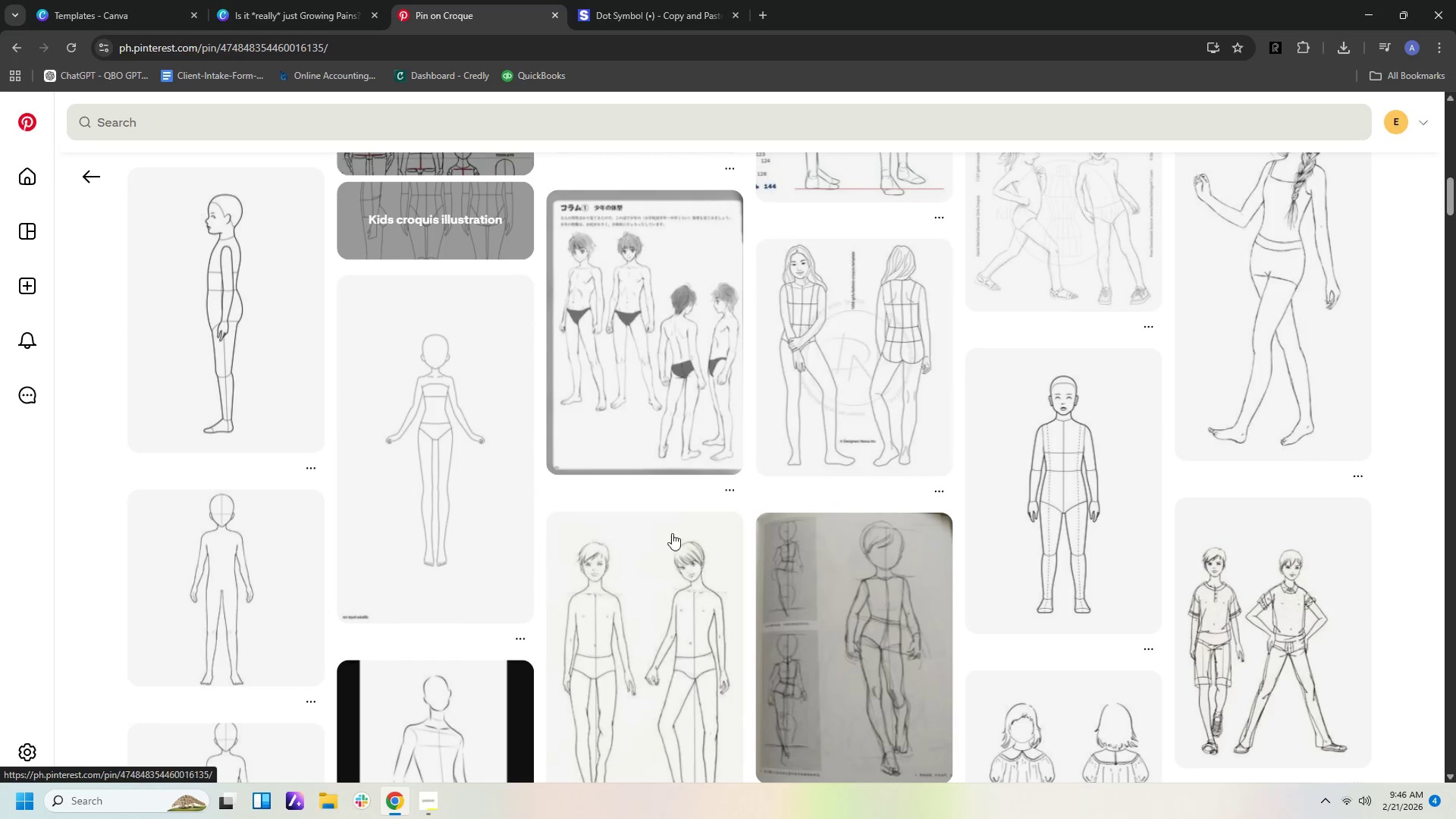 
left_click([612, 607])
 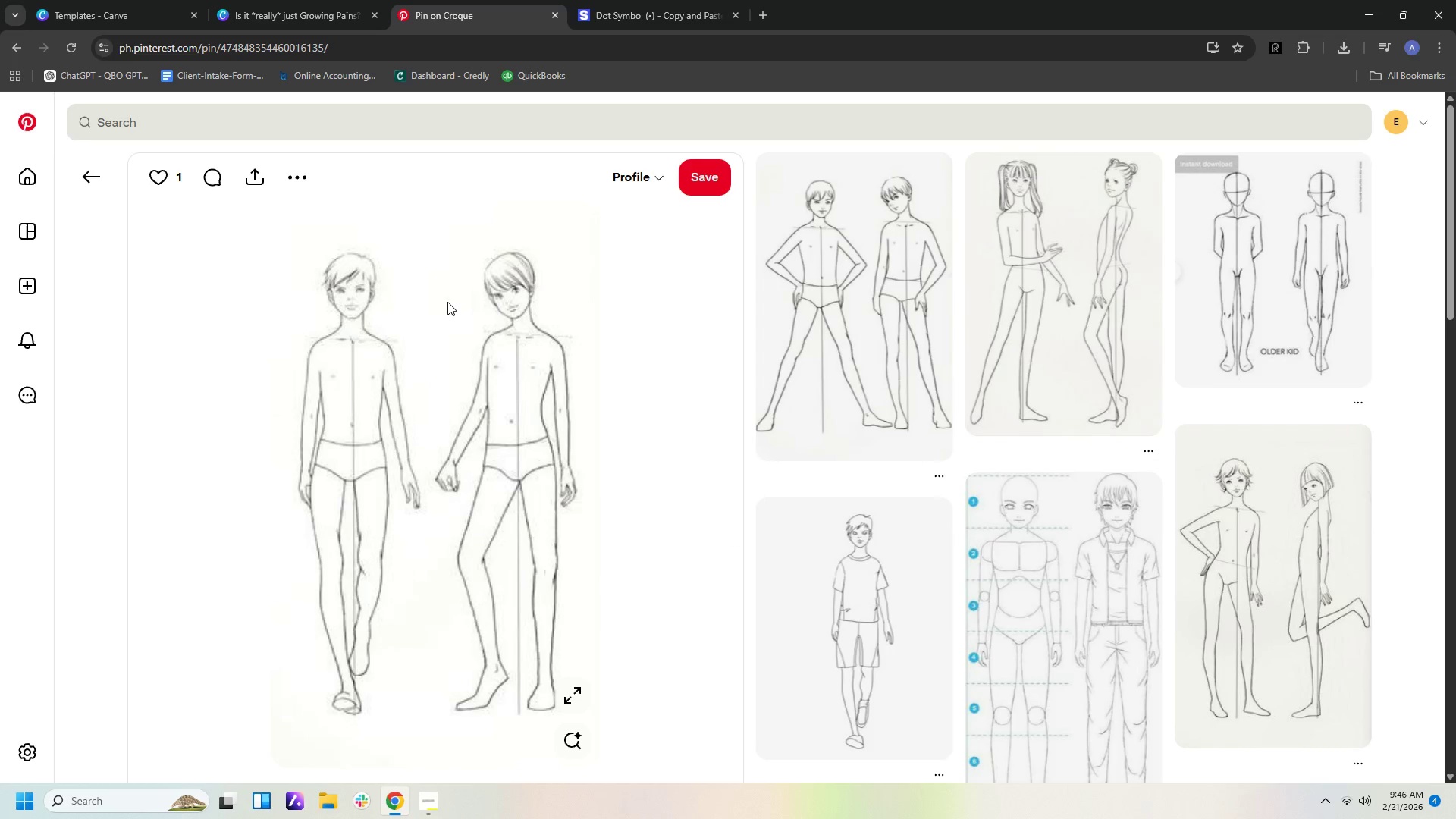 
scroll: coordinate [416, 273], scroll_direction: down, amount: 5.0
 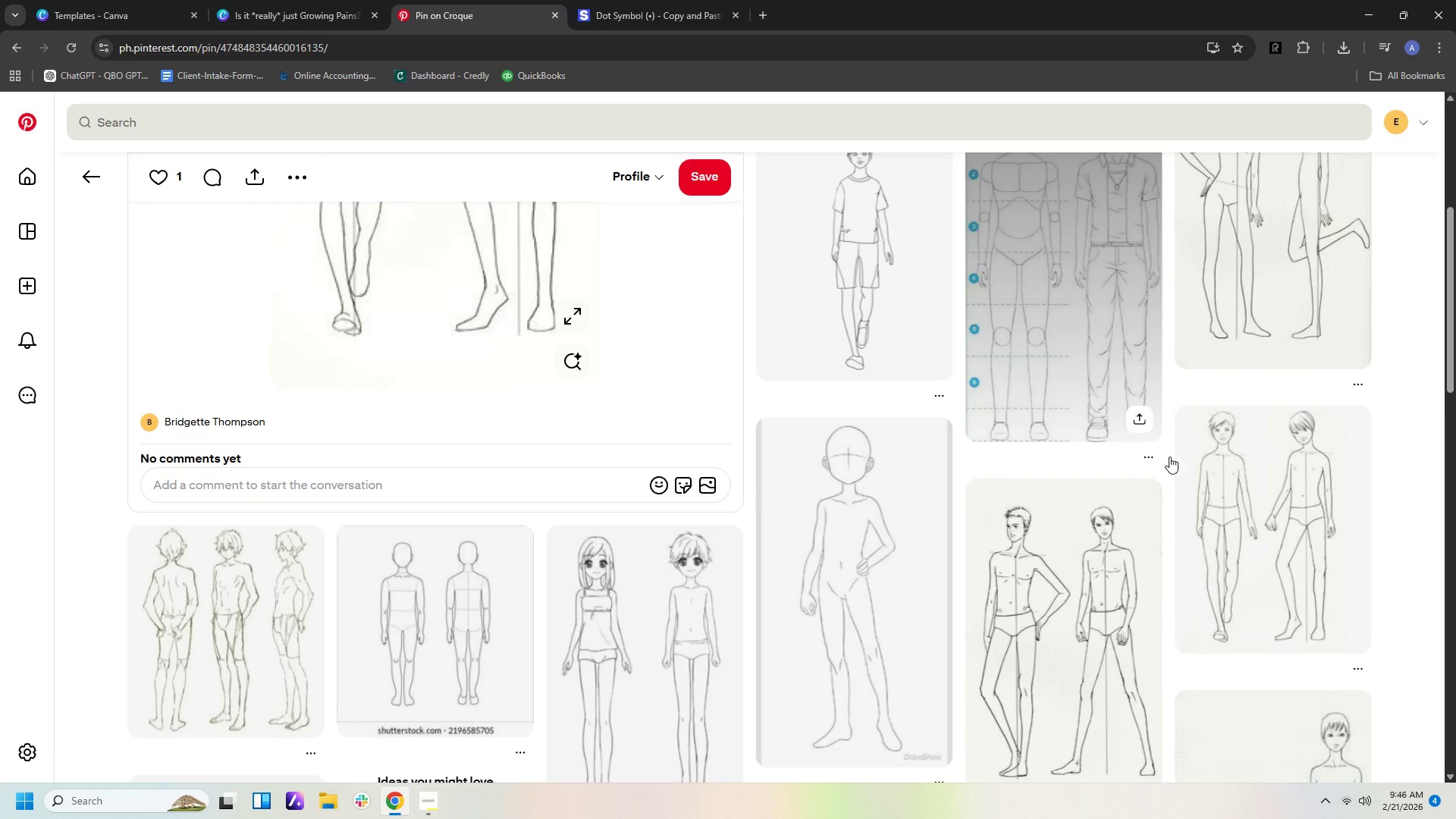 
scroll: coordinate [725, 471], scroll_direction: up, amount: 10.0
 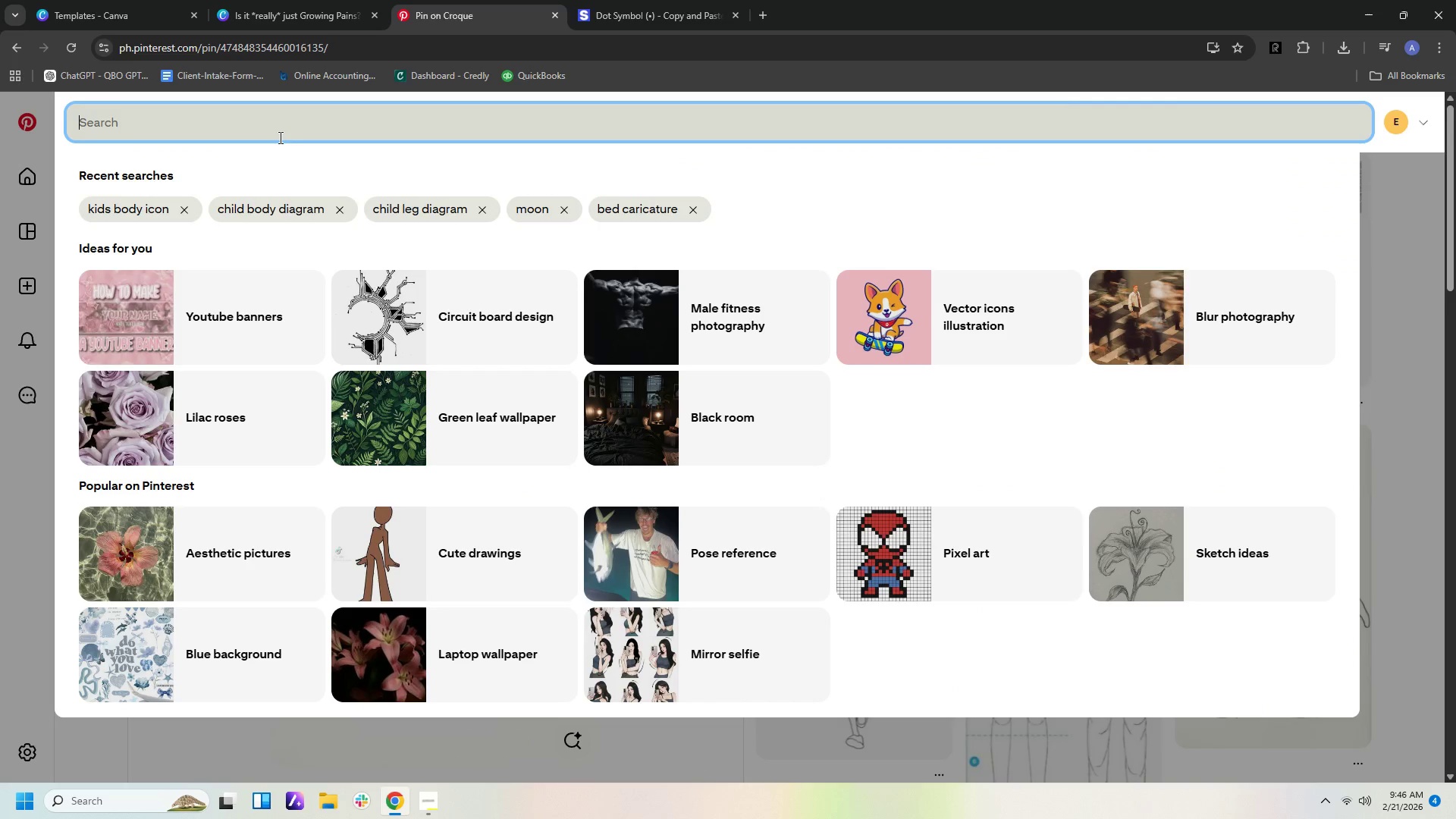 
type(kids body template)
 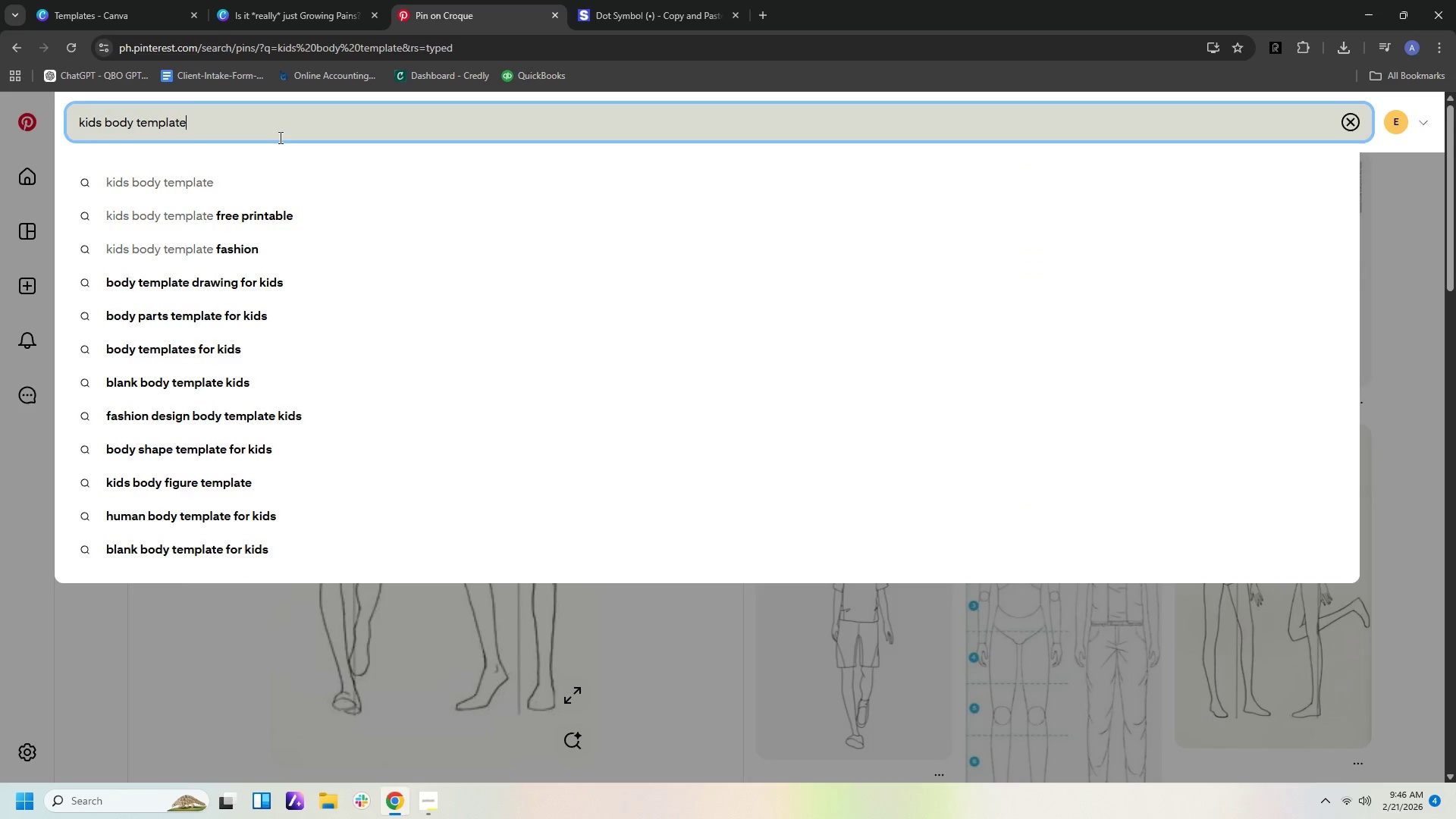 
key(Enter)
 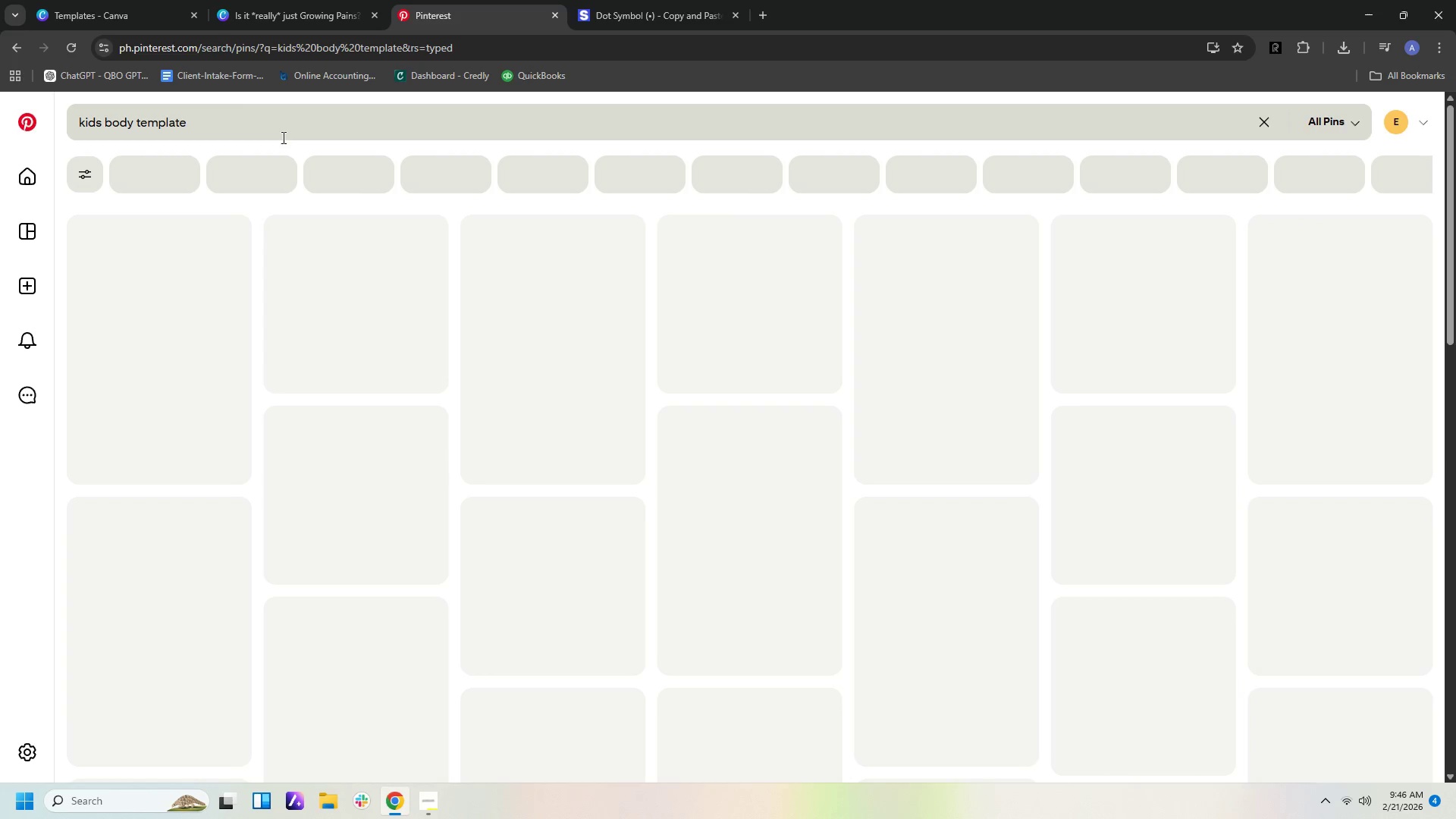 
mouse_move([311, 147])
 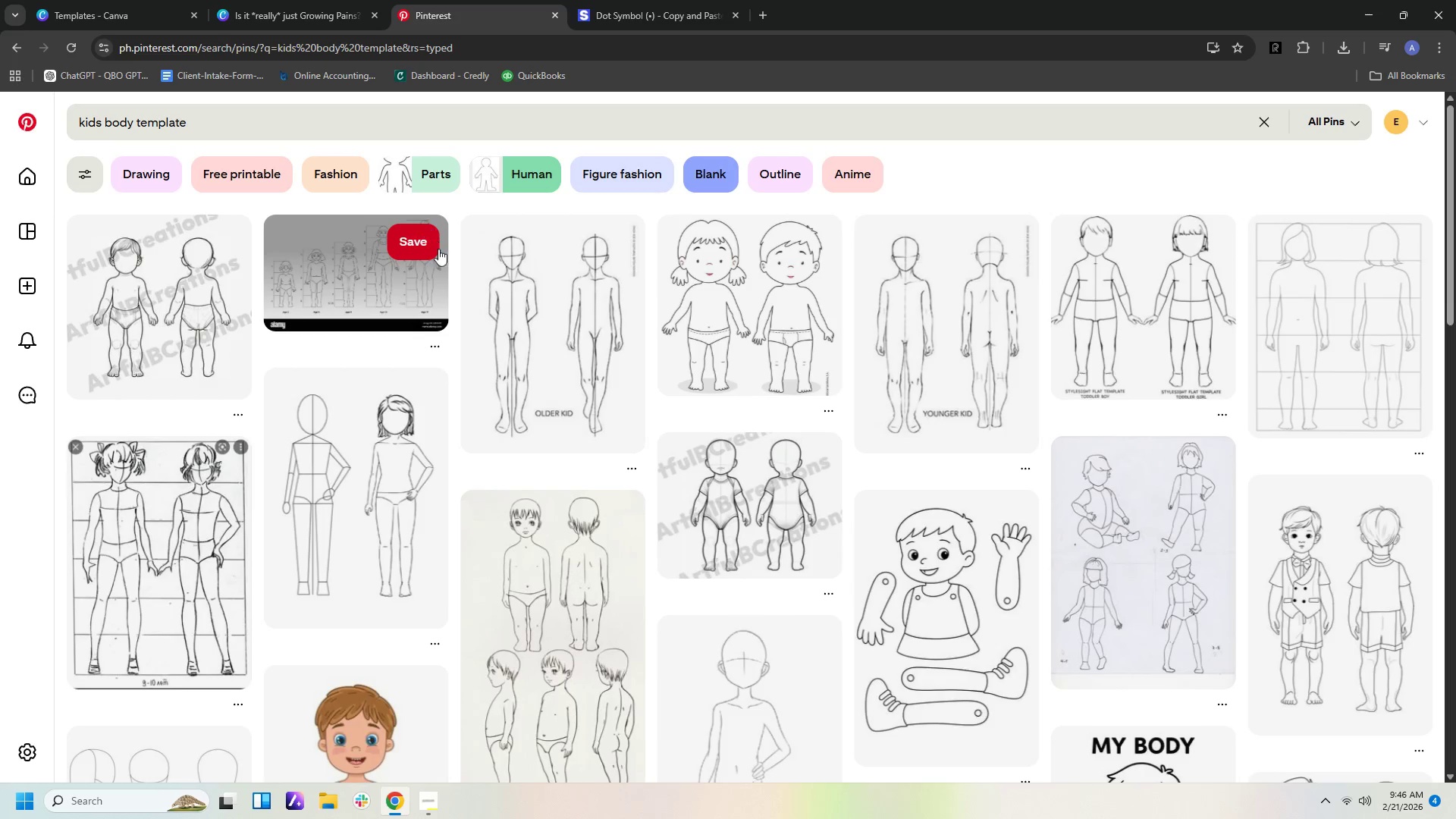 
scroll: coordinate [438, 249], scroll_direction: down, amount: 1.0
 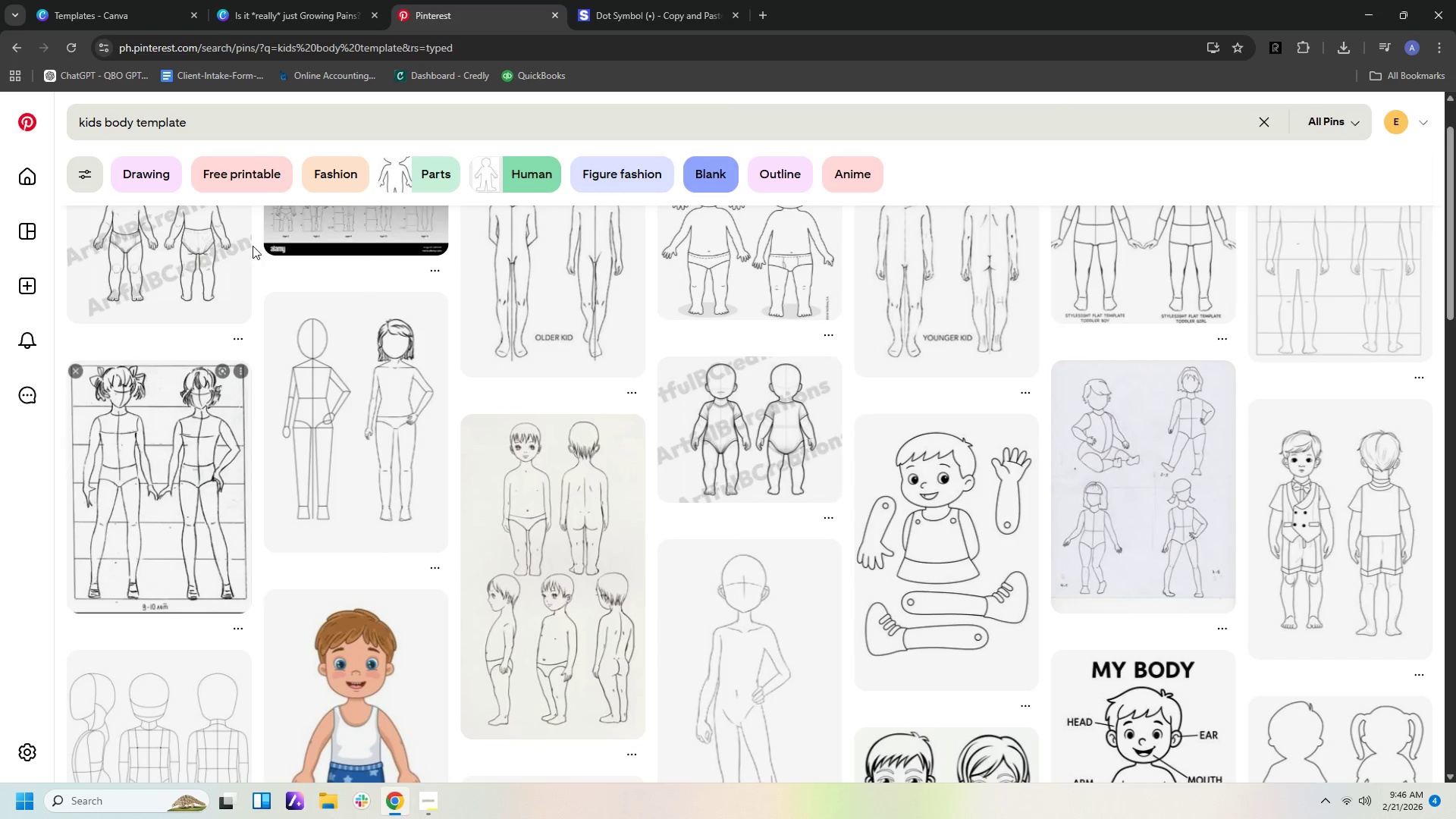 
left_click([184, 251])
 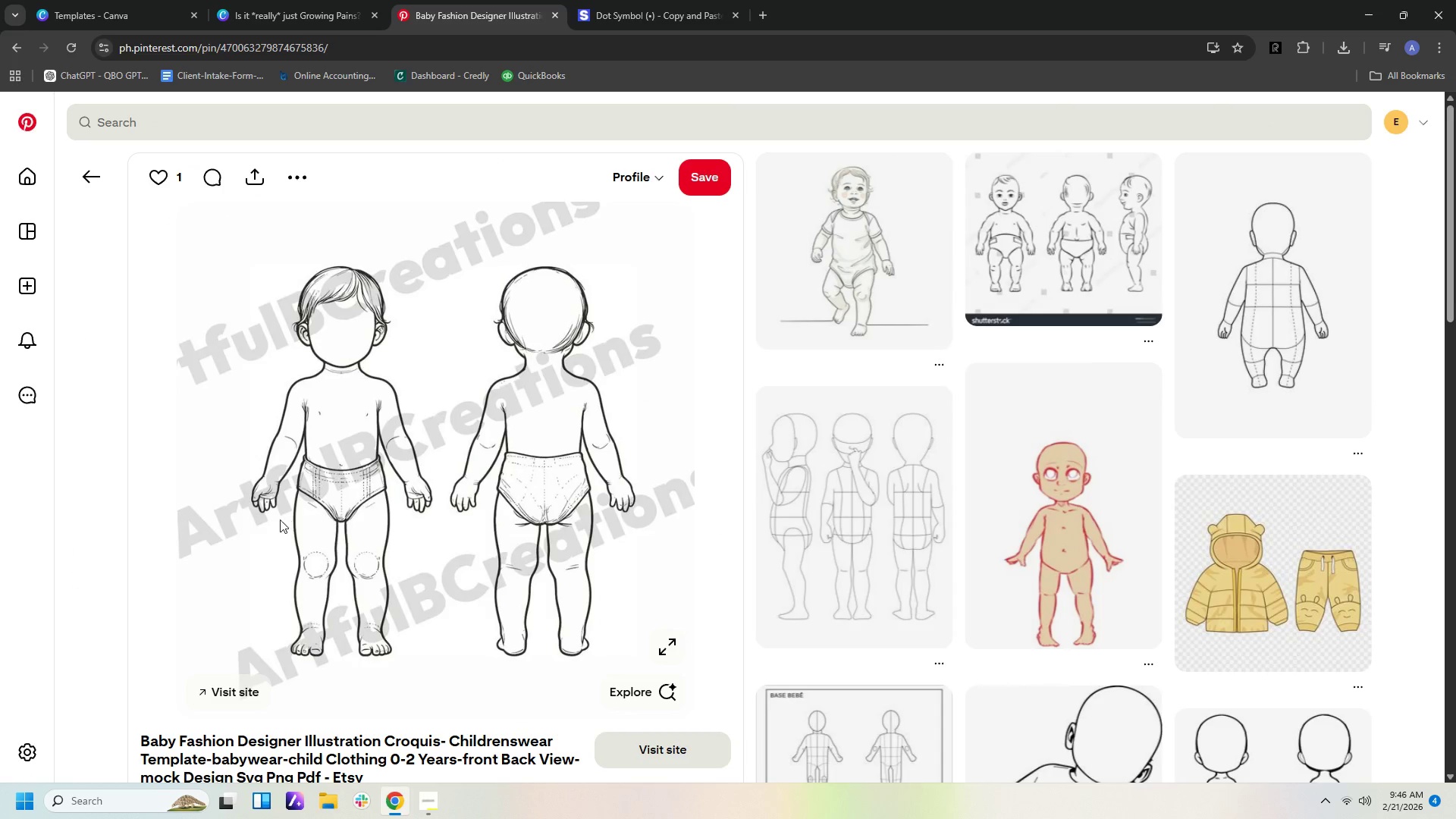 
scroll: coordinate [376, 548], scroll_direction: down, amount: 14.0
 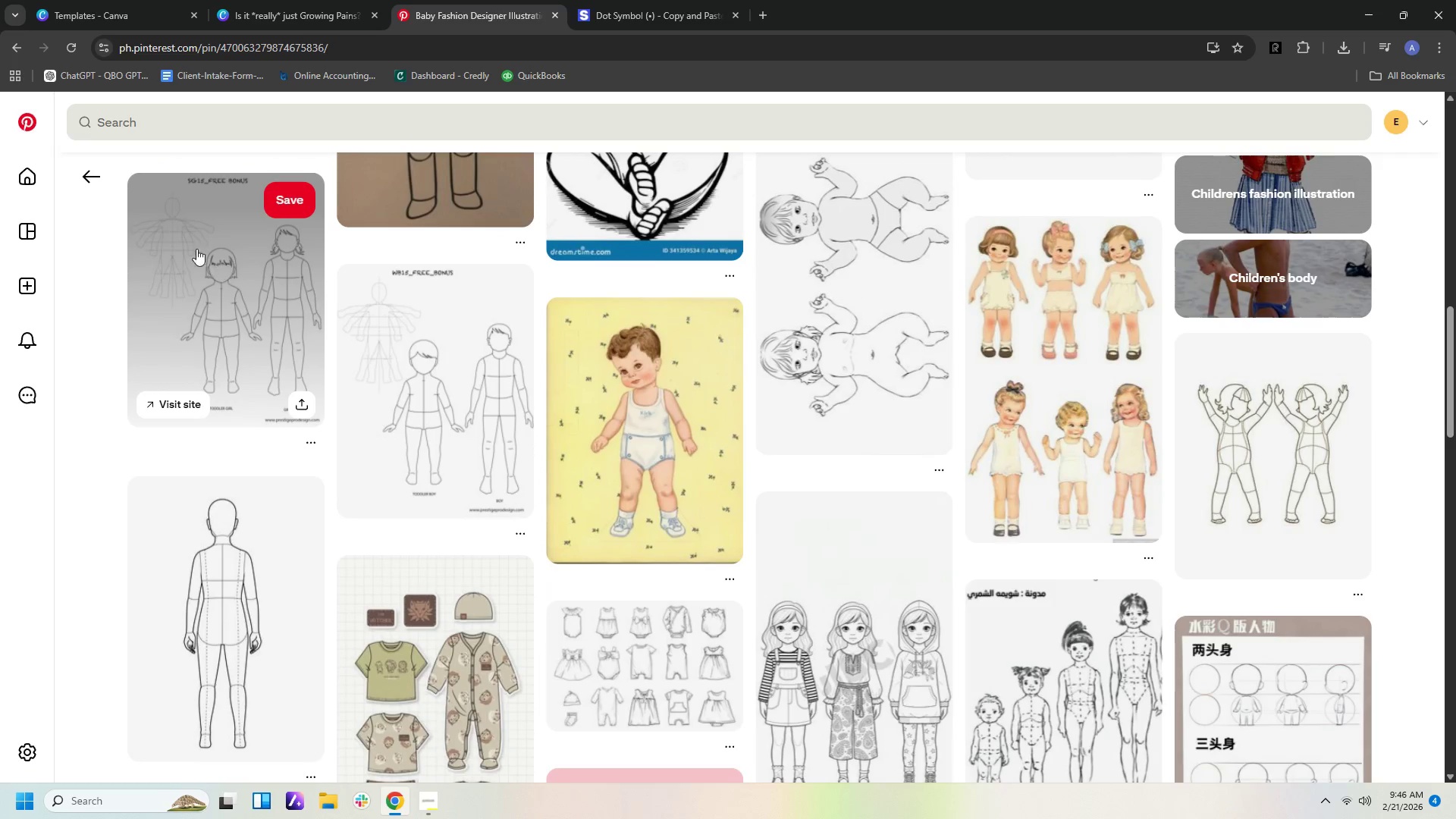 
left_click([93, 168])
 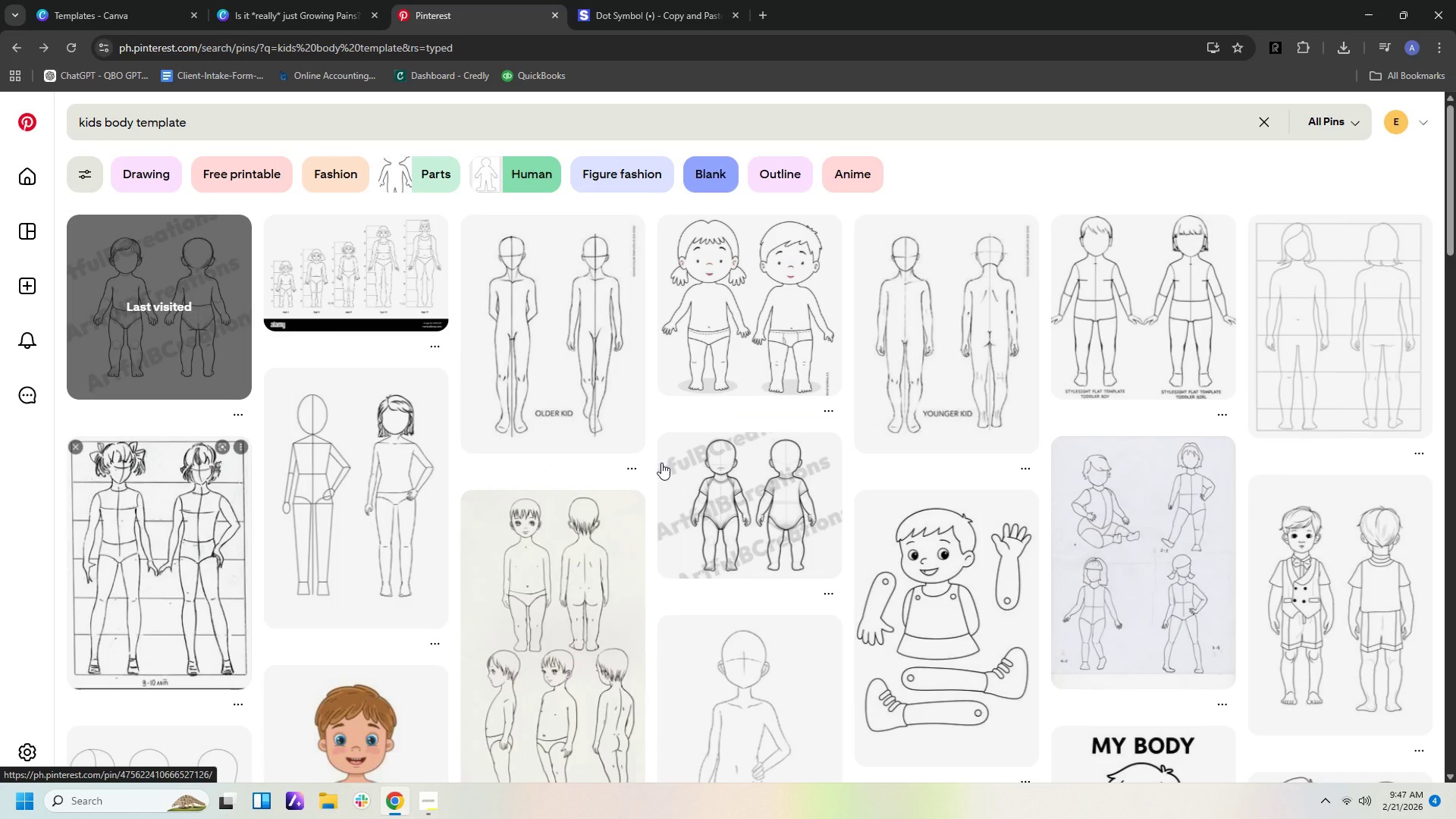 
scroll: coordinate [661, 463], scroll_direction: down, amount: 1.0
 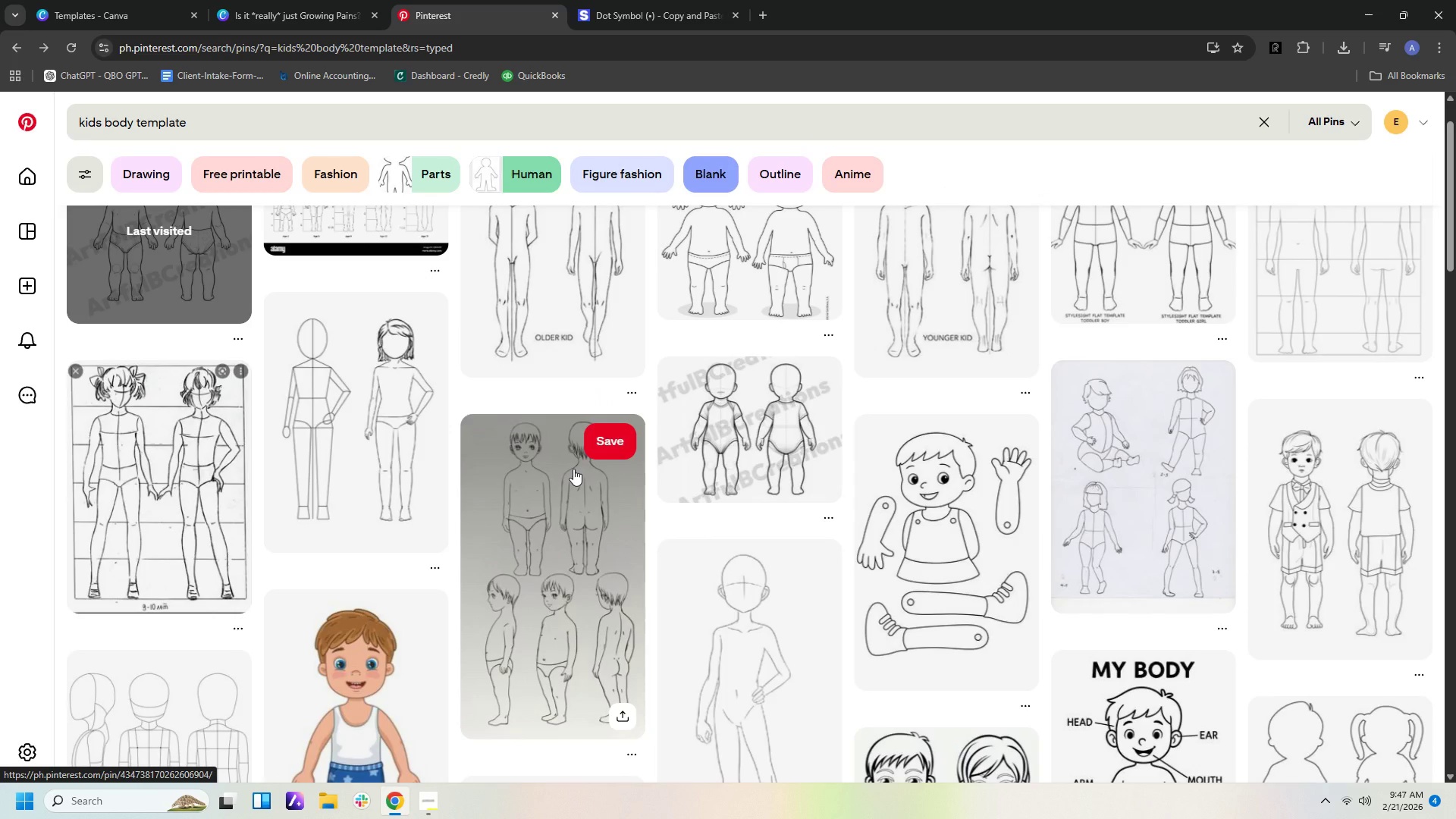 
left_click([572, 469])
 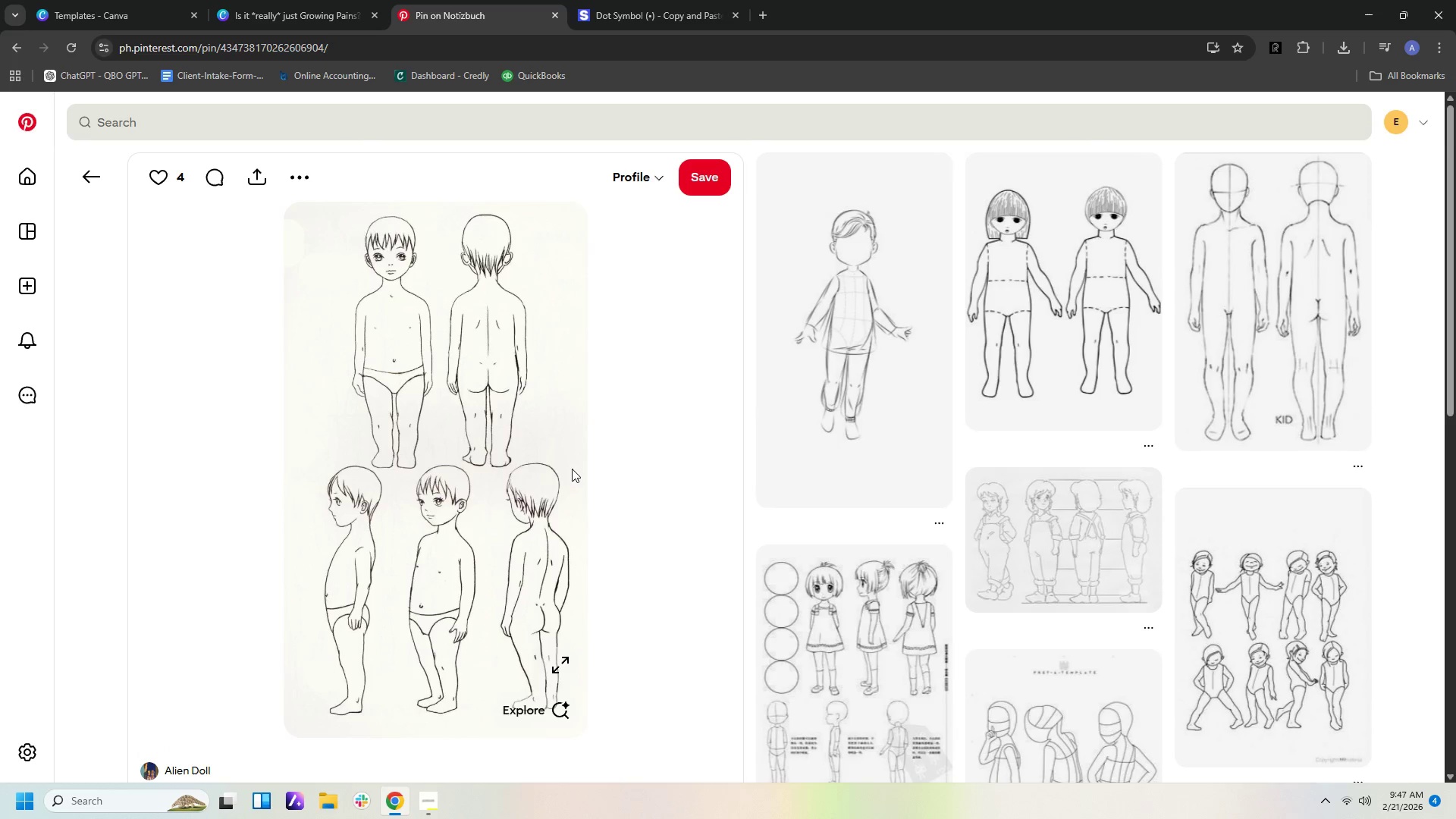 
scroll: coordinate [569, 478], scroll_direction: down, amount: 6.0
 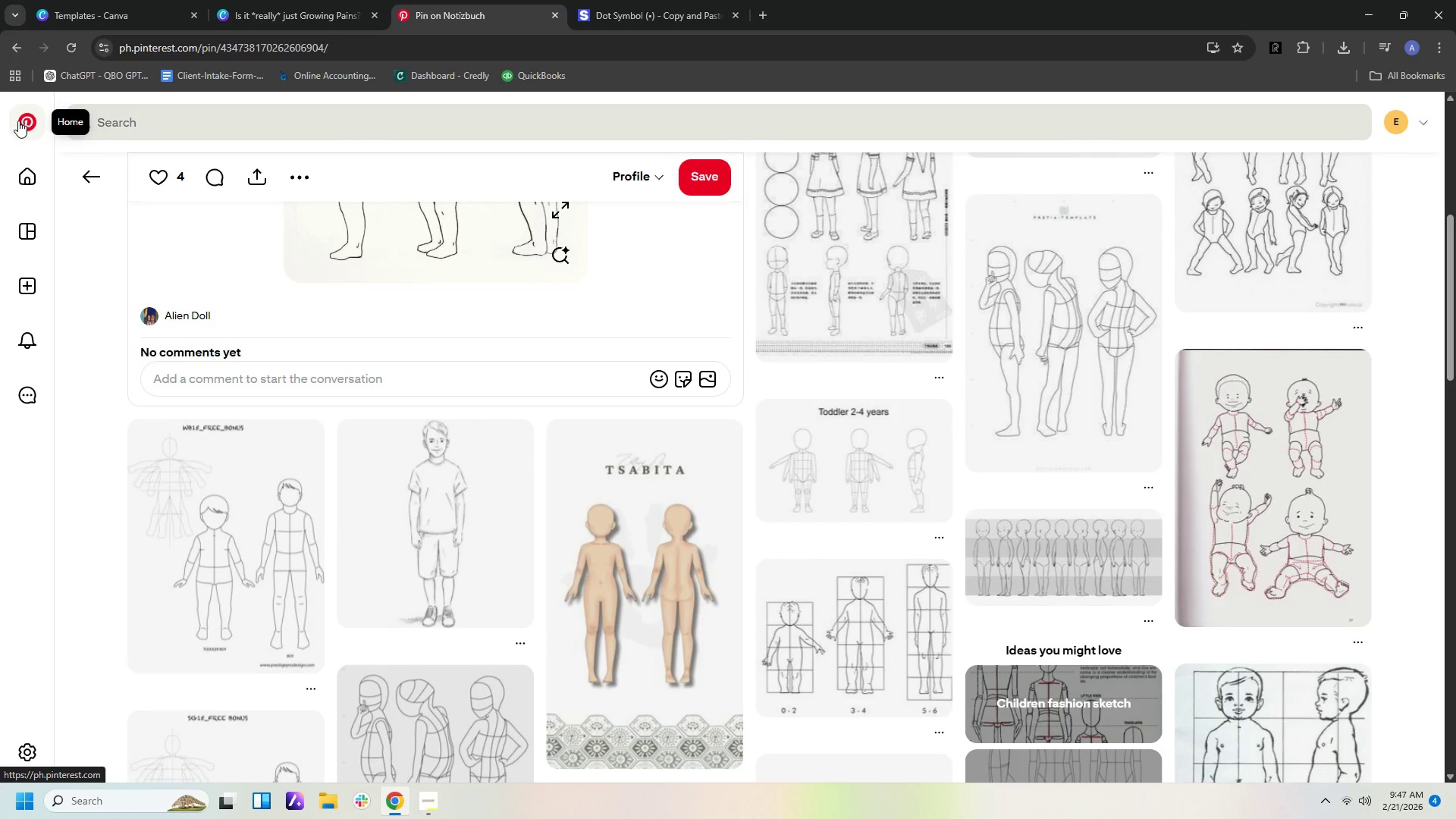 
left_click([101, 177])
 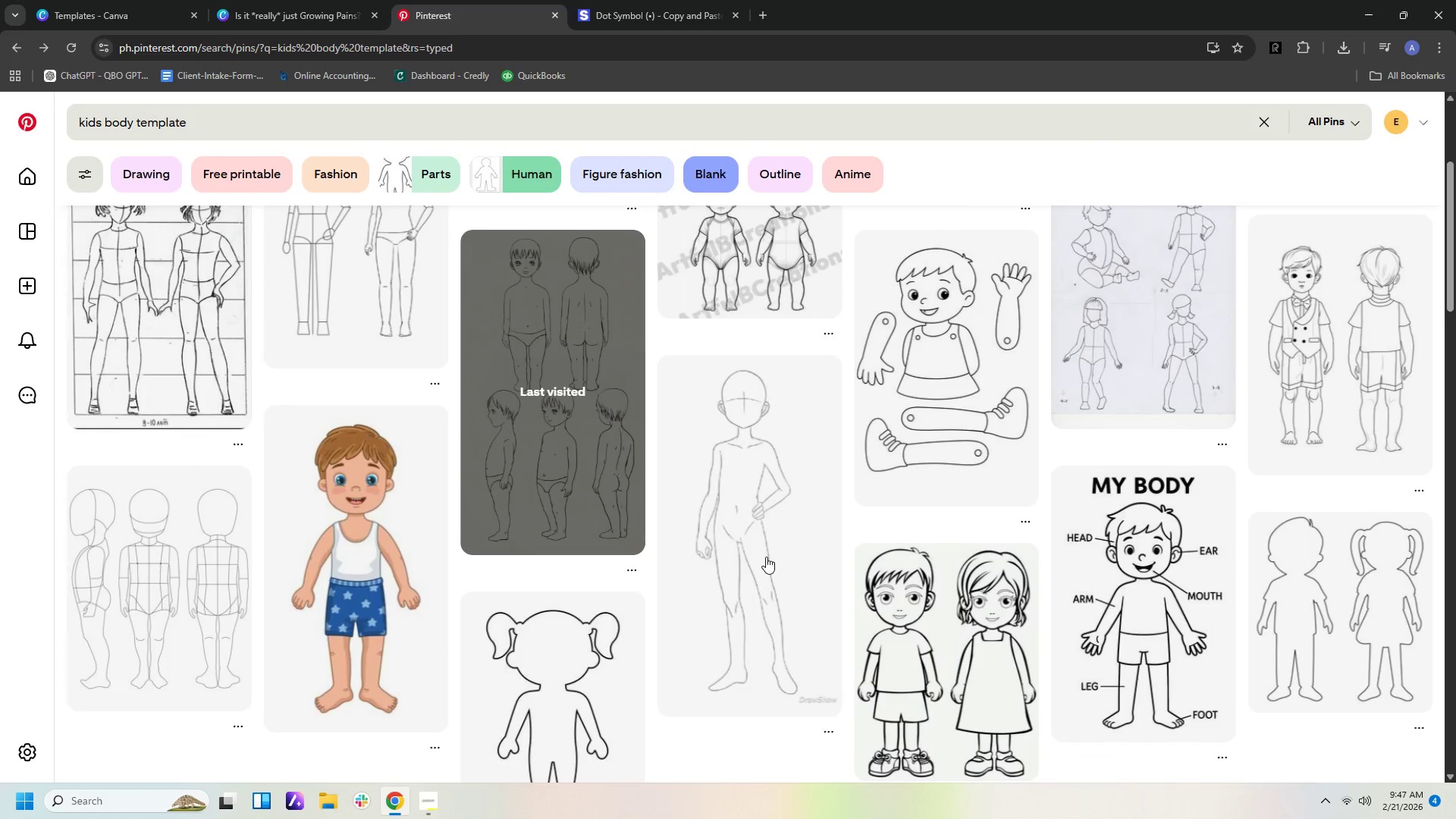 
scroll: coordinate [767, 561], scroll_direction: down, amount: 5.0
 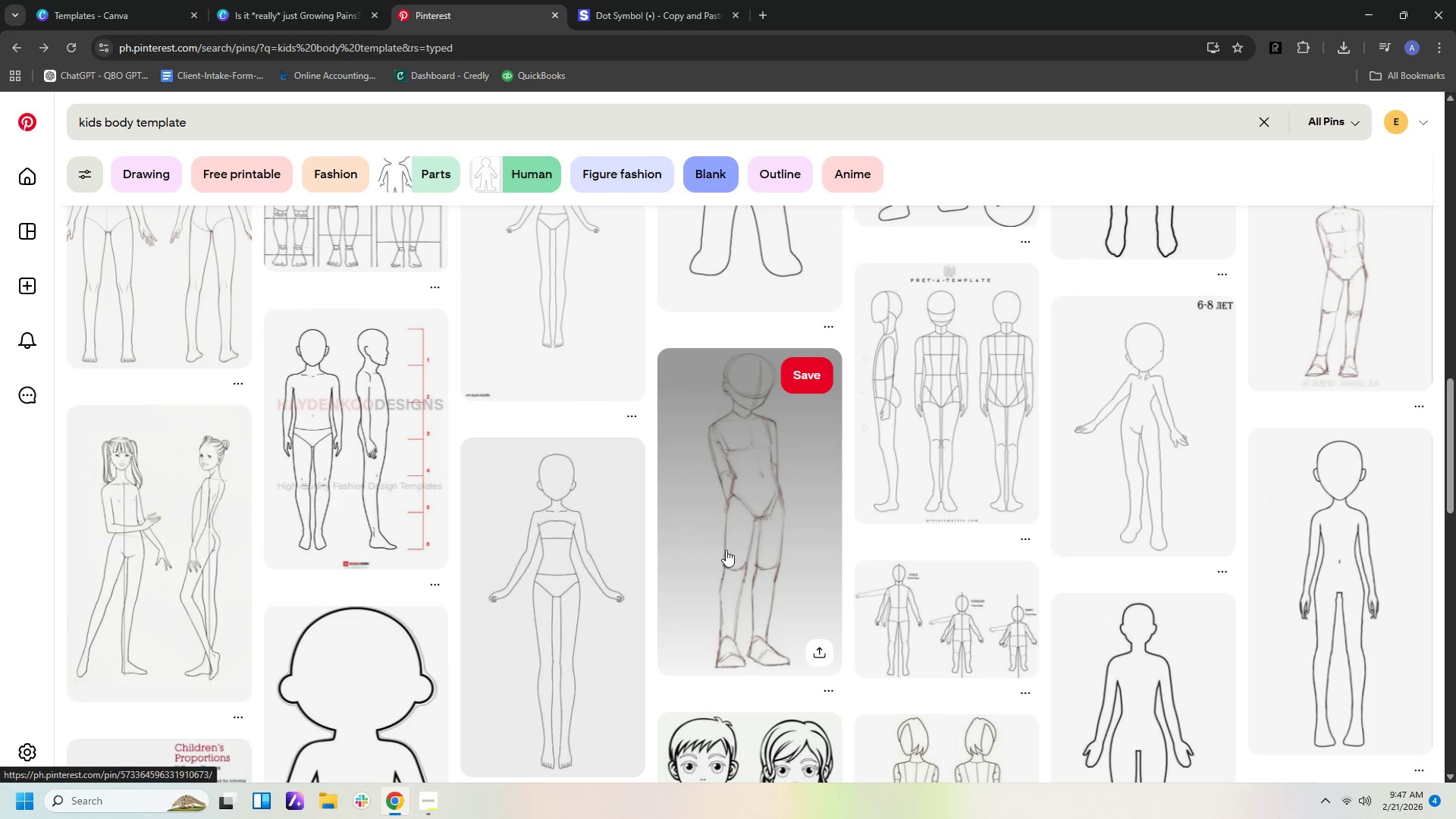 
left_click([362, 416])
 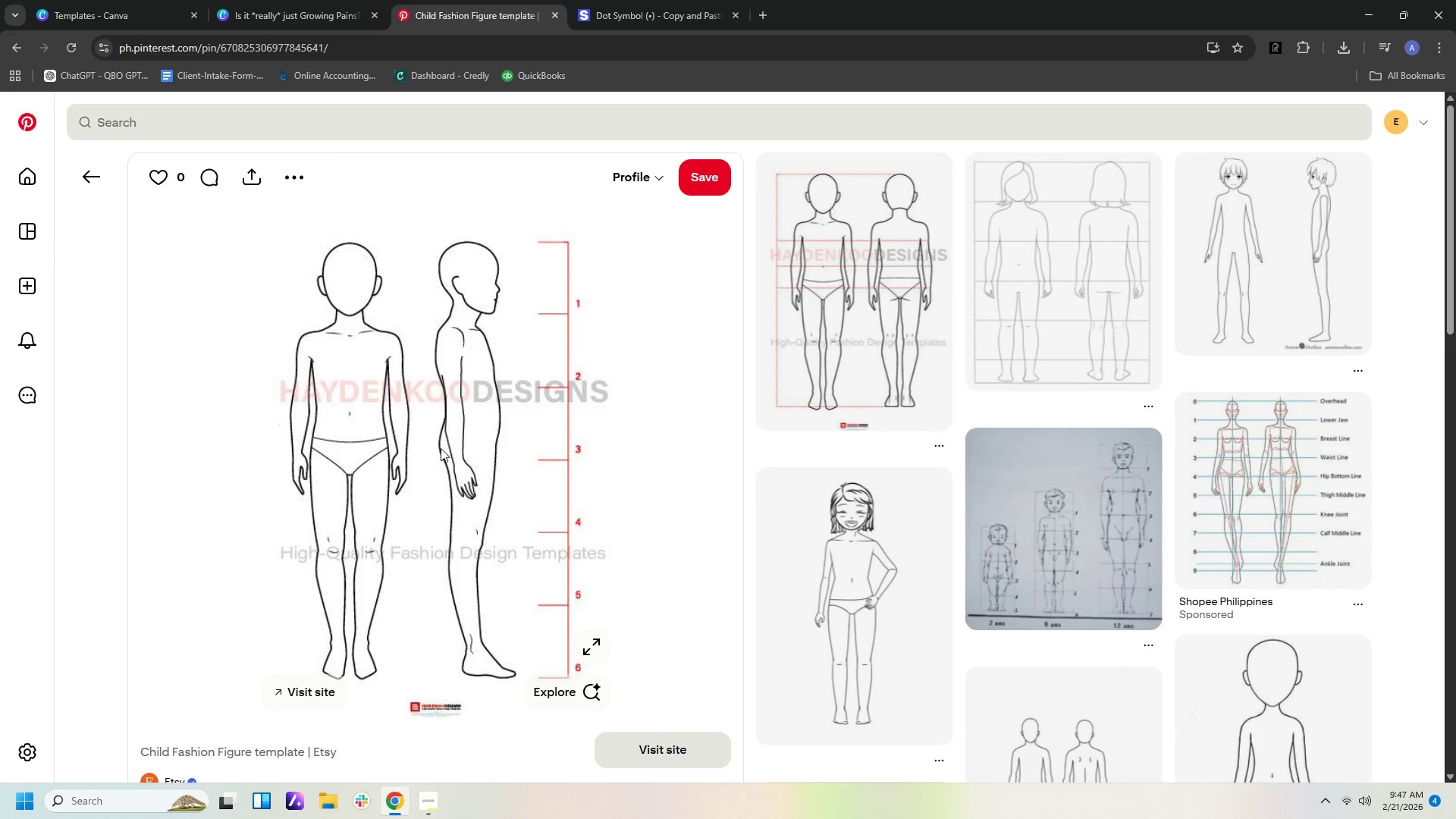 
scroll: coordinate [822, 539], scroll_direction: down, amount: 4.0
 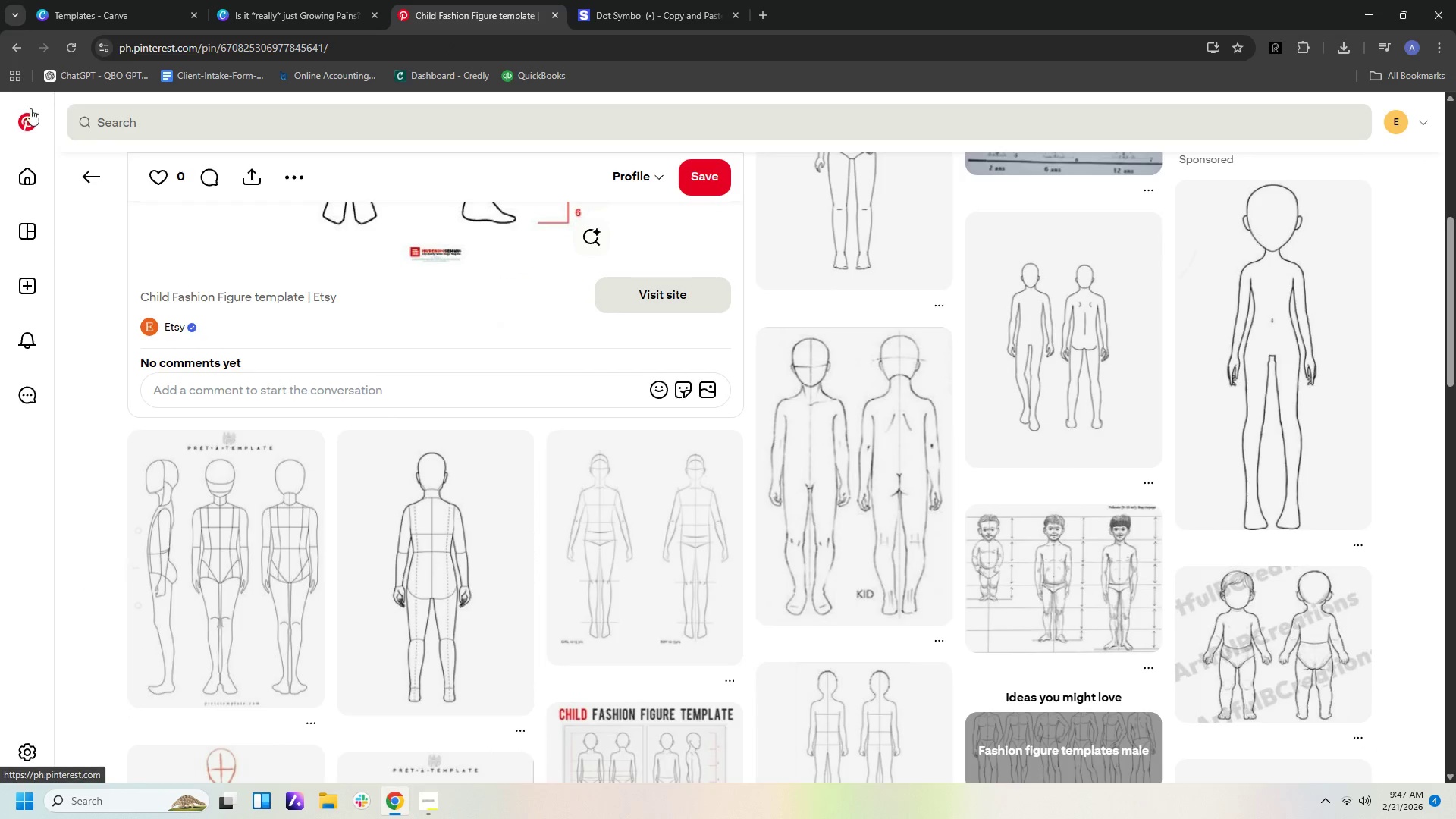 
left_click([87, 170])
 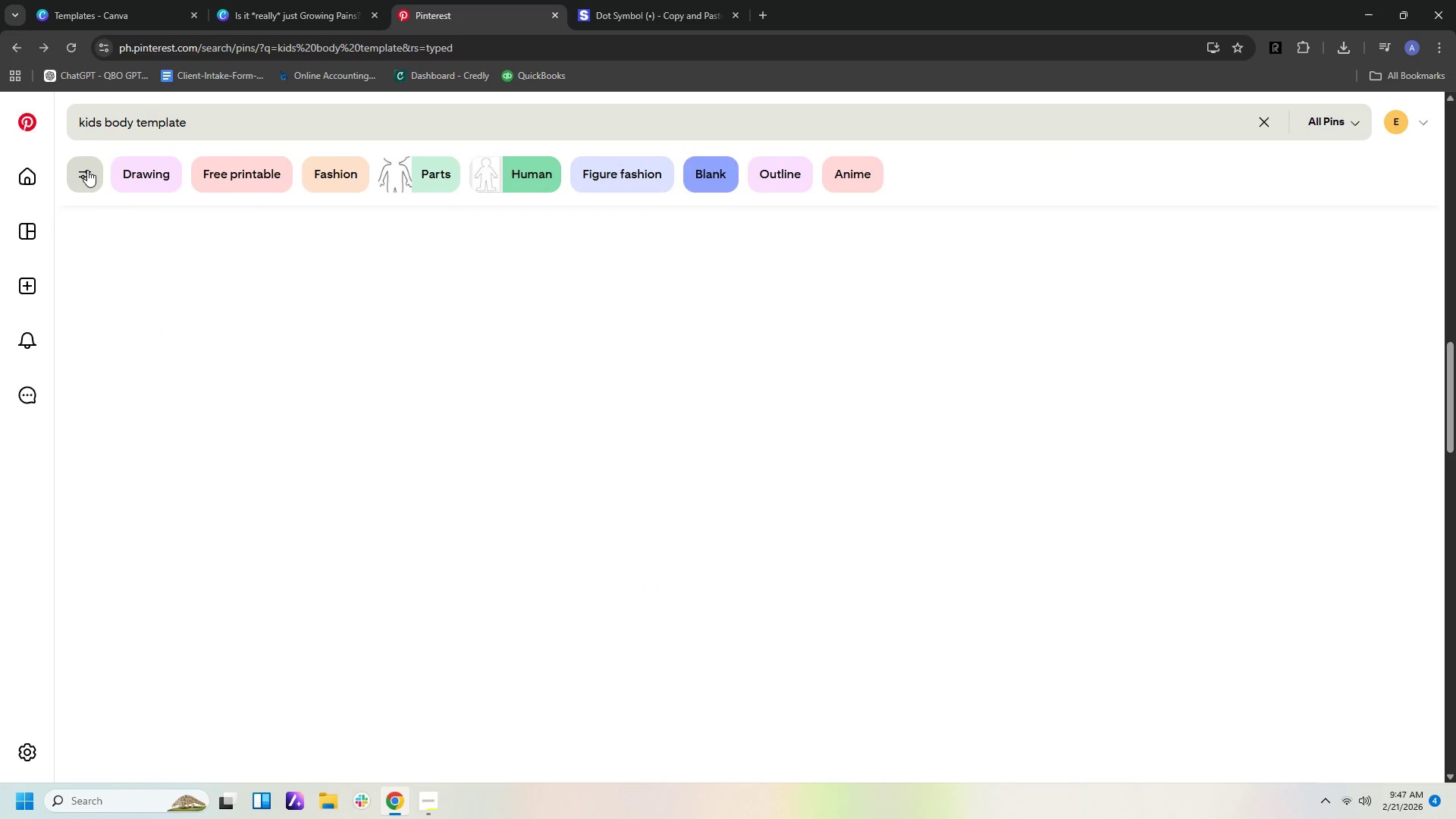 
left_click([87, 170])
 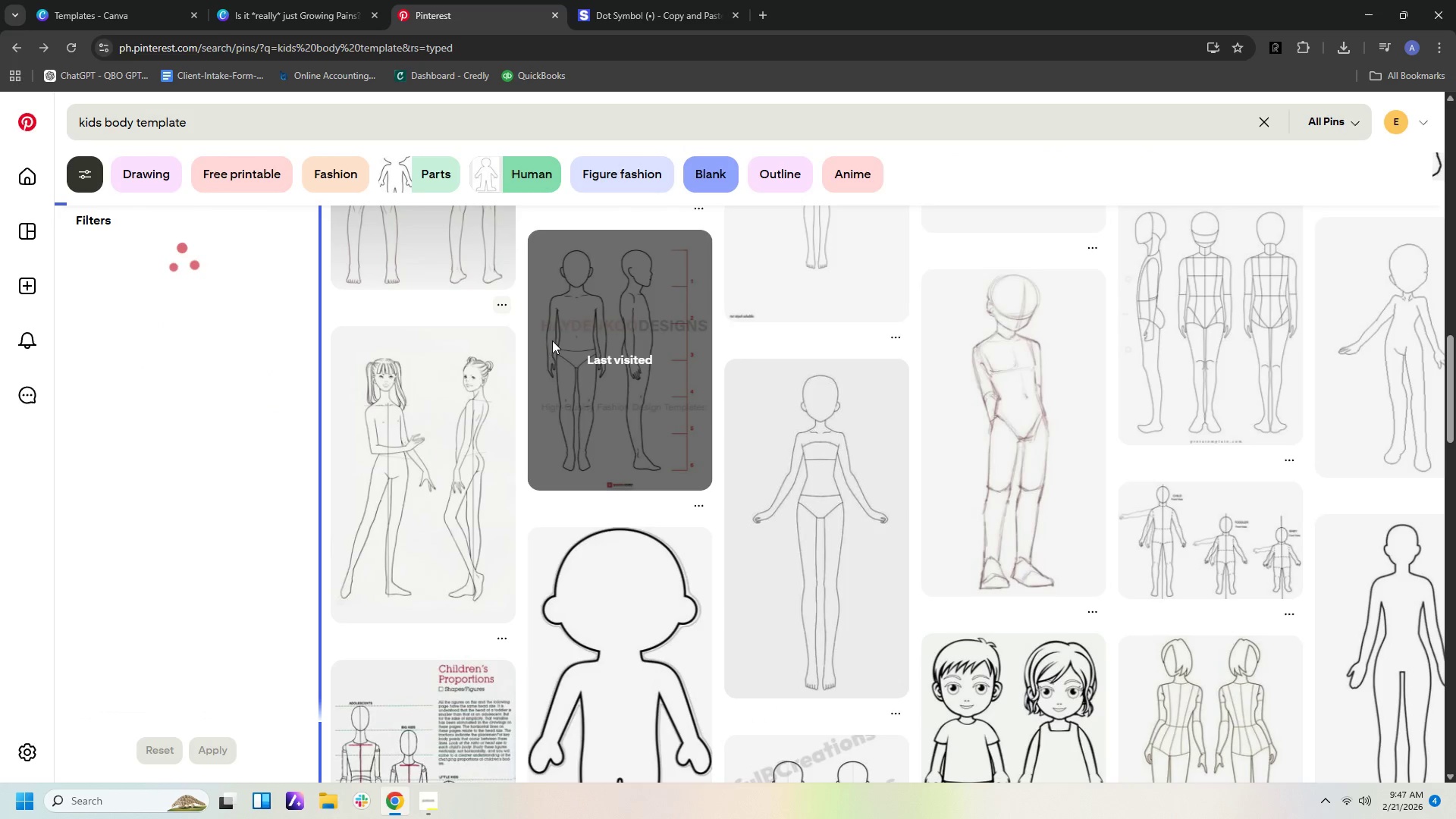 
scroll: coordinate [840, 459], scroll_direction: none, amount: 0.0
 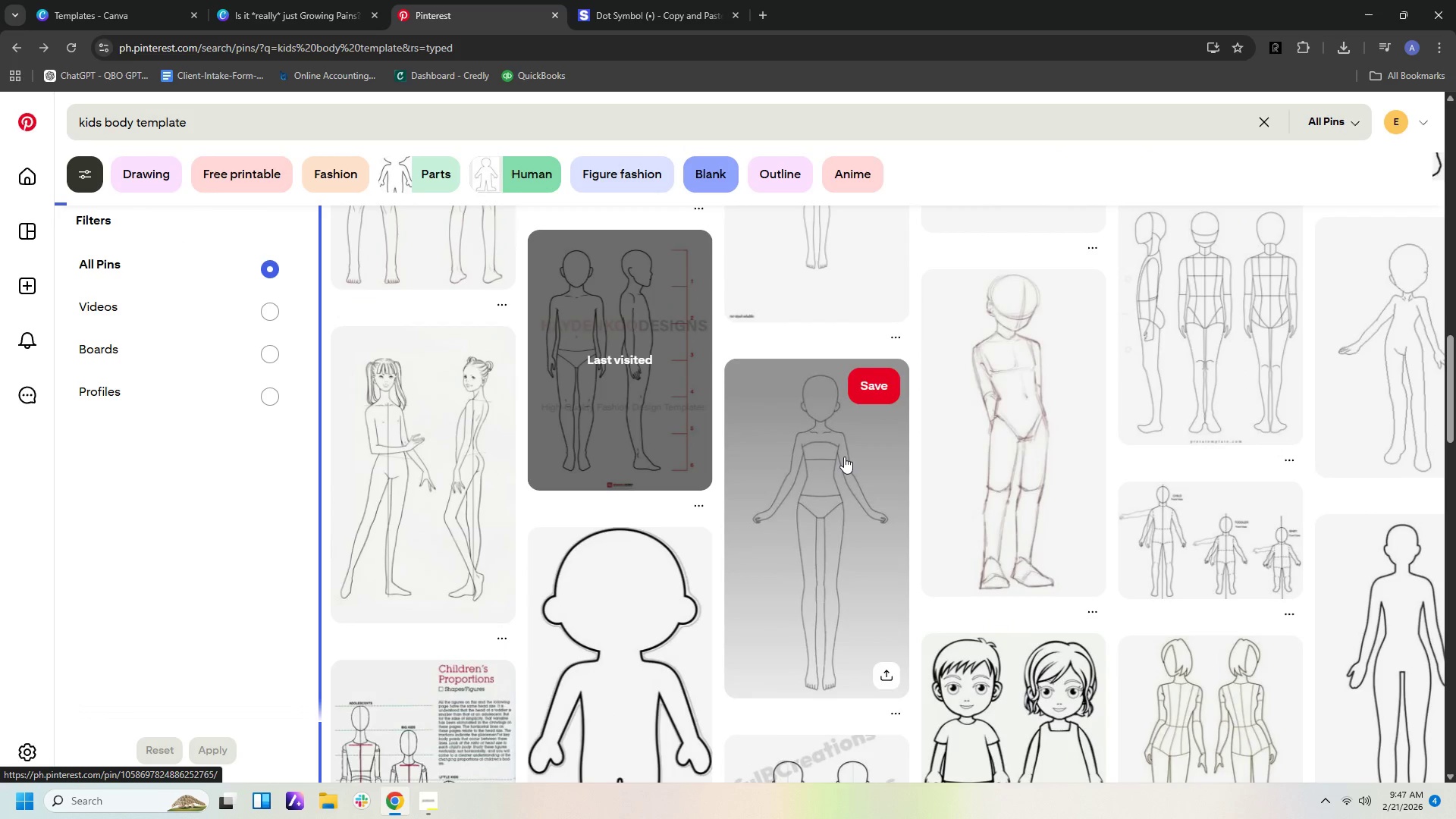 
scroll: coordinate [845, 457], scroll_direction: up, amount: 5.0
 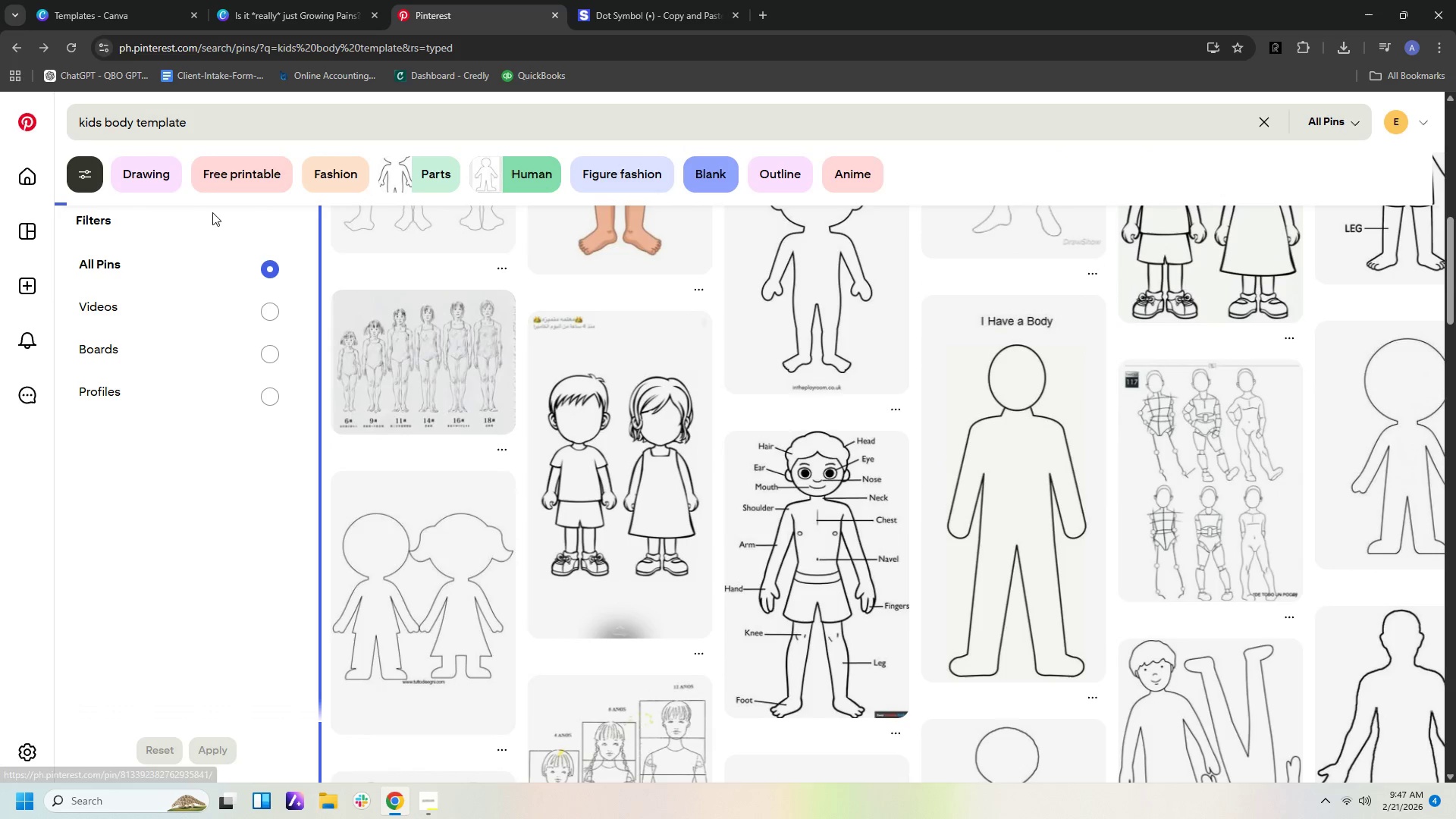 
left_click([79, 180])
 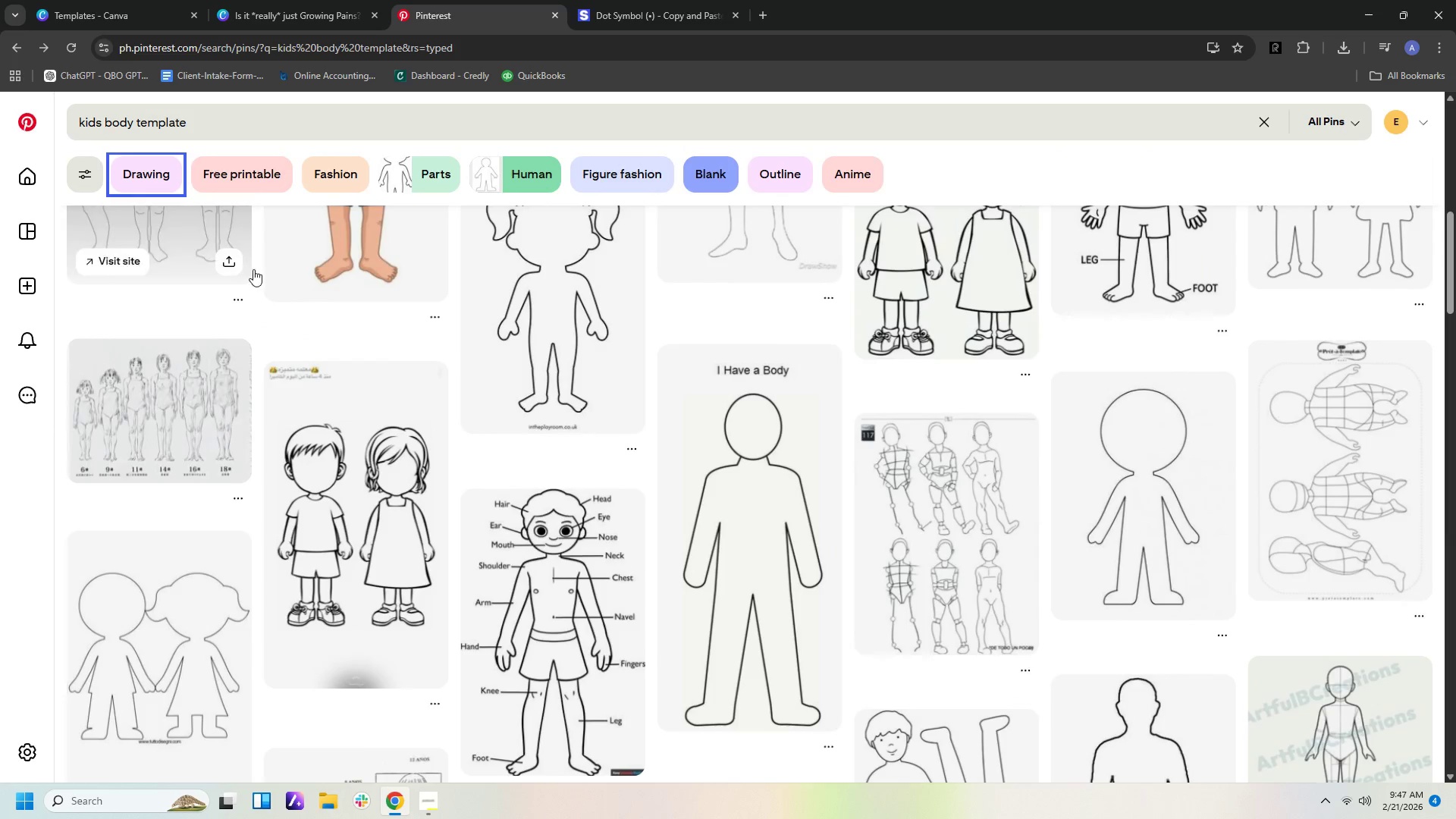 
scroll: coordinate [346, 327], scroll_direction: up, amount: 16.0
 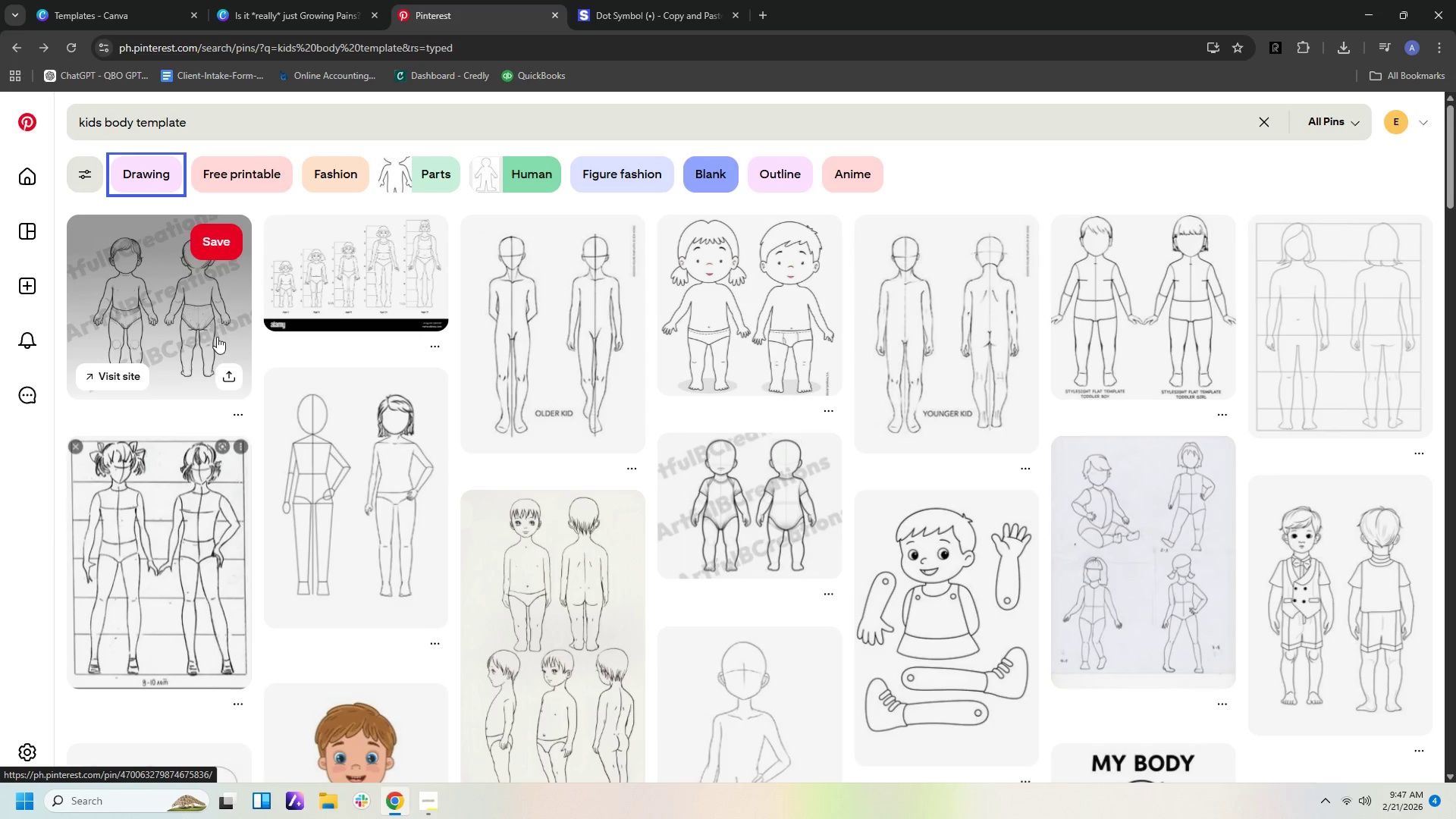 
wait(5.69)
 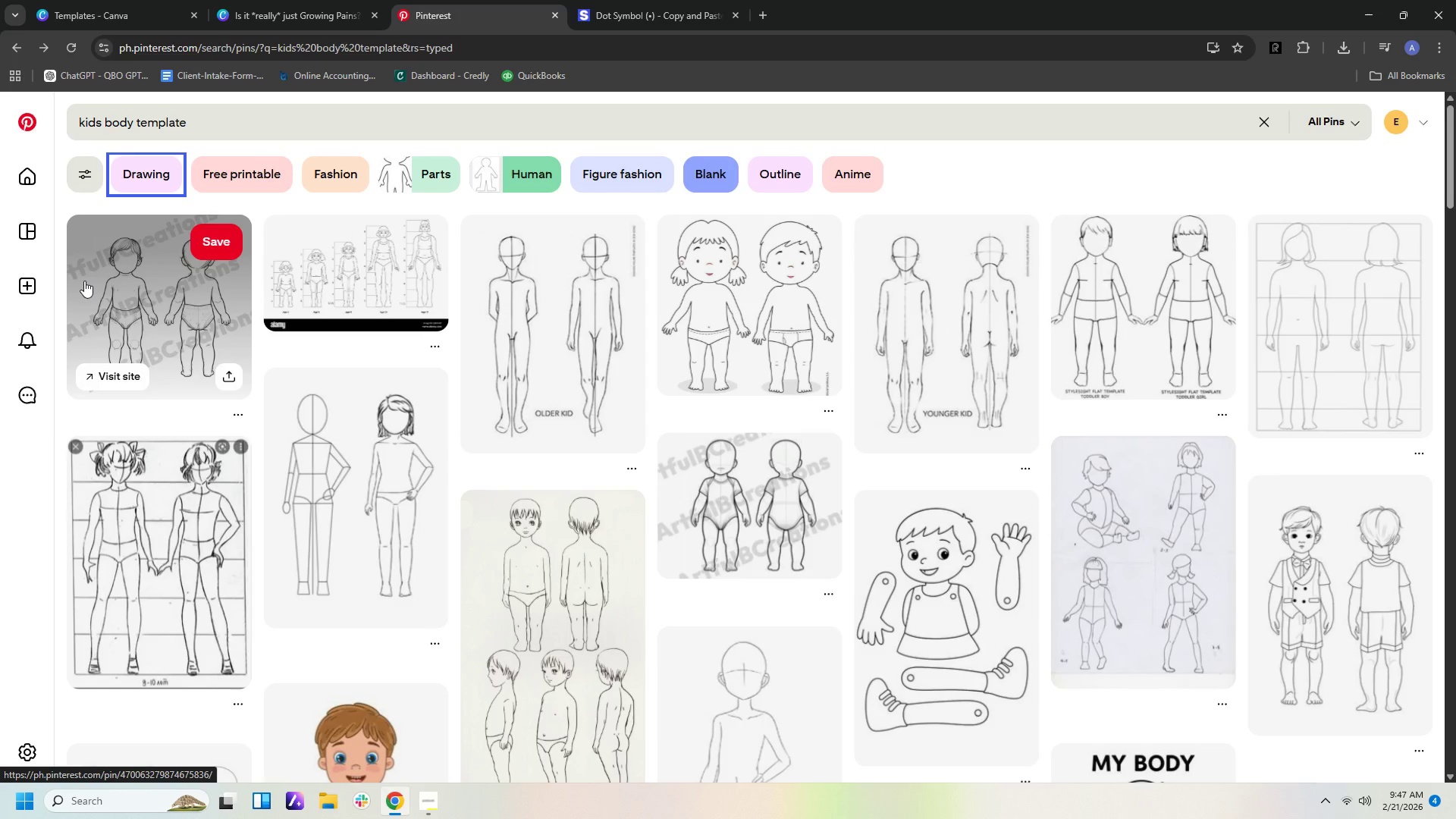 
left_click([212, 334])
 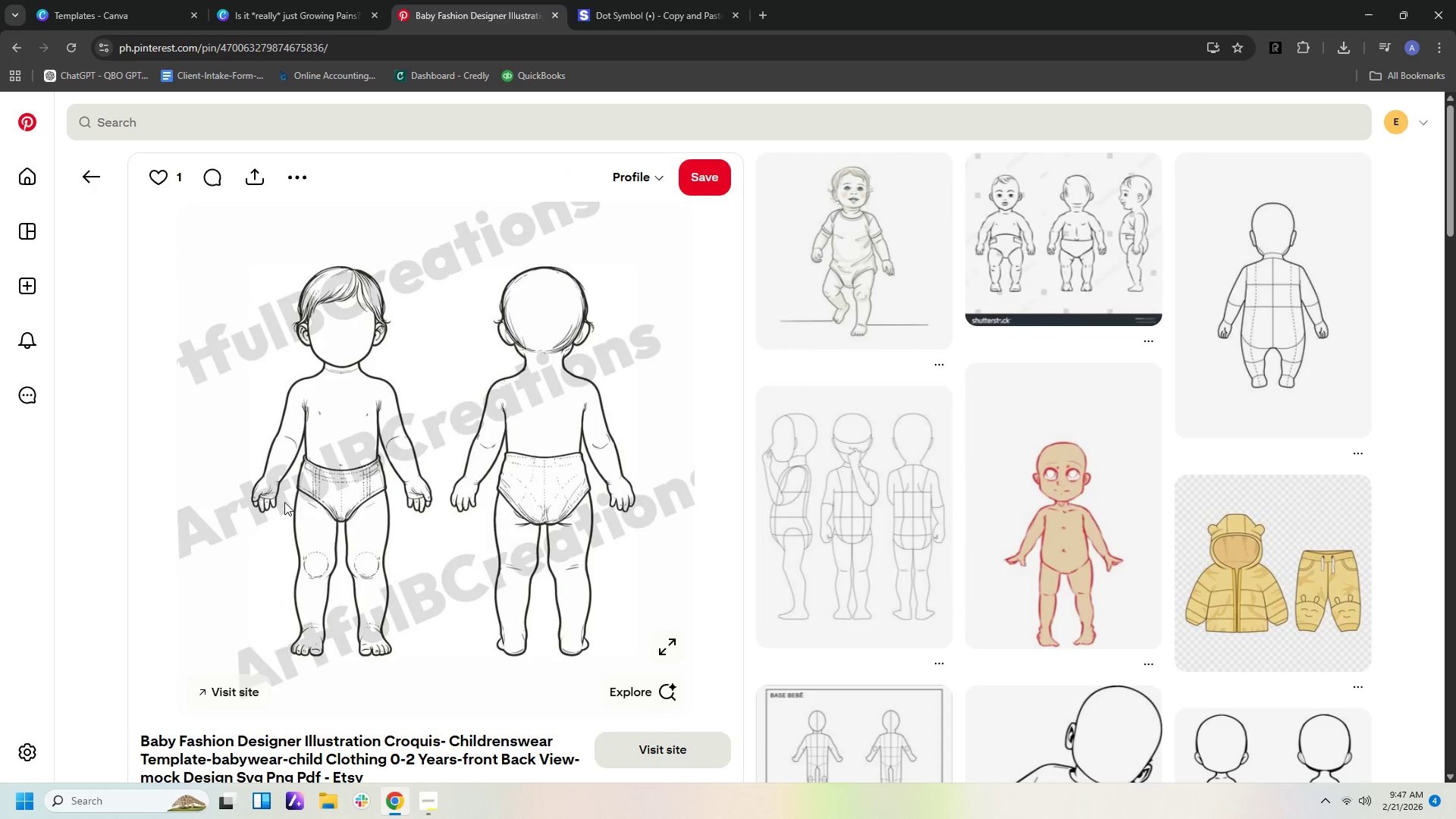 
wait(5.06)
 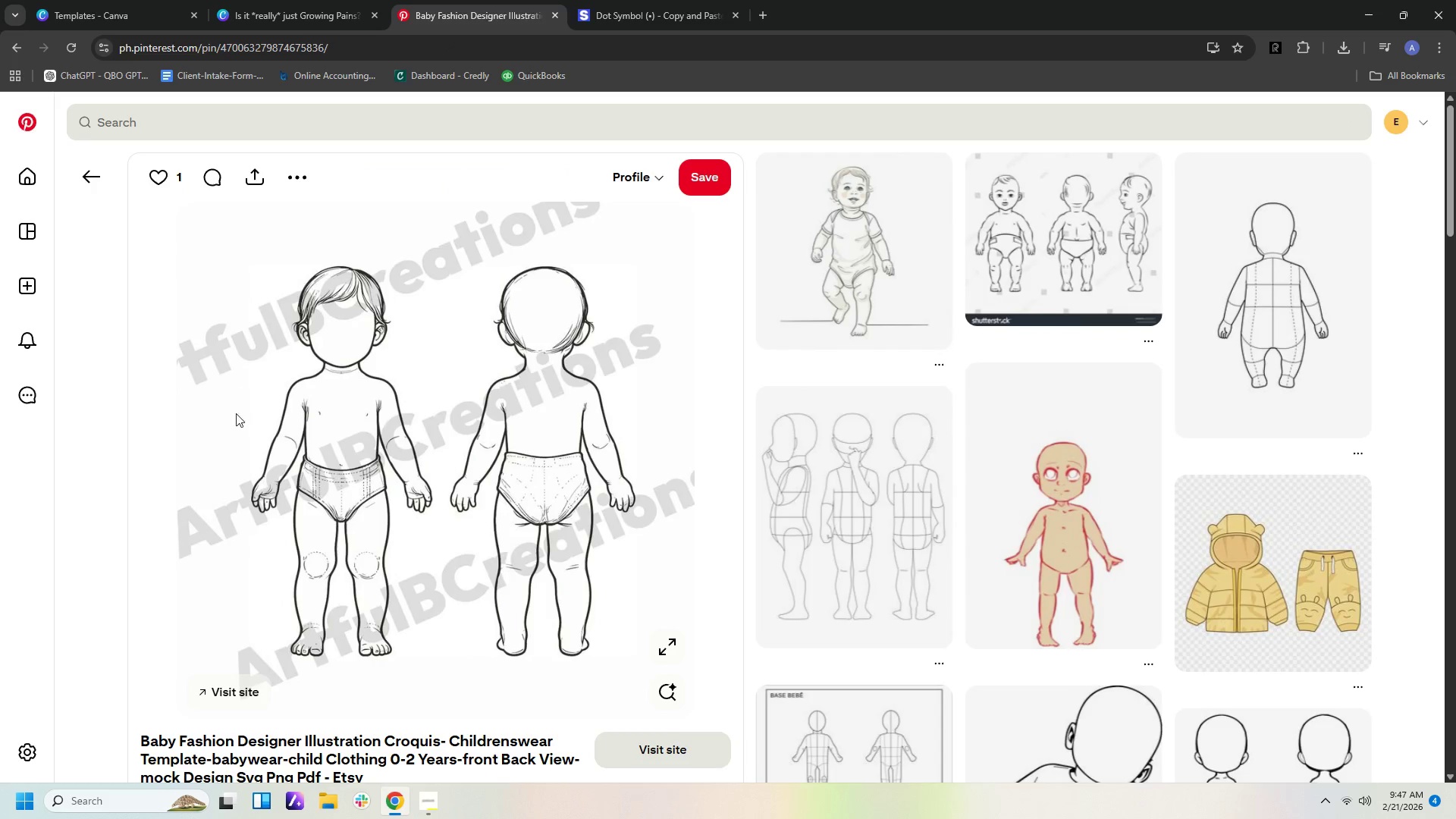 
left_click([78, 171])
 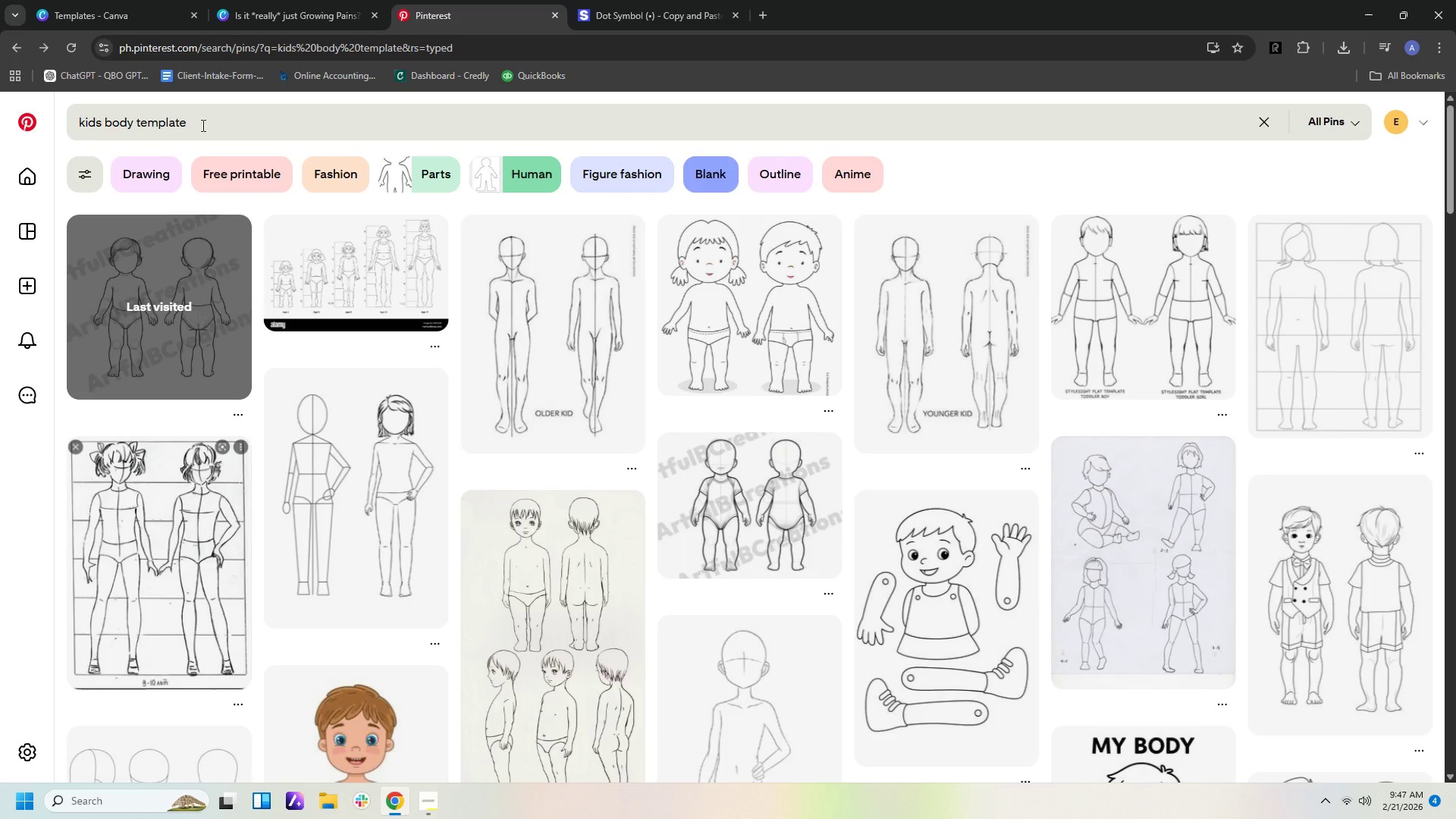 
left_click_drag(start_coordinate=[202, 125], to_coordinate=[133, 126])
 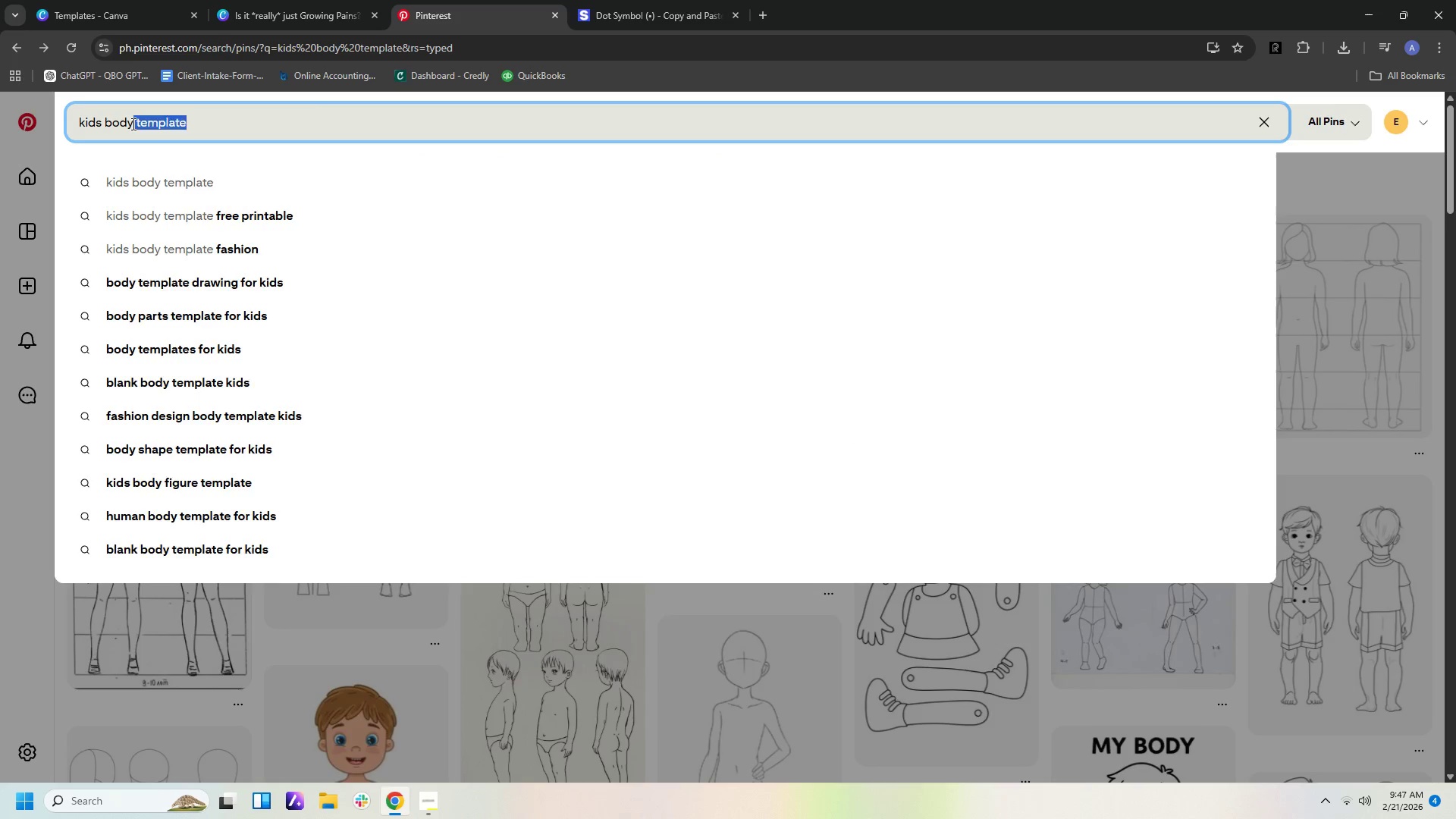 
key(Backspace)
 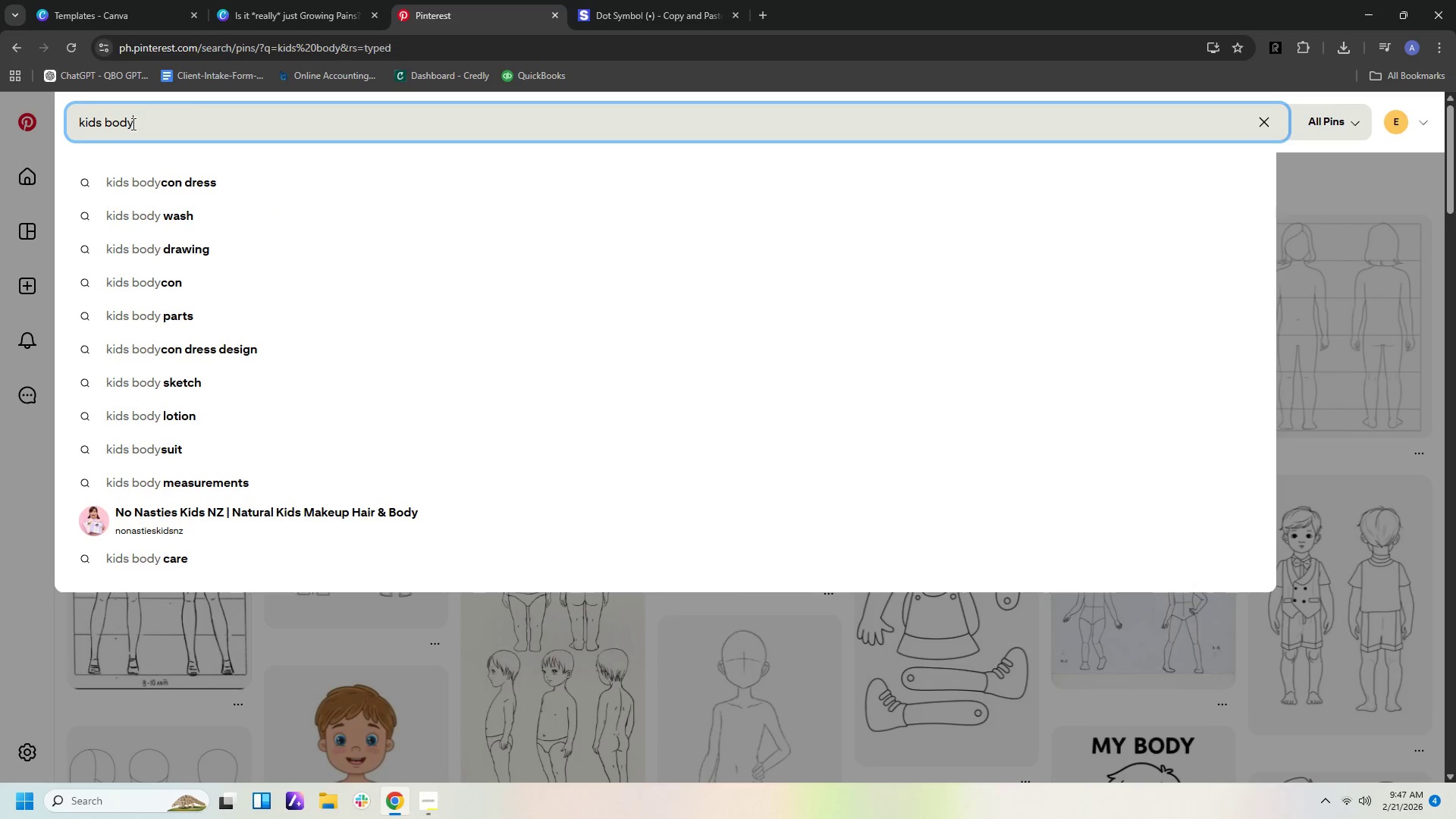 
key(Enter)
 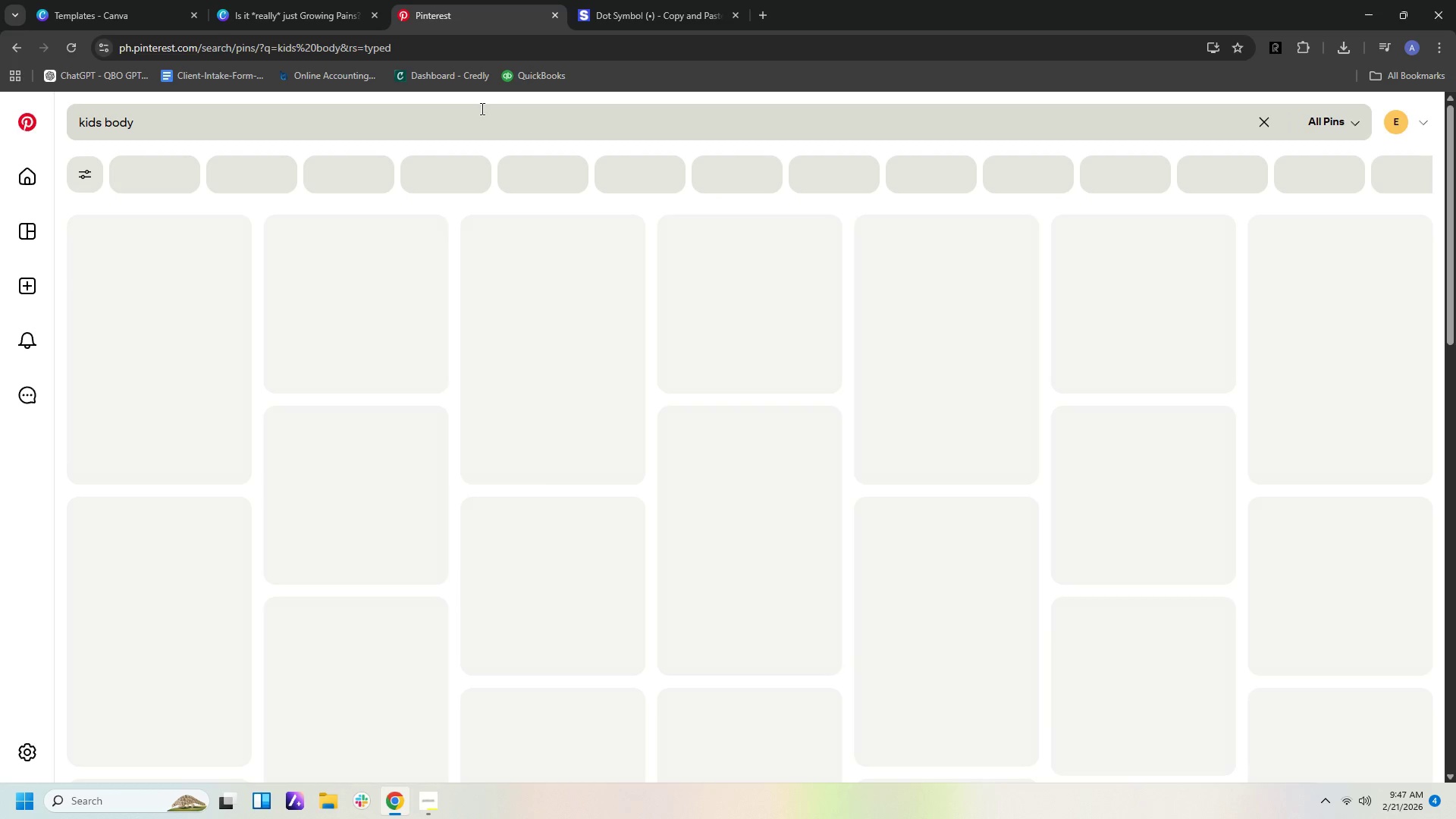 
mouse_move([532, 124])
 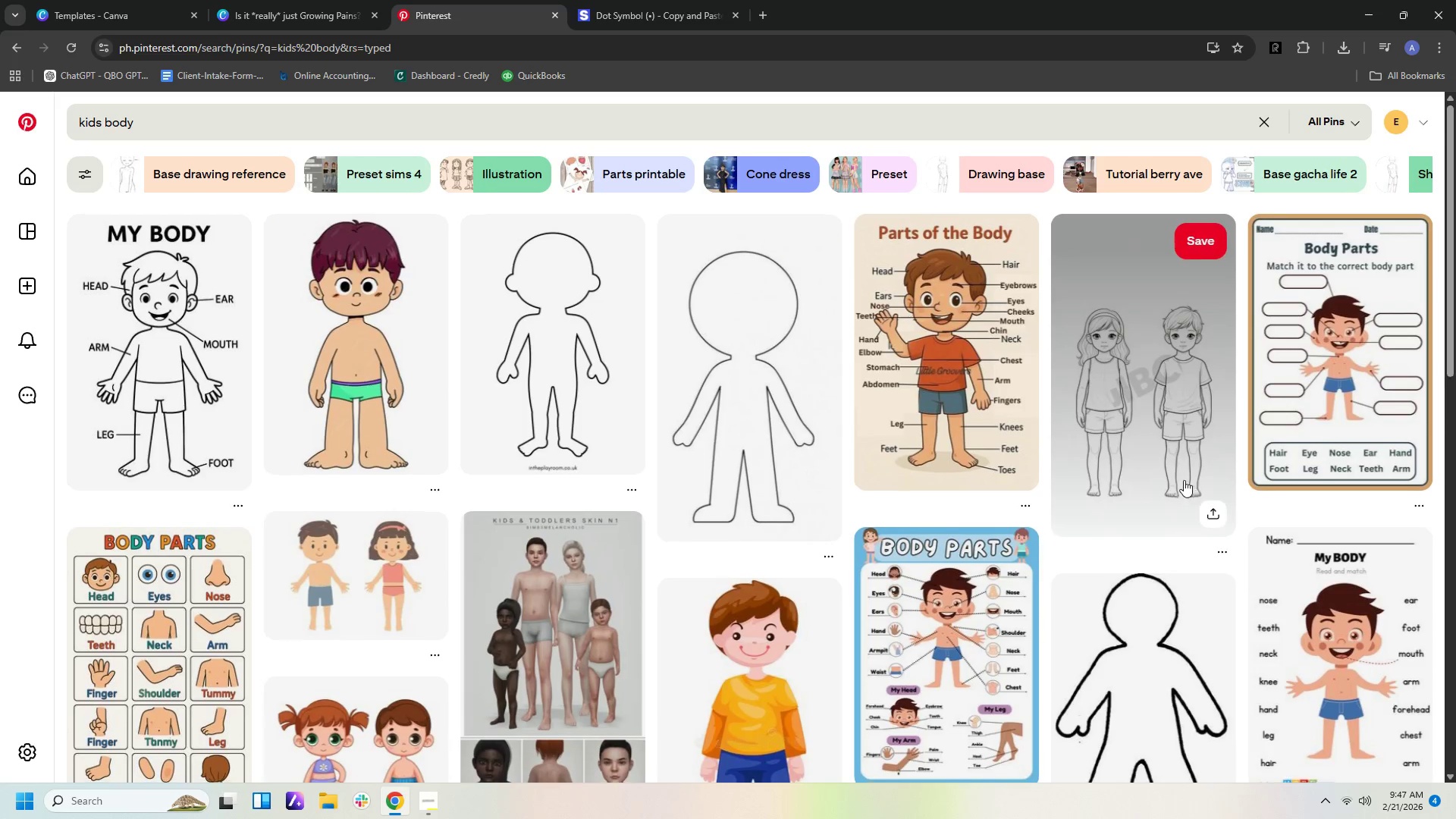 
scroll: coordinate [1191, 486], scroll_direction: down, amount: 10.0
 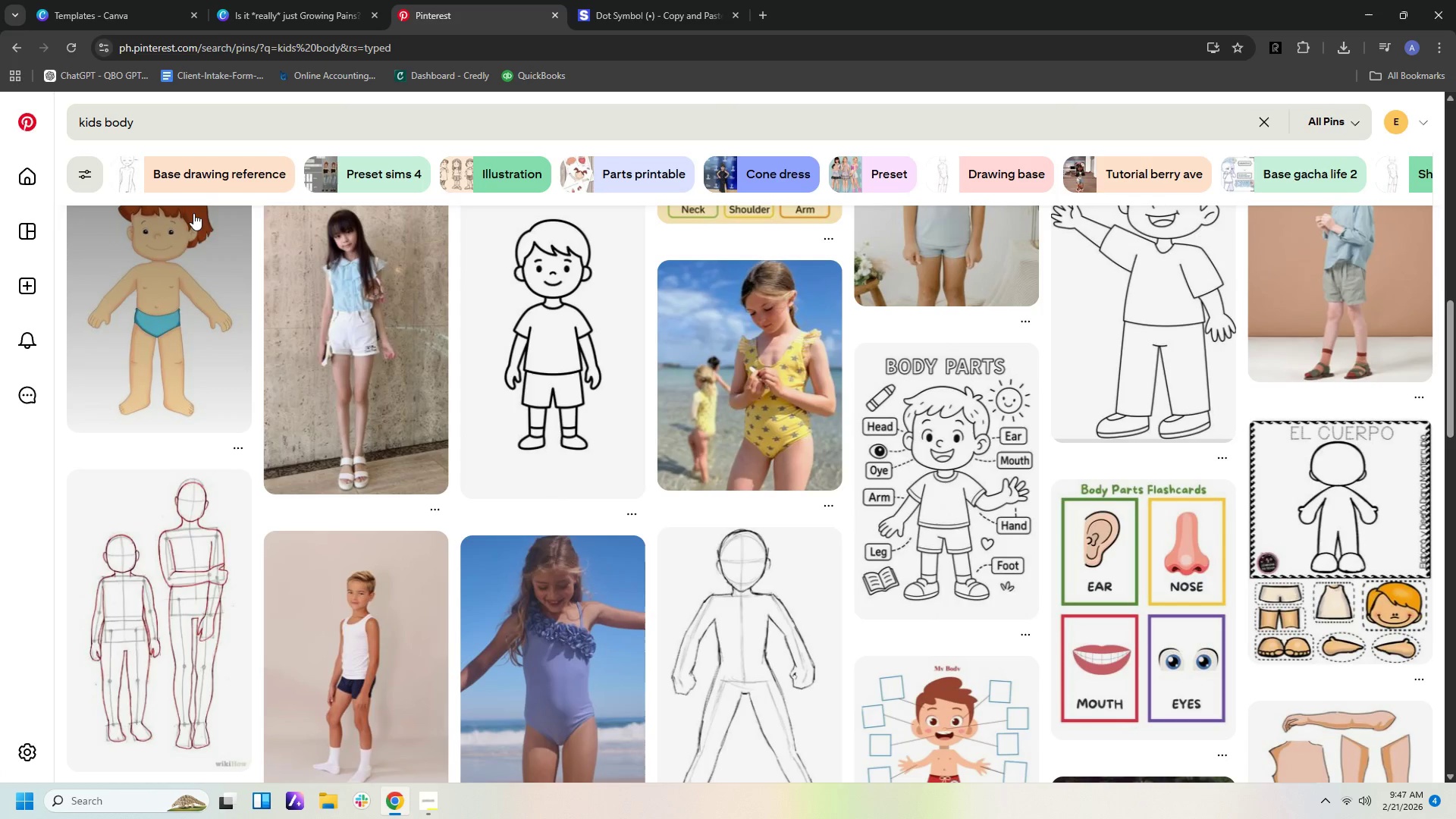 
left_click([206, 183])
 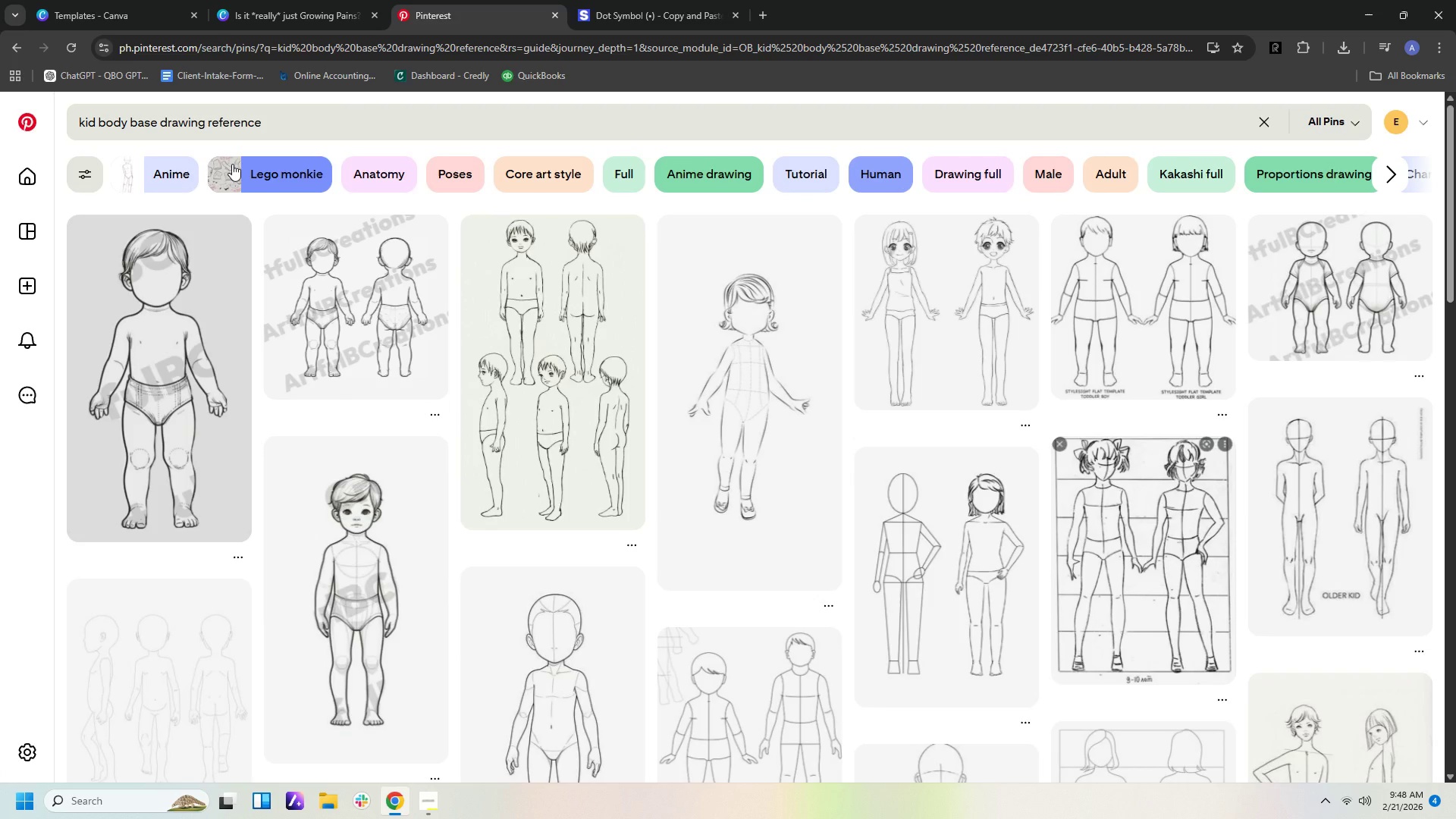 
wait(9.98)
 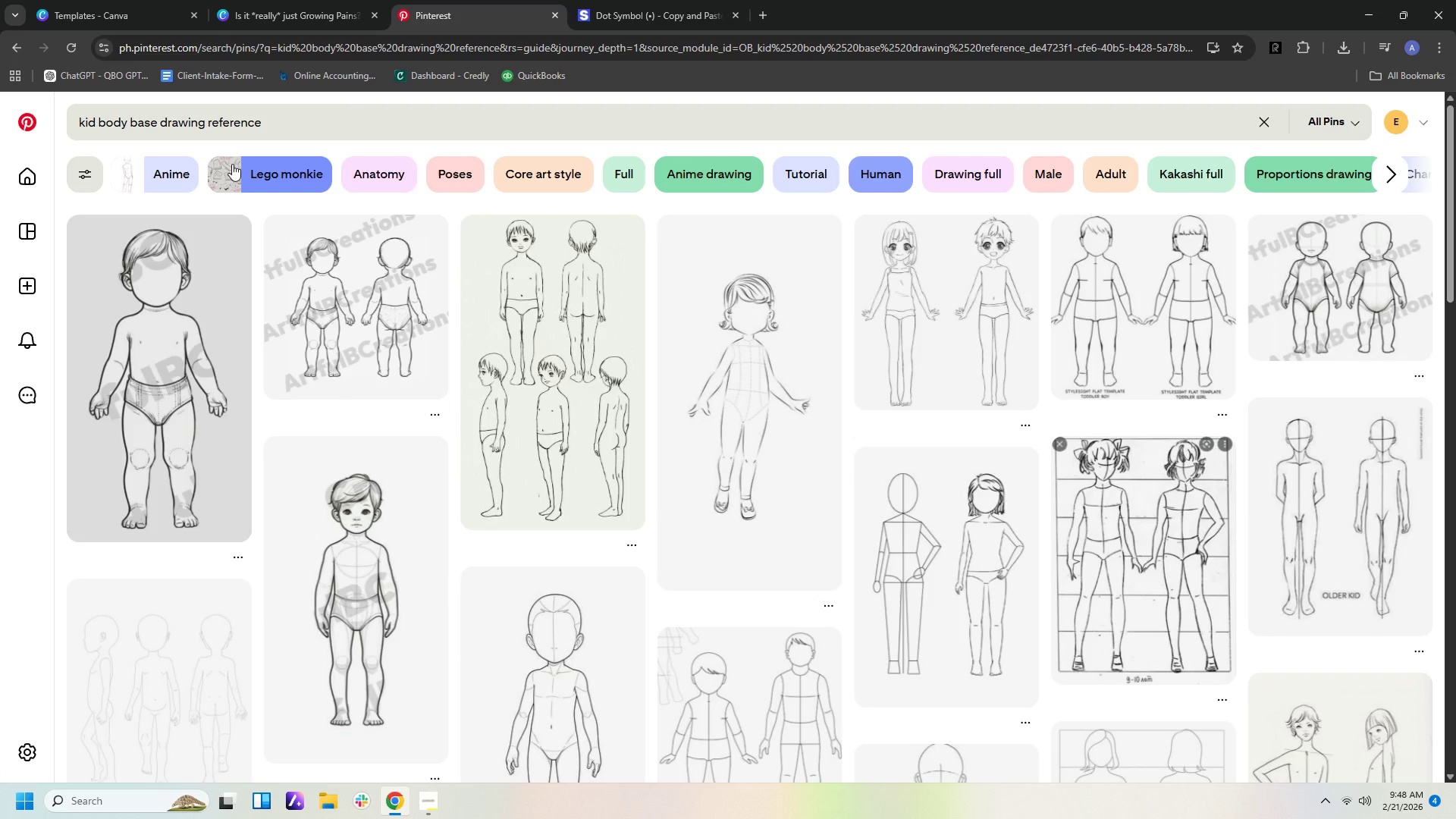 
left_click_drag(start_coordinate=[158, 124], to_coordinate=[281, 135])
 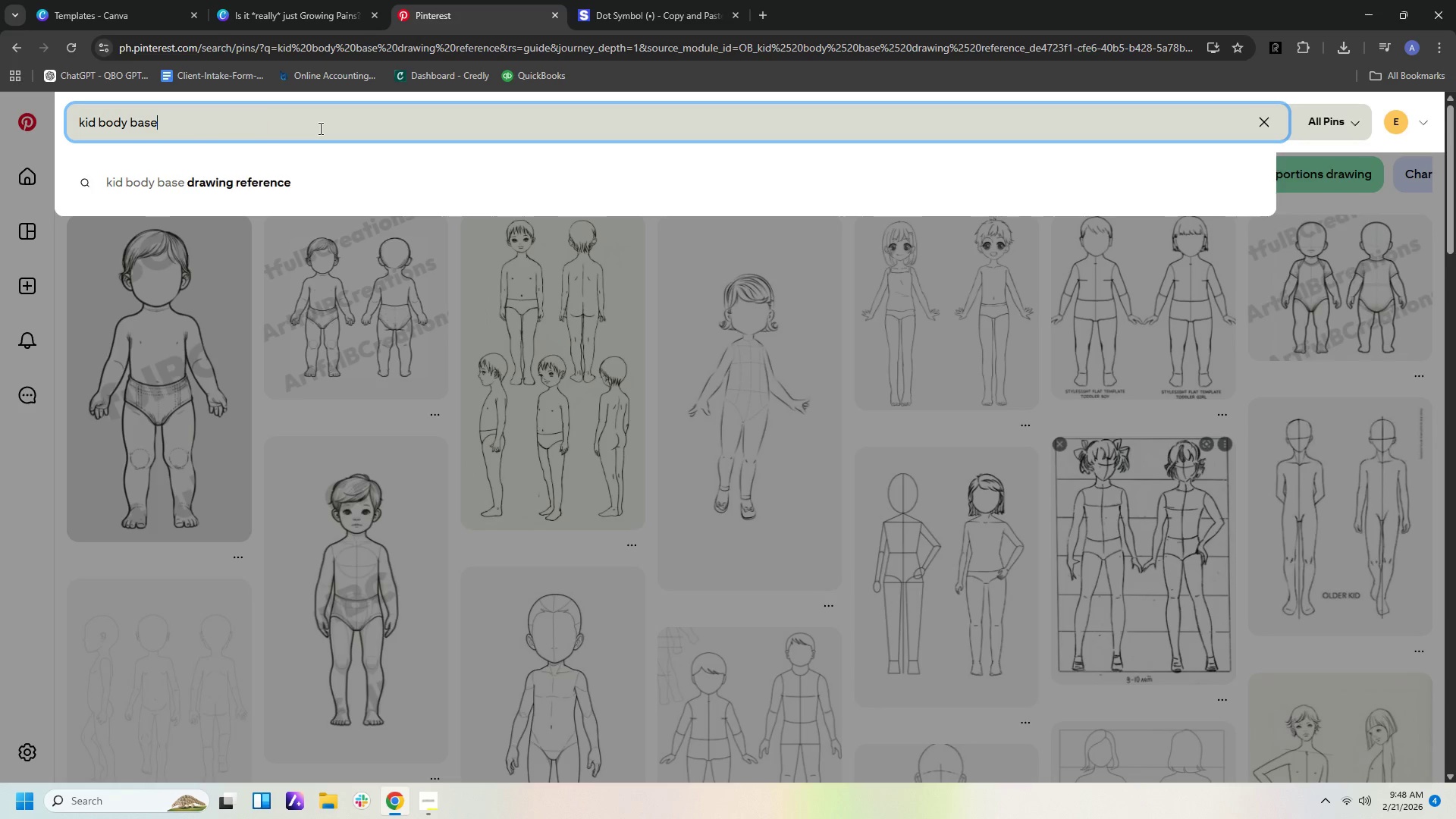 
key(Backspace)
 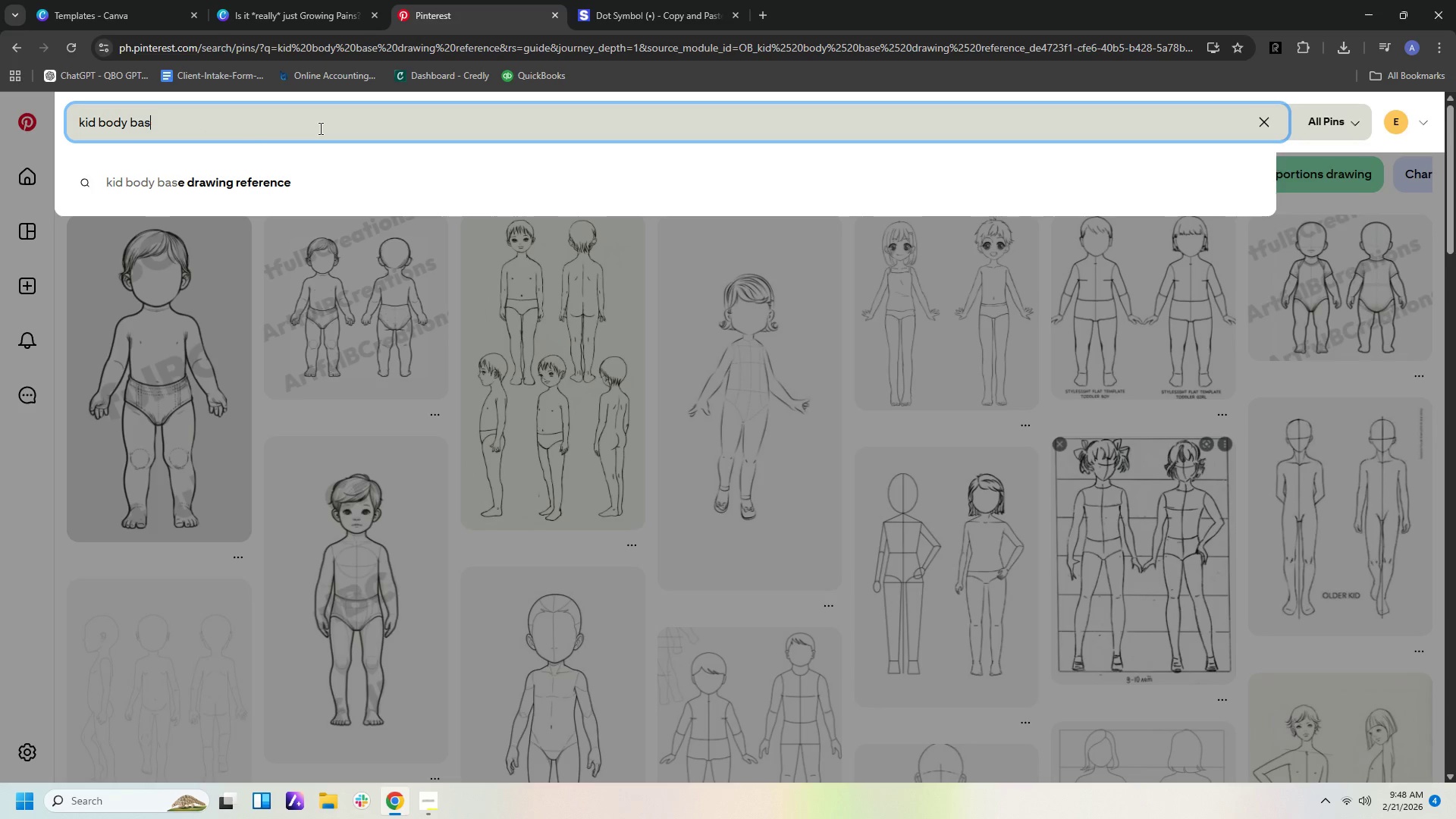 
key(Backspace)
 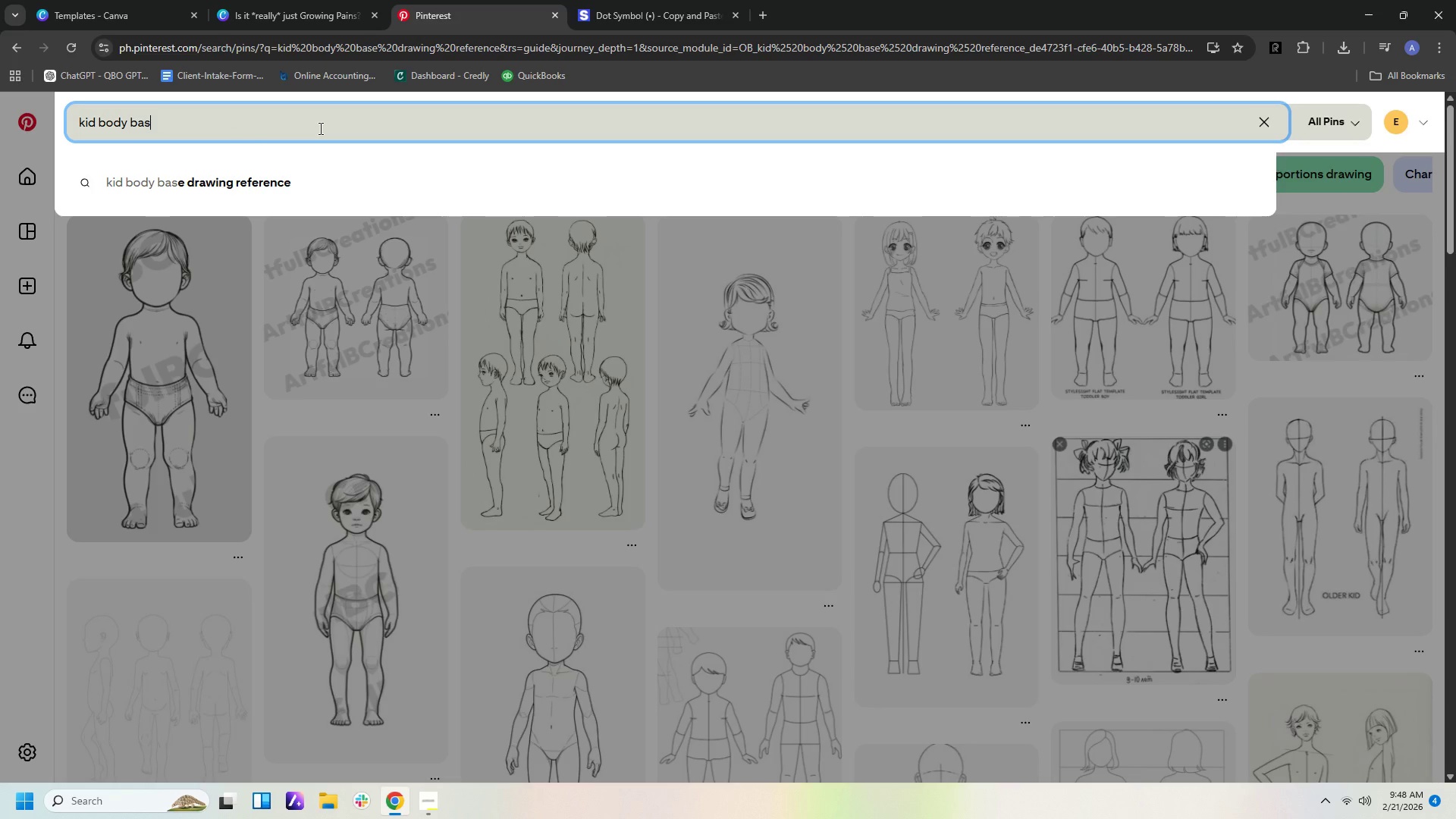 
key(Backspace)
 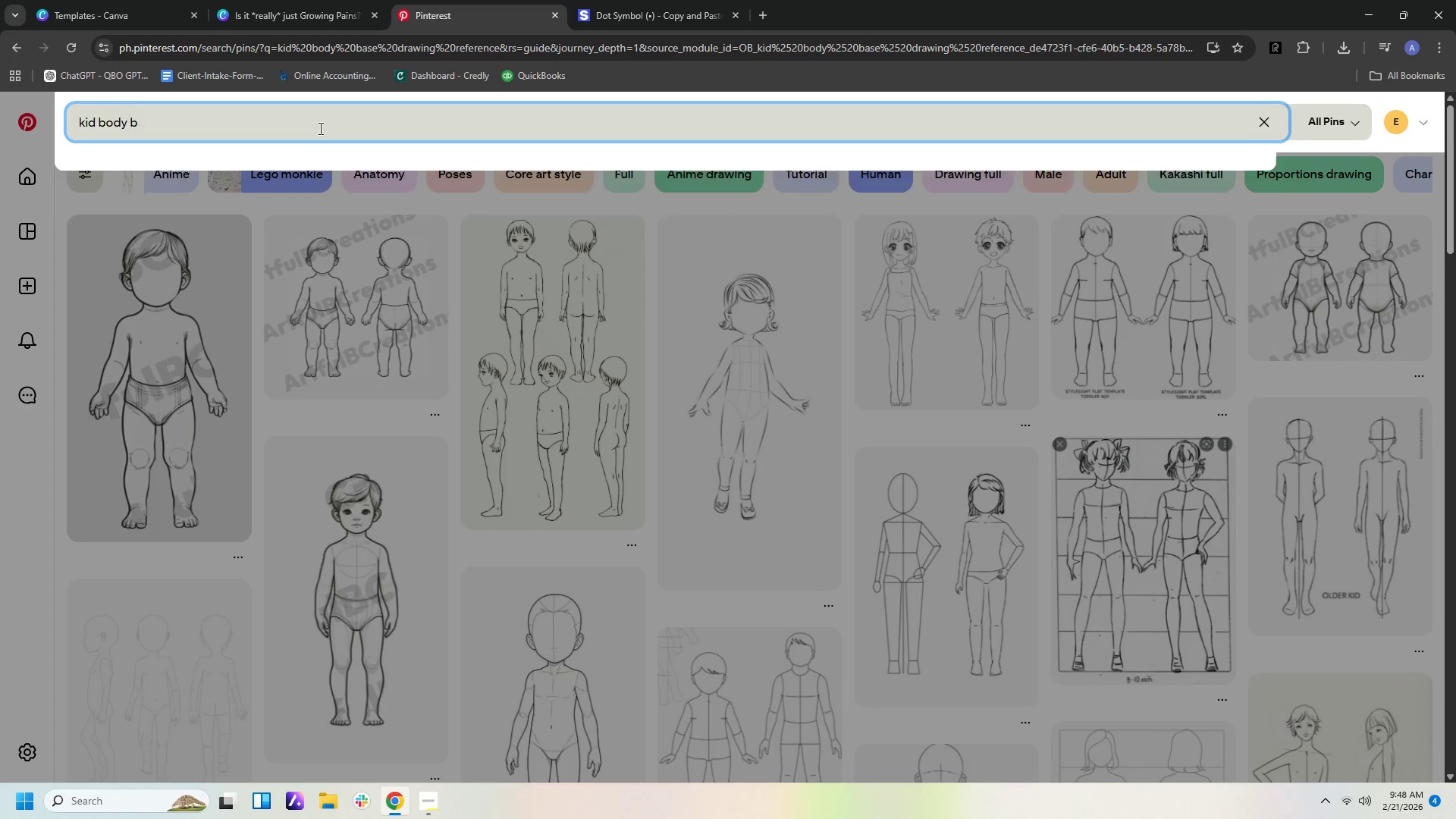 
key(Backspace)
 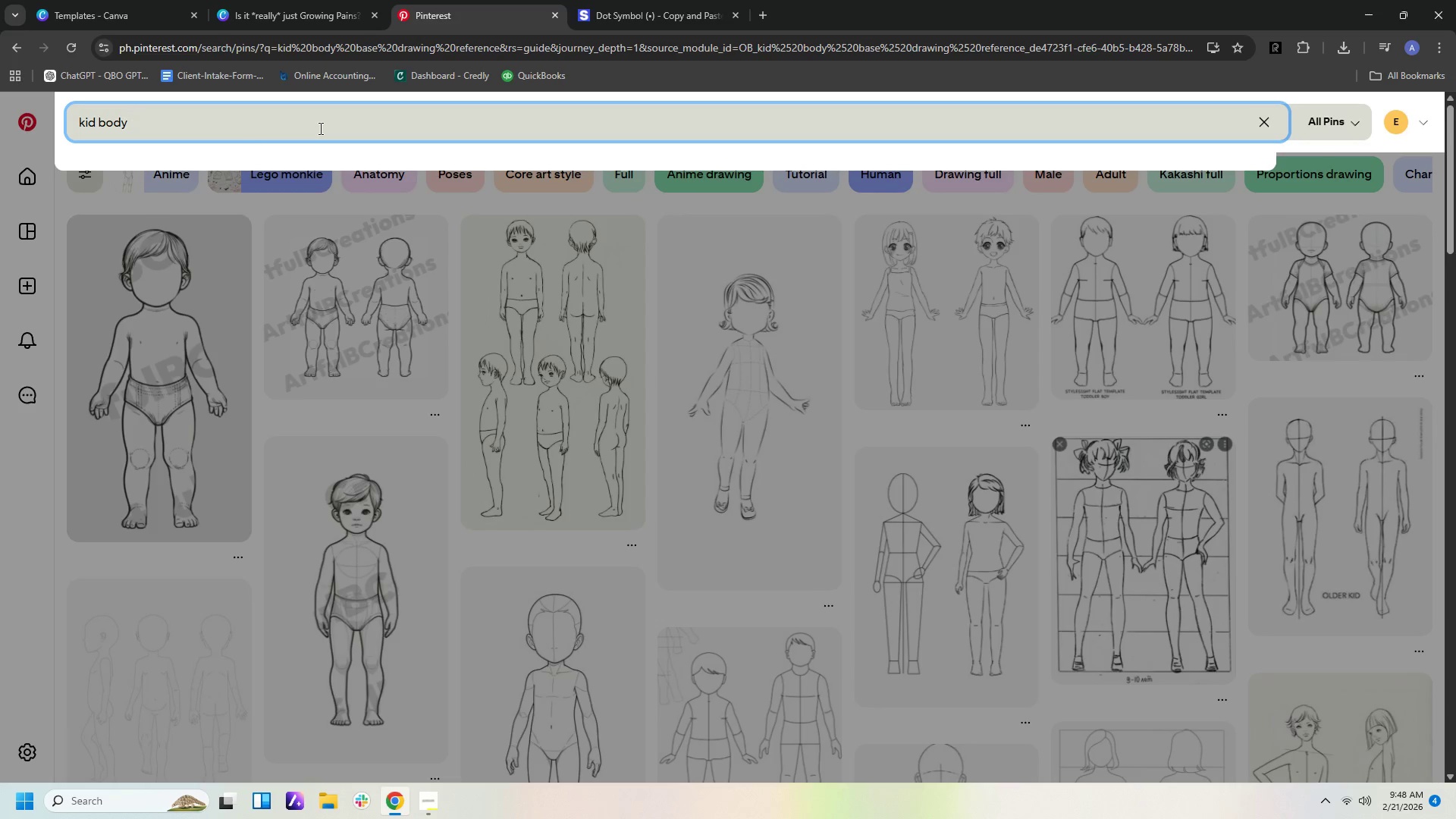 
key(Backspace)
 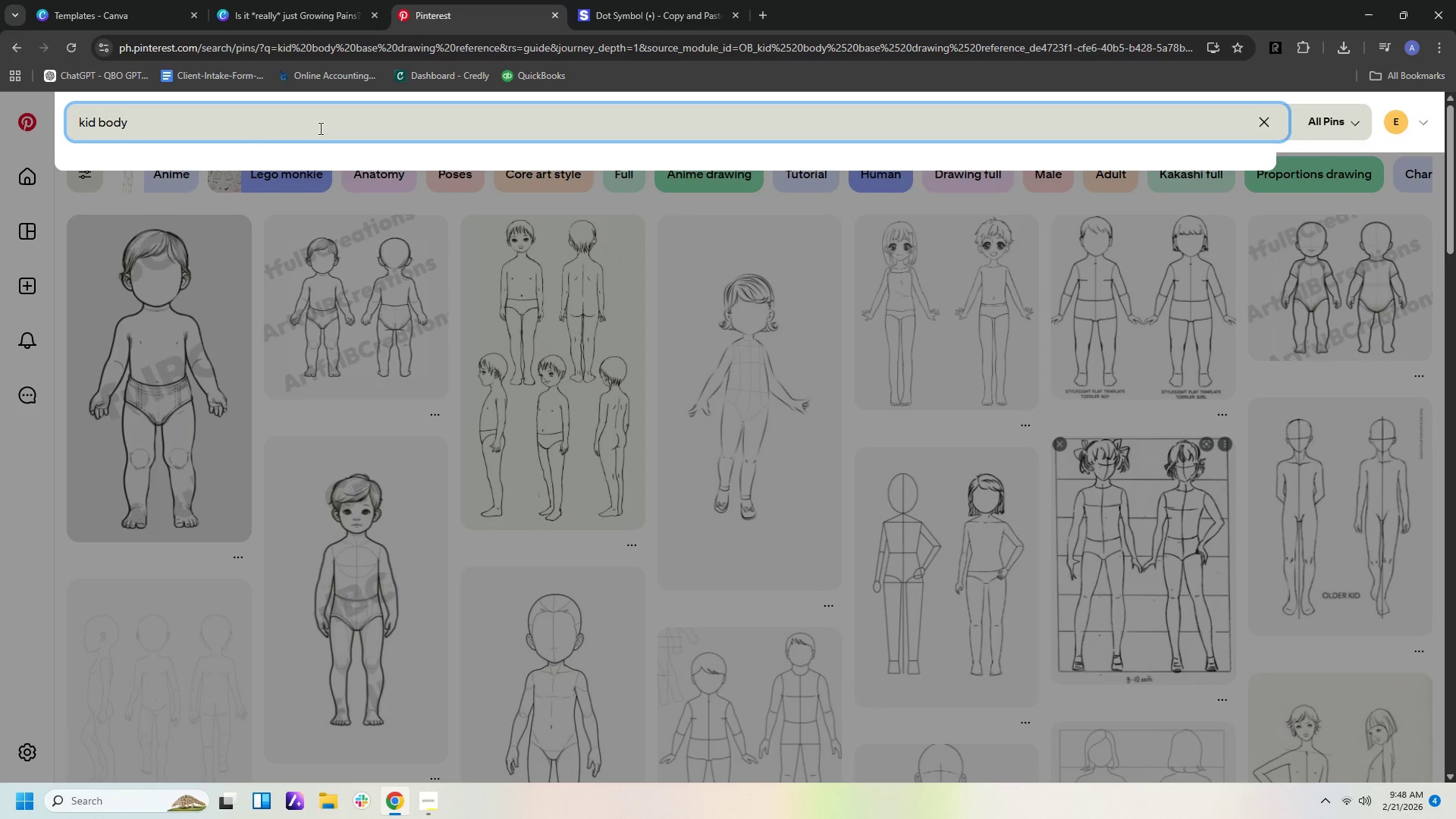 
key(Backspace)
 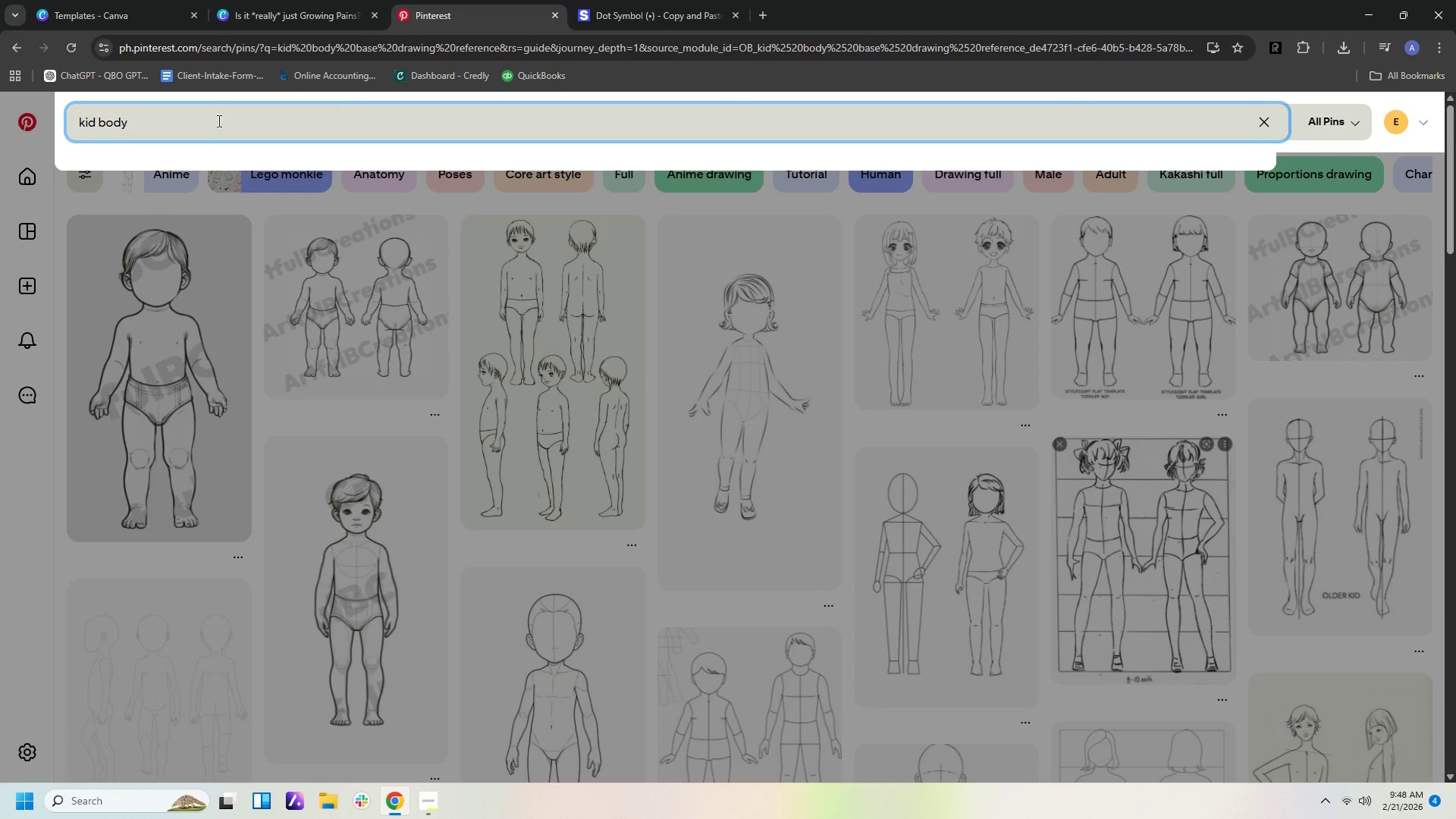 
key(NumpadEnter)
 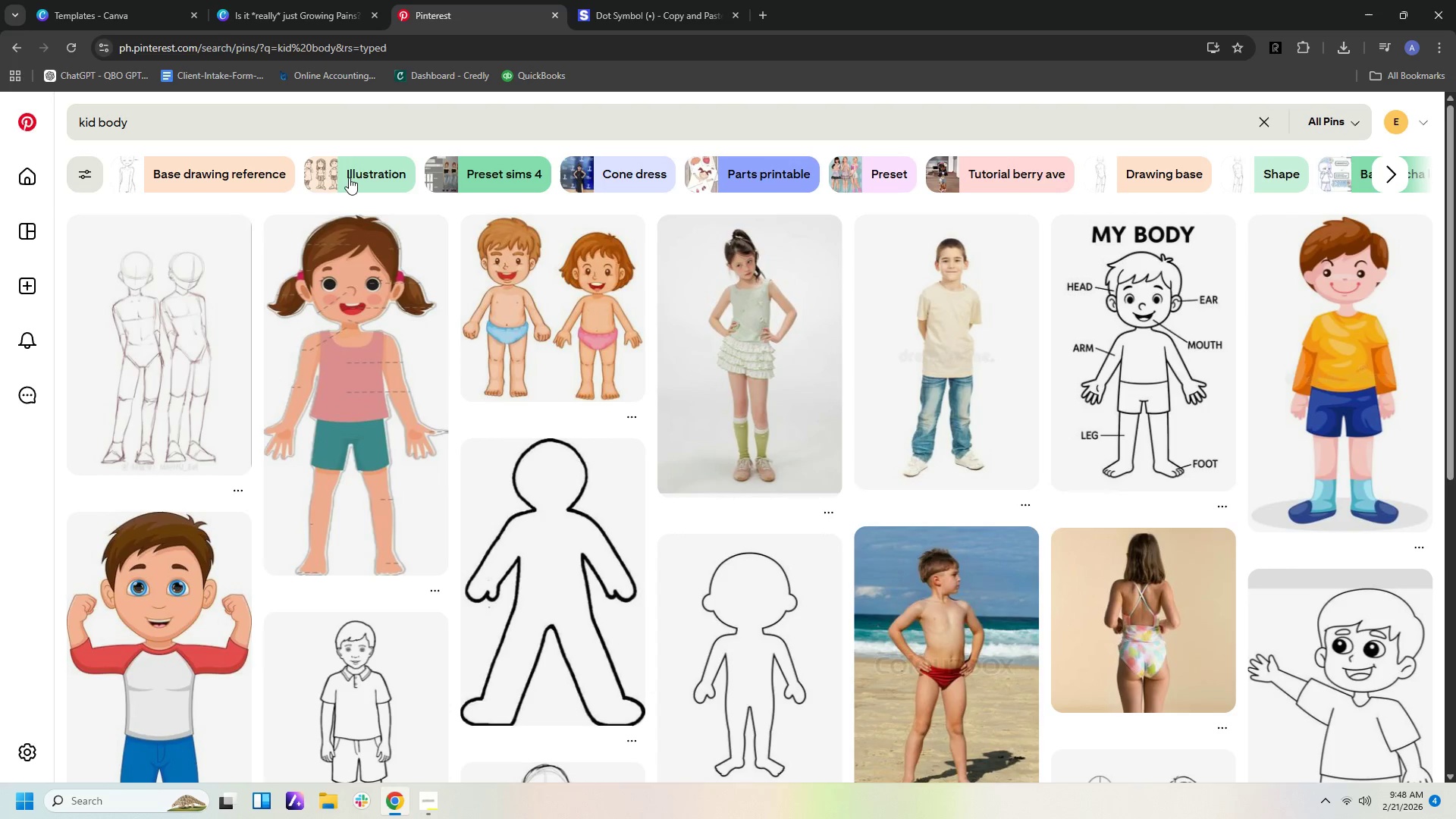 
left_click([349, 177])
 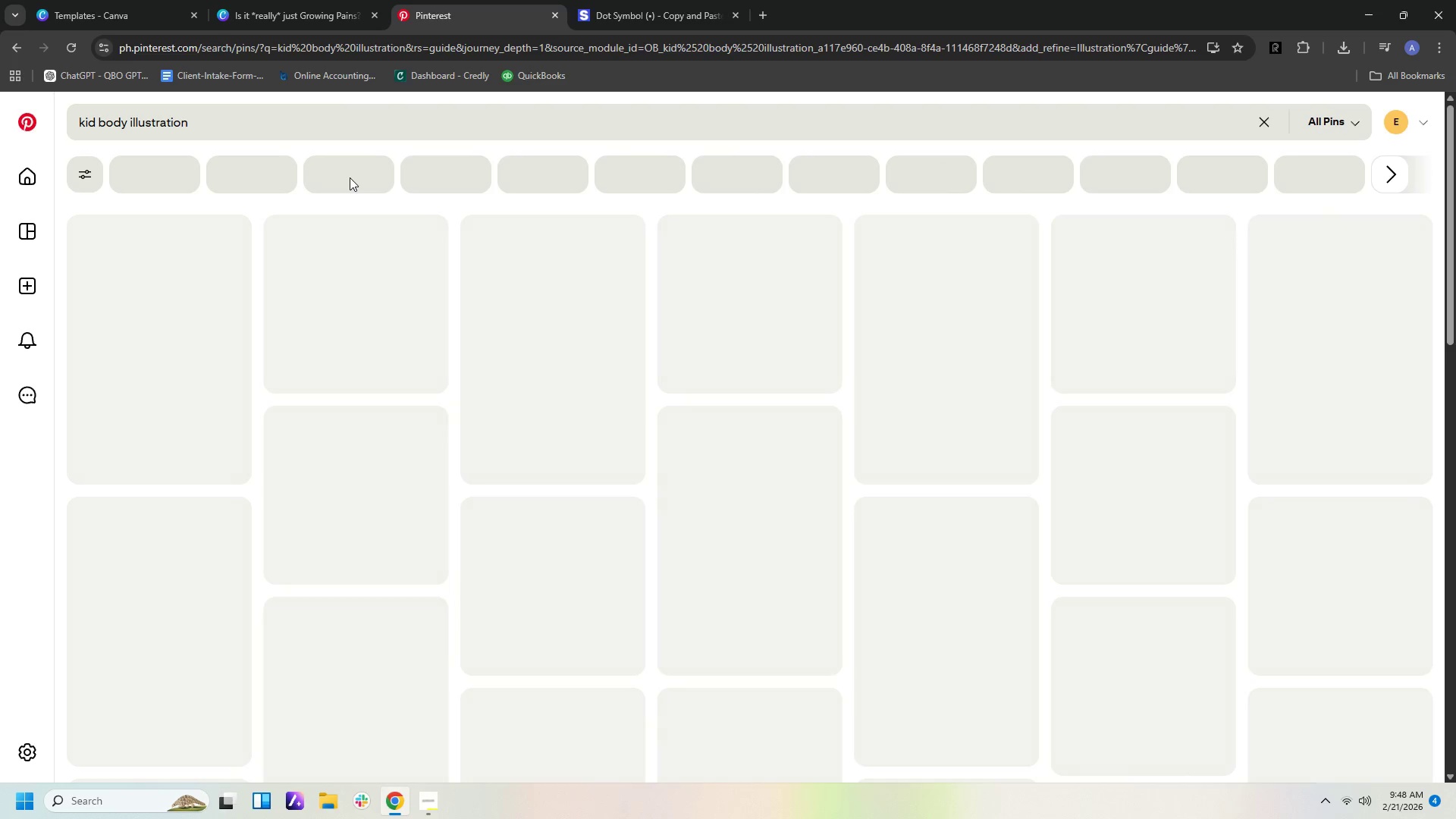 
mouse_move([344, 158])
 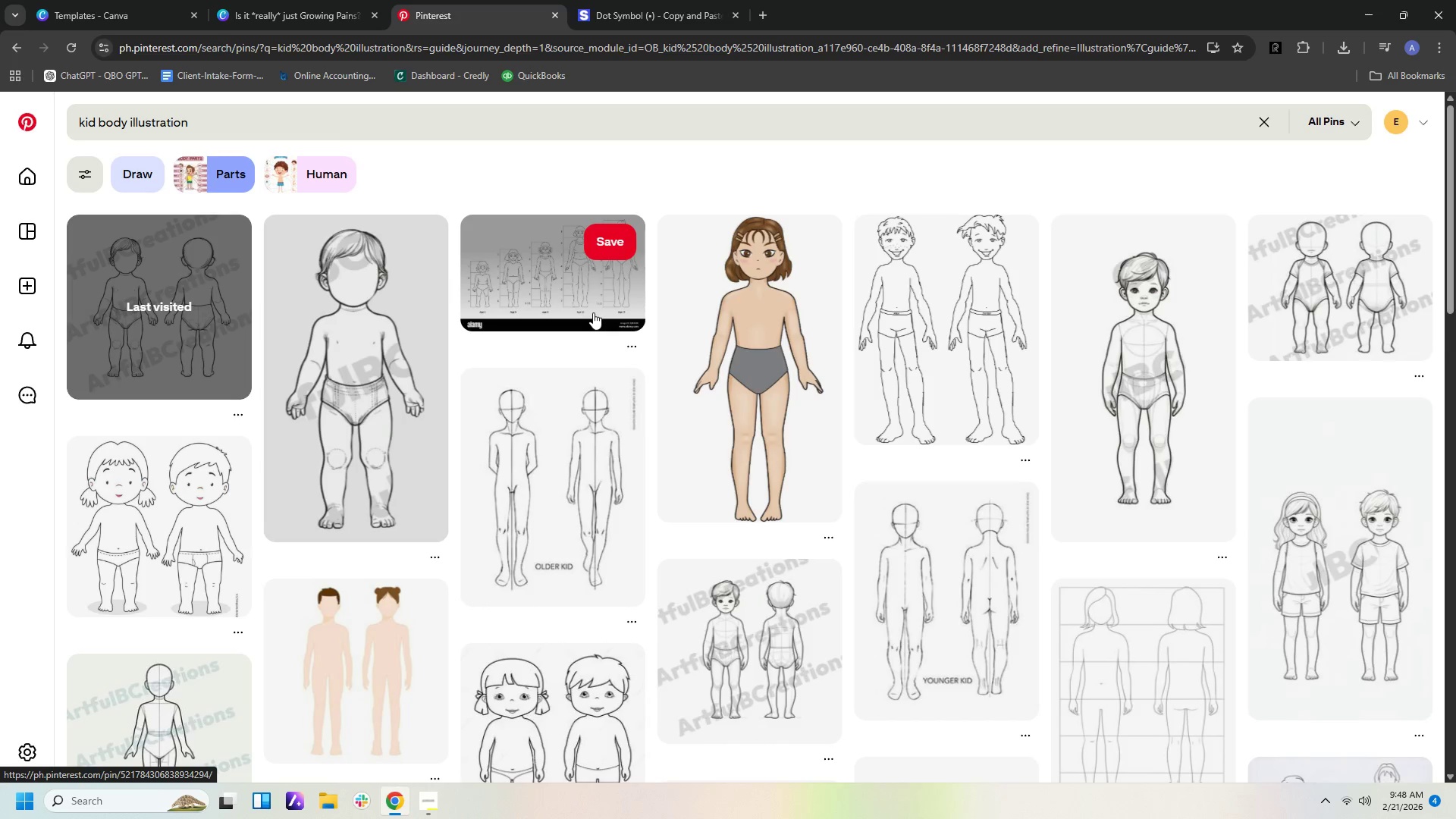 
left_click([745, 360])
 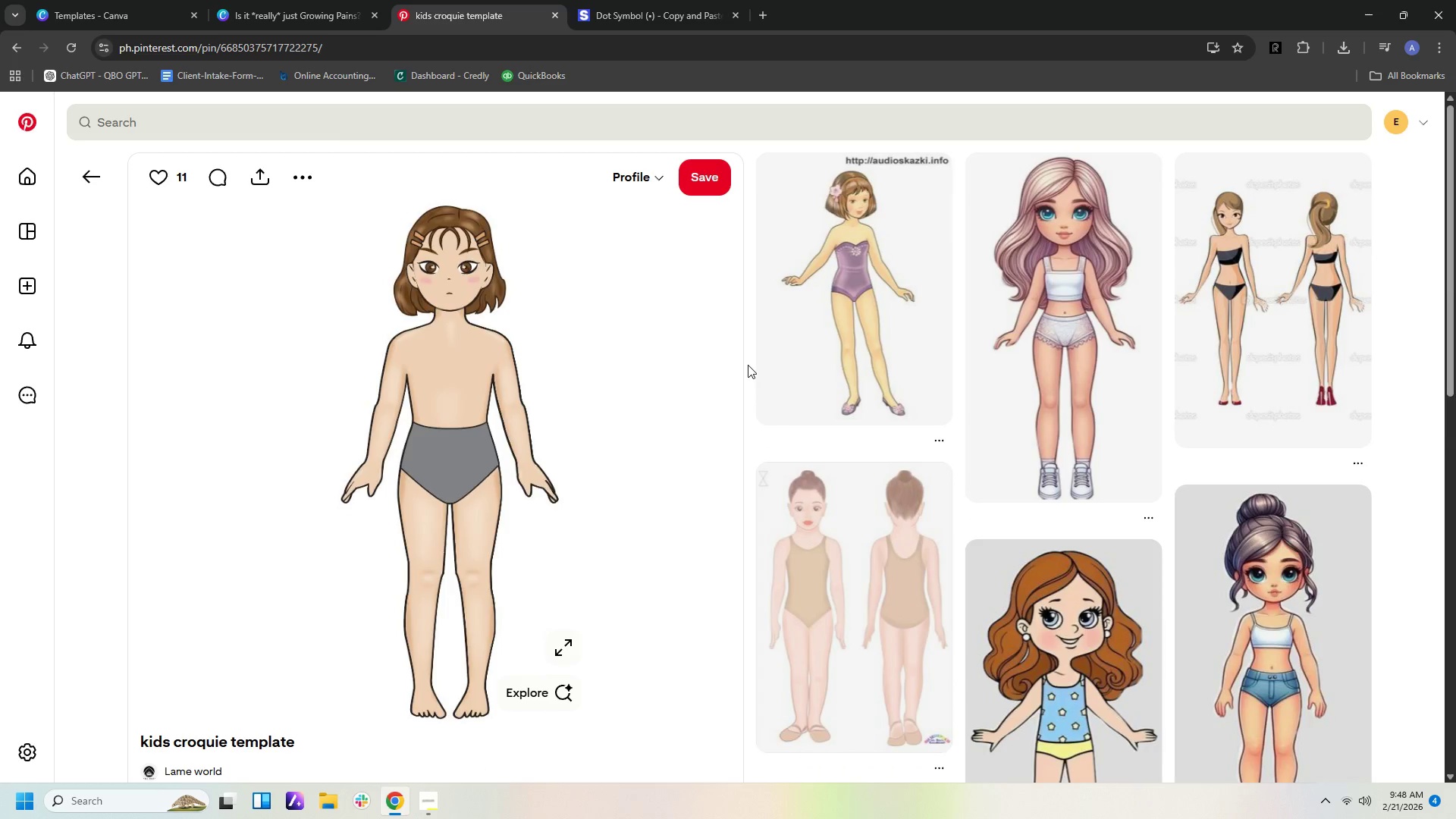 
scroll: coordinate [741, 372], scroll_direction: down, amount: 11.0
 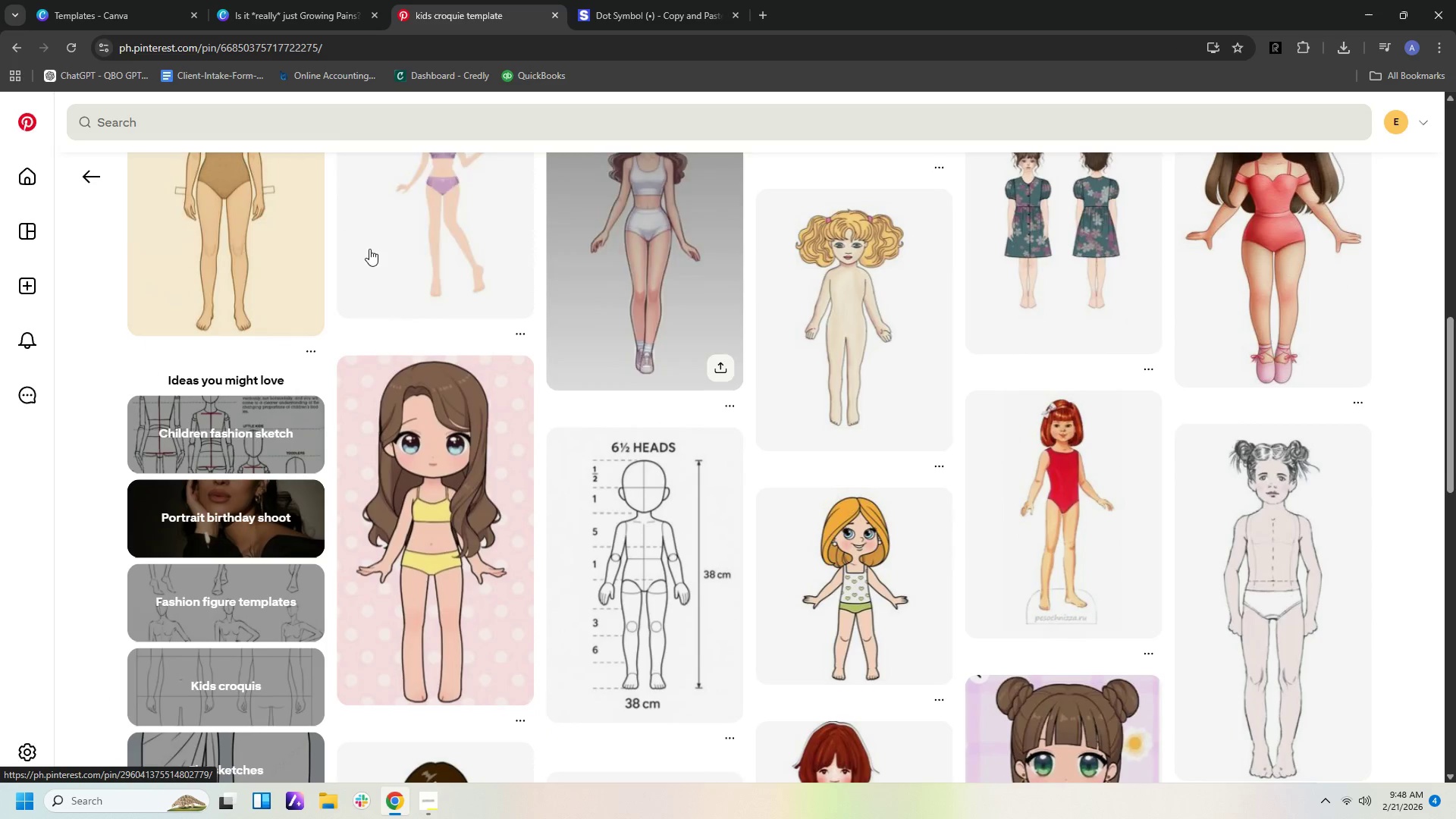 
mouse_move([256, 195])
 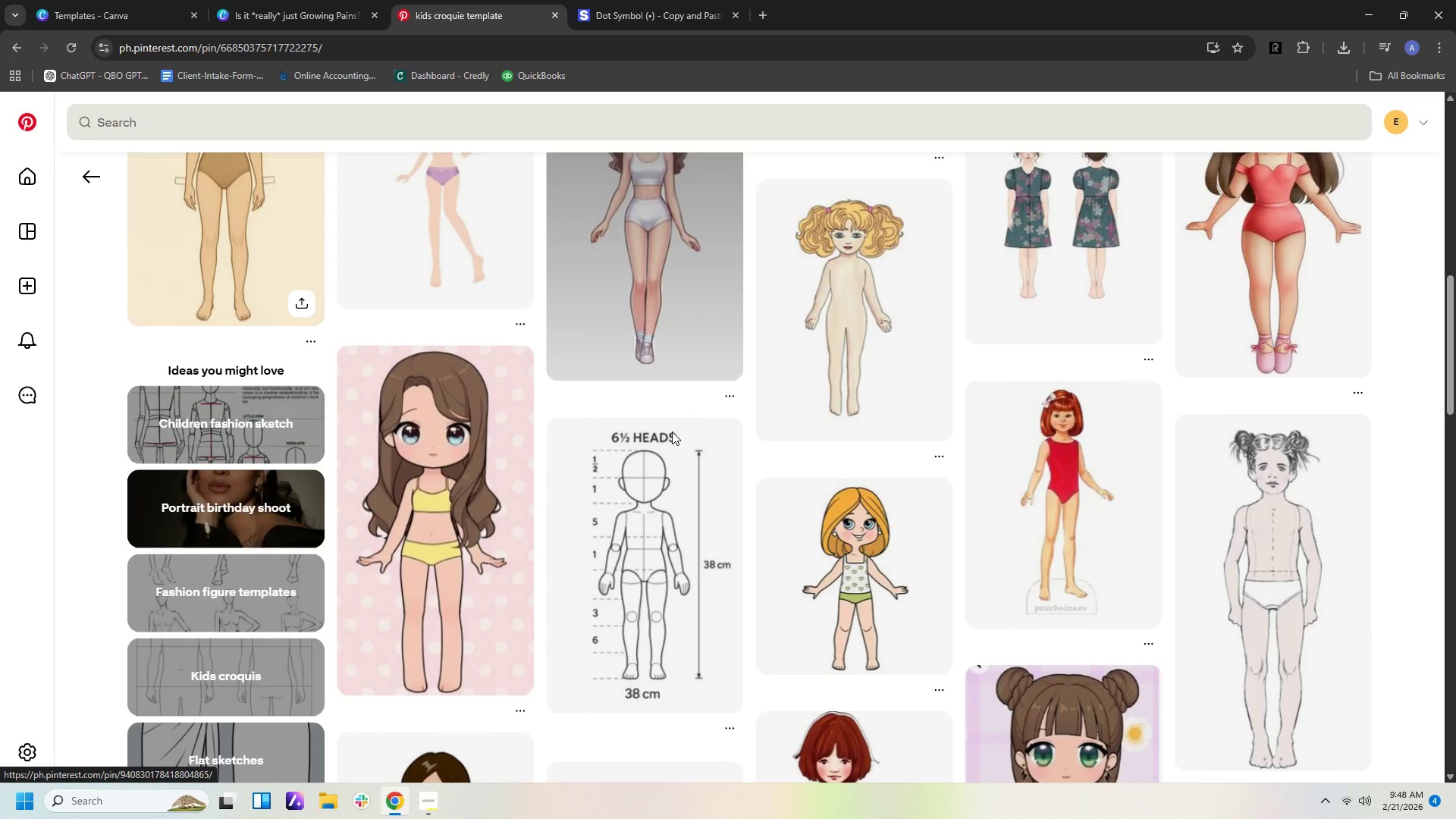 
scroll: coordinate [672, 434], scroll_direction: down, amount: 8.0
 